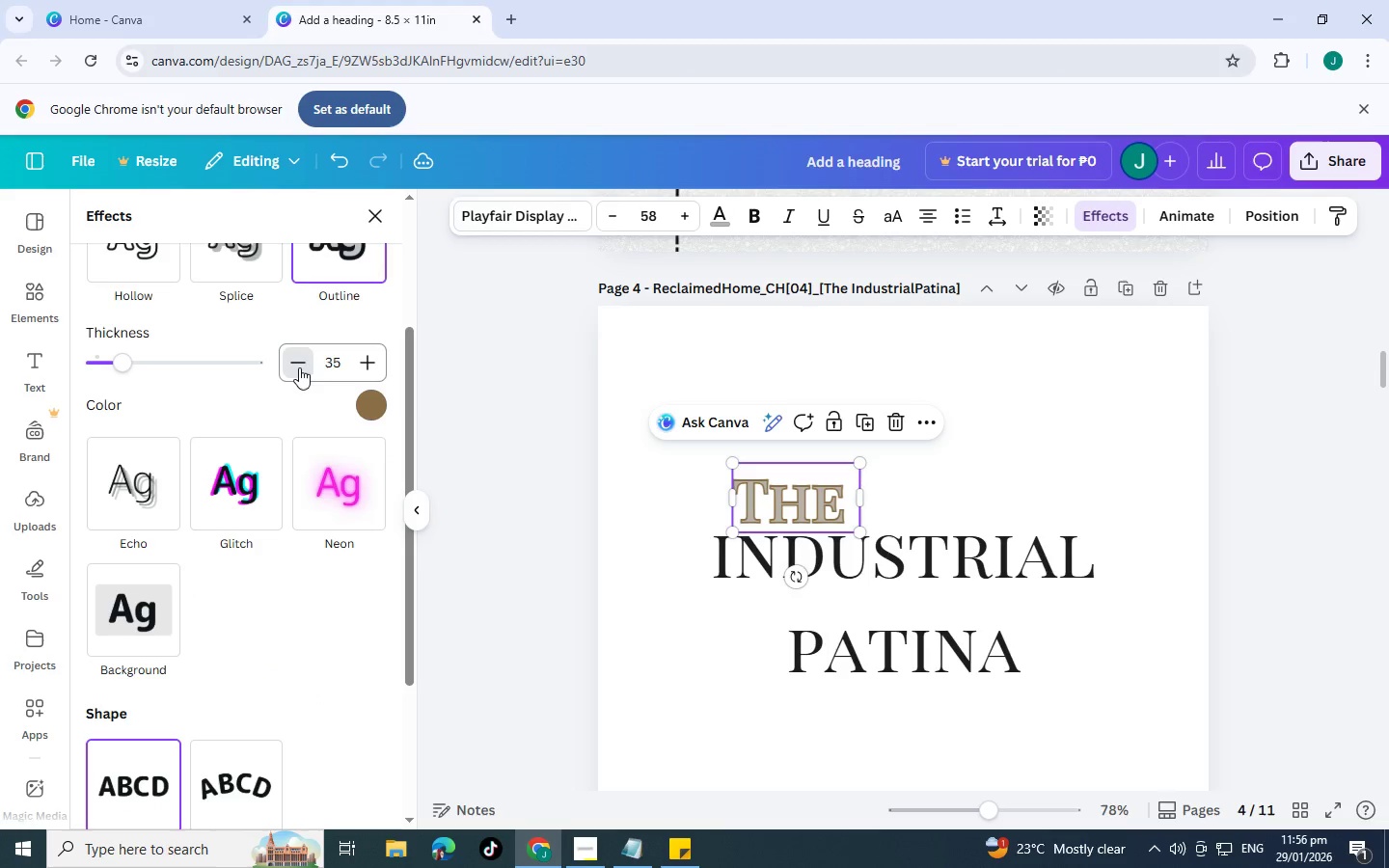 
triple_click([299, 367])
 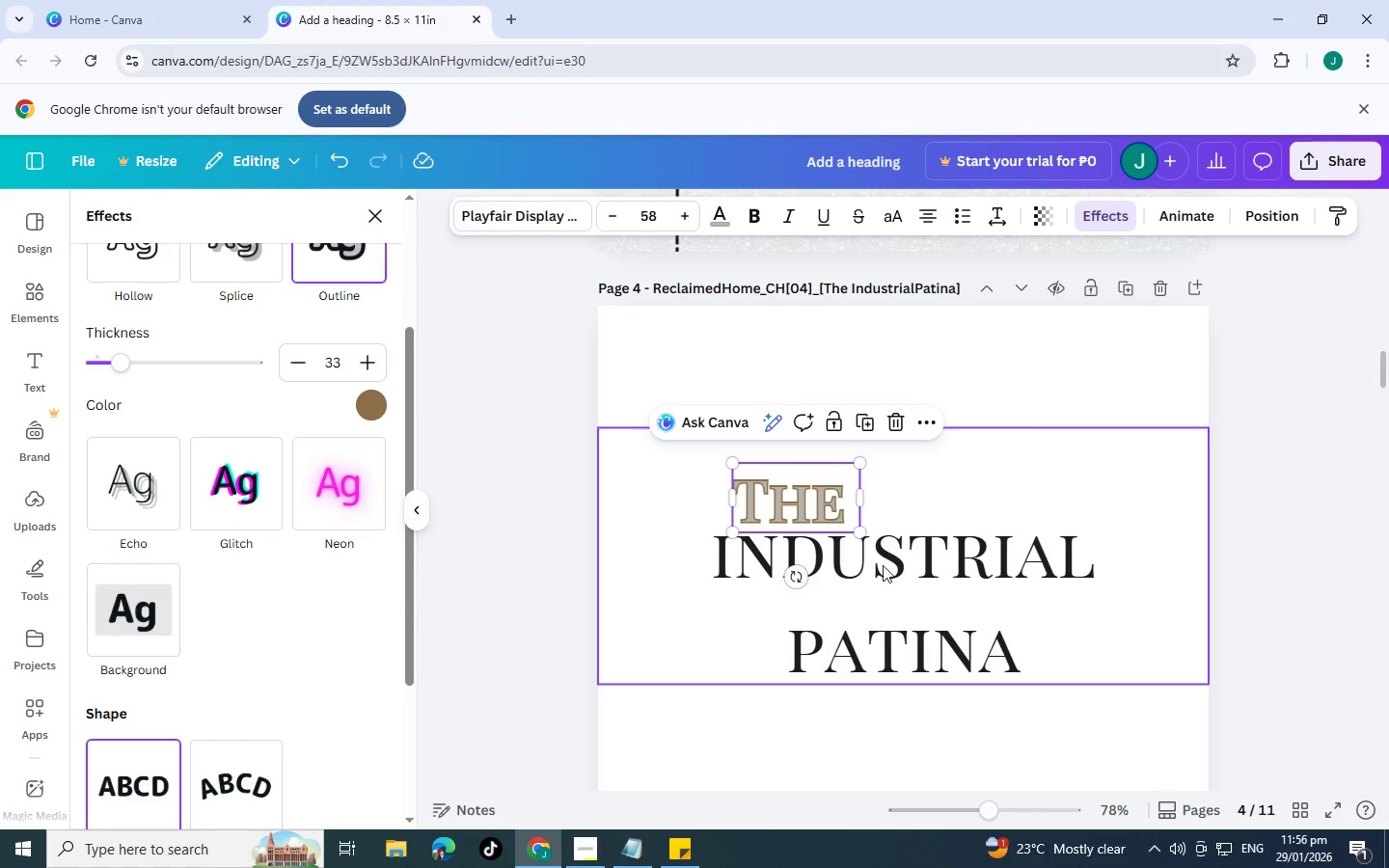 
double_click([922, 556])
 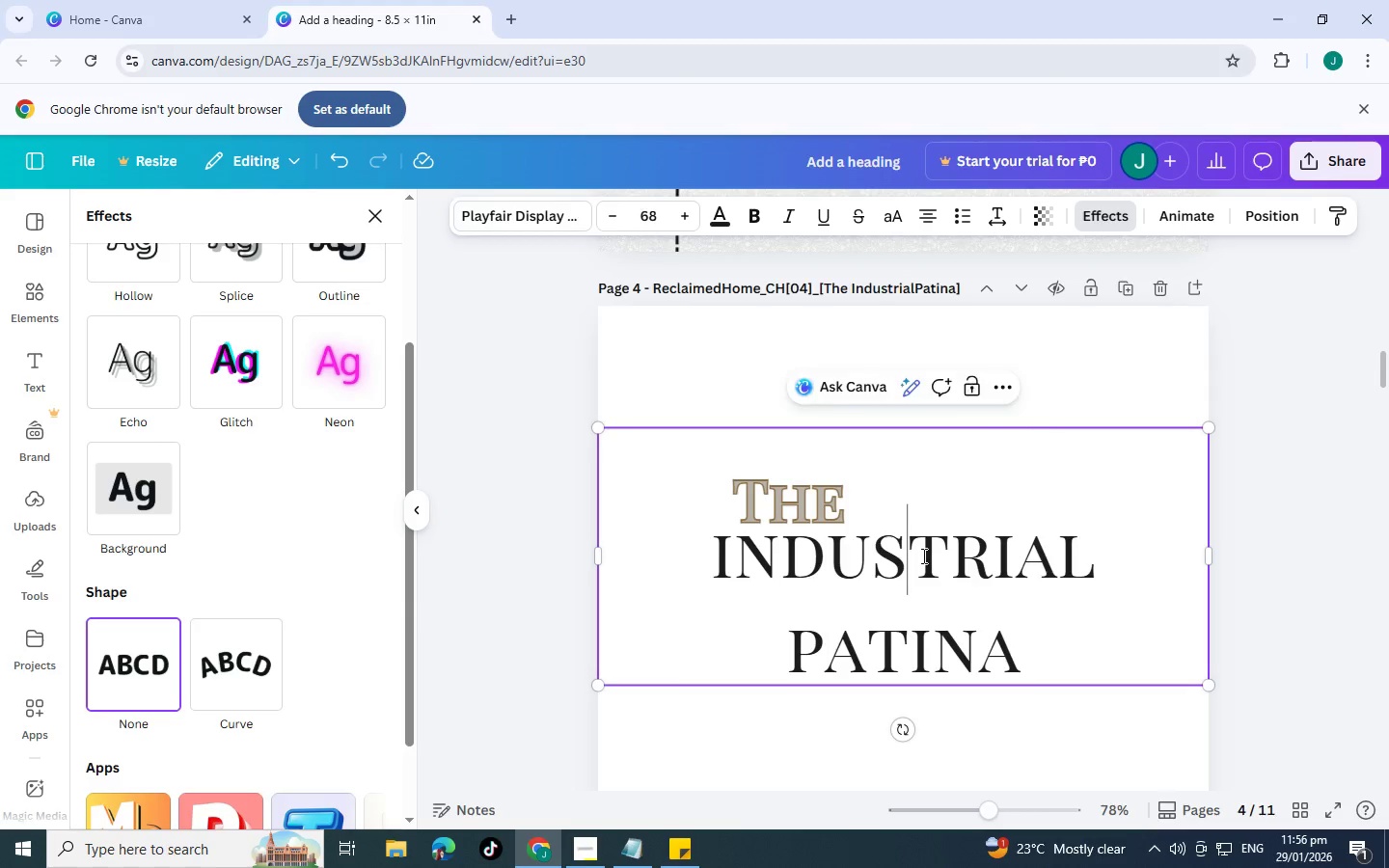 
triple_click([922, 556])
 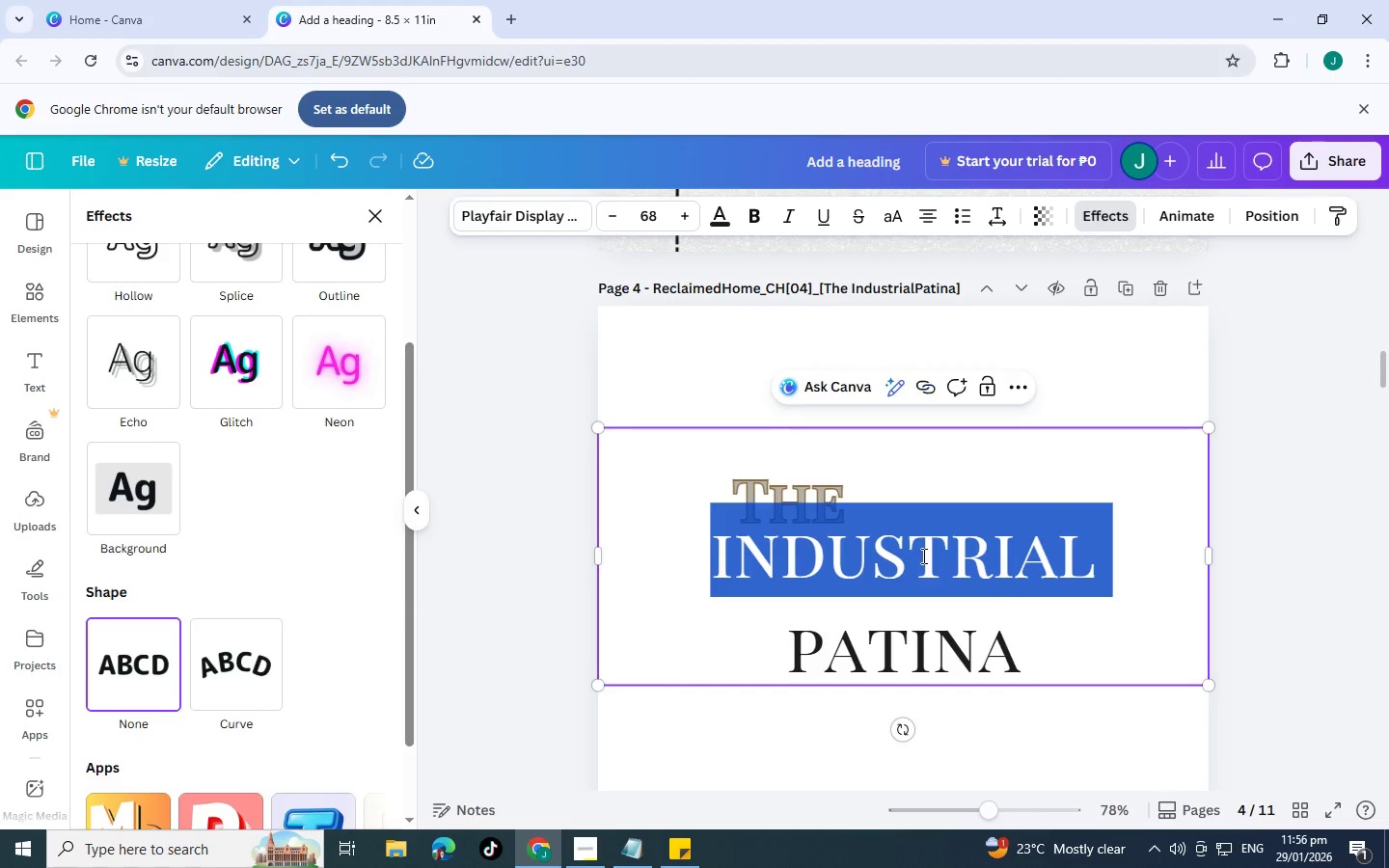 
triple_click([922, 556])
 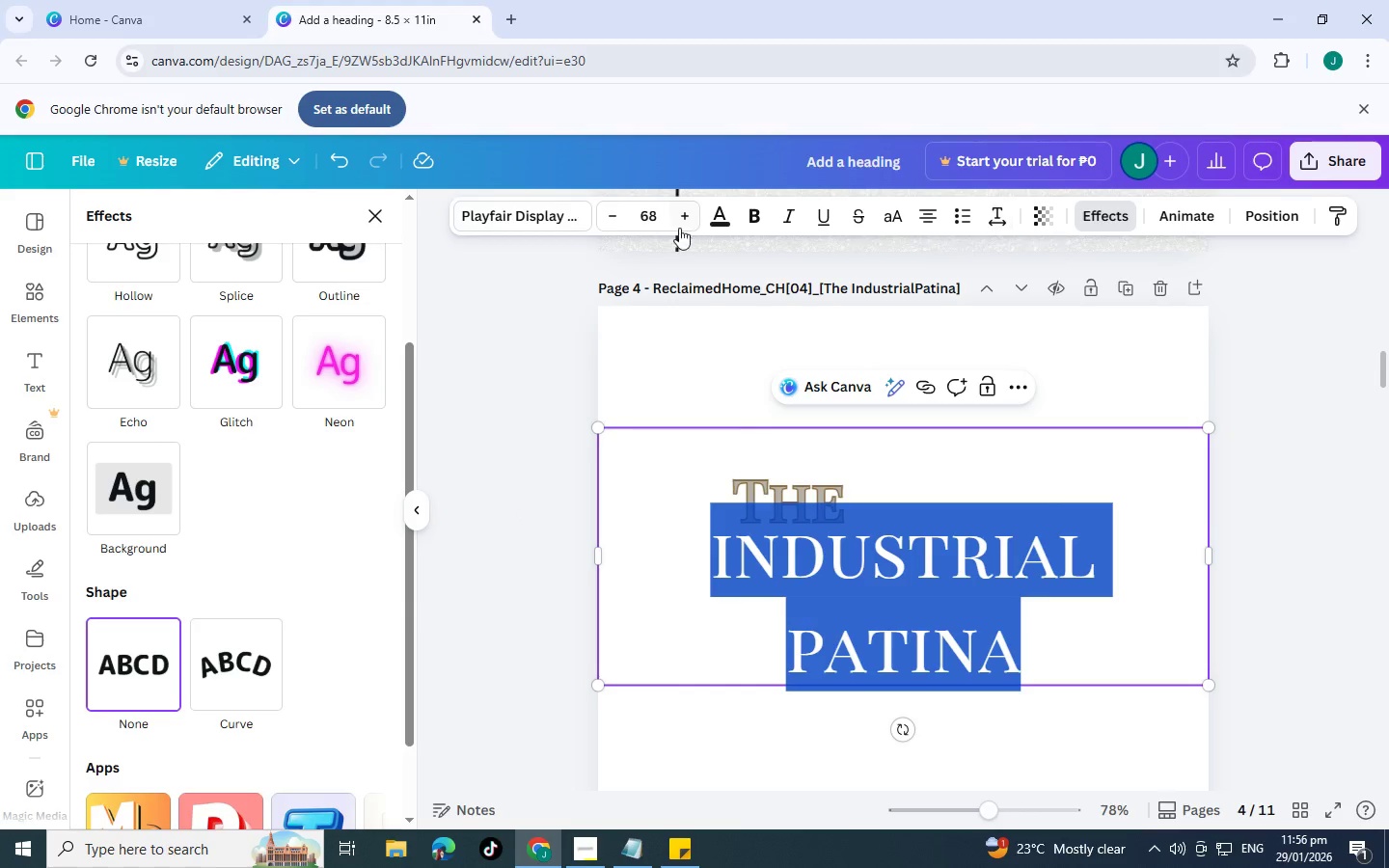 
scroll: coordinate [214, 391], scroll_direction: up, amount: 2.0
 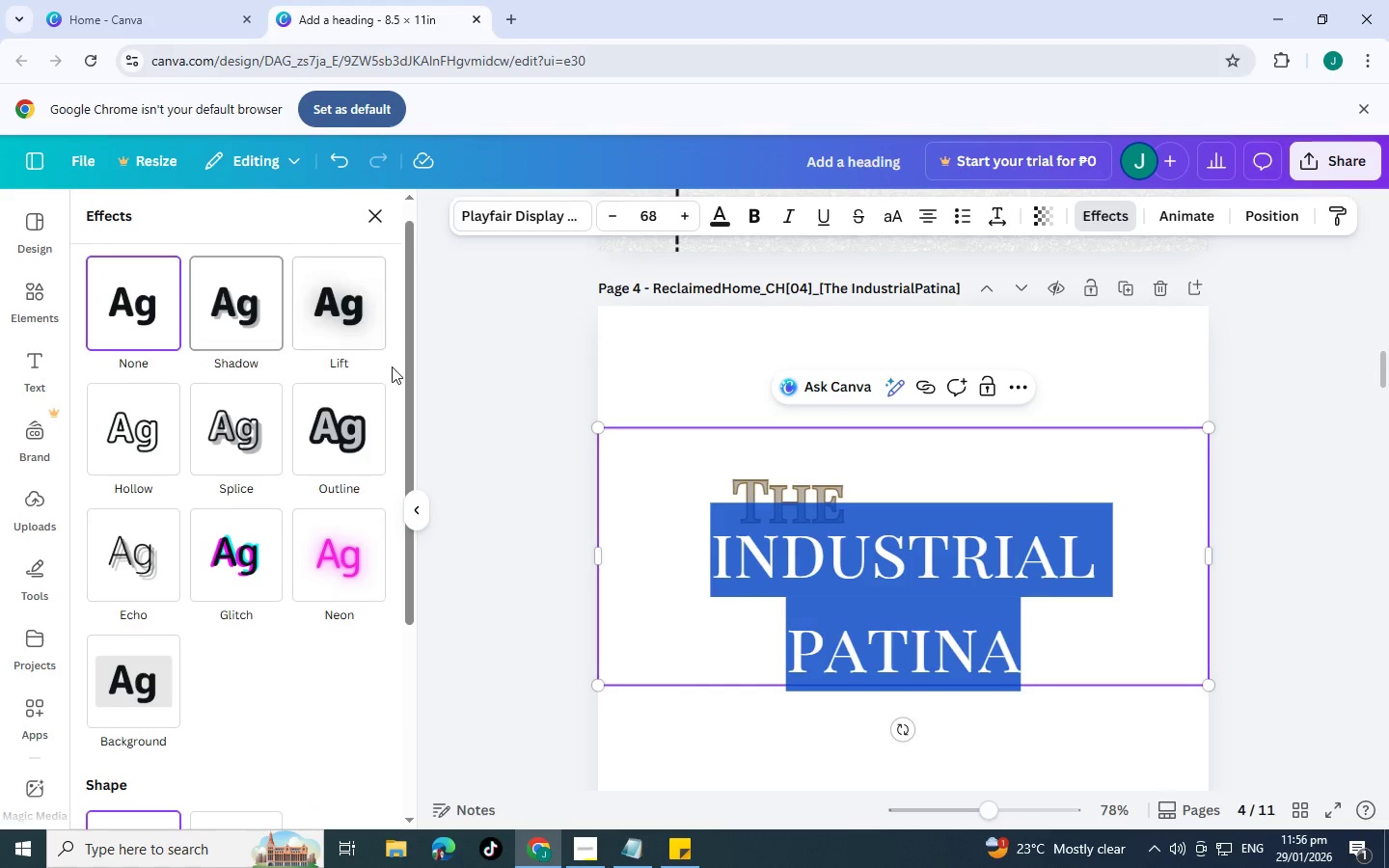 
left_click([320, 439])
 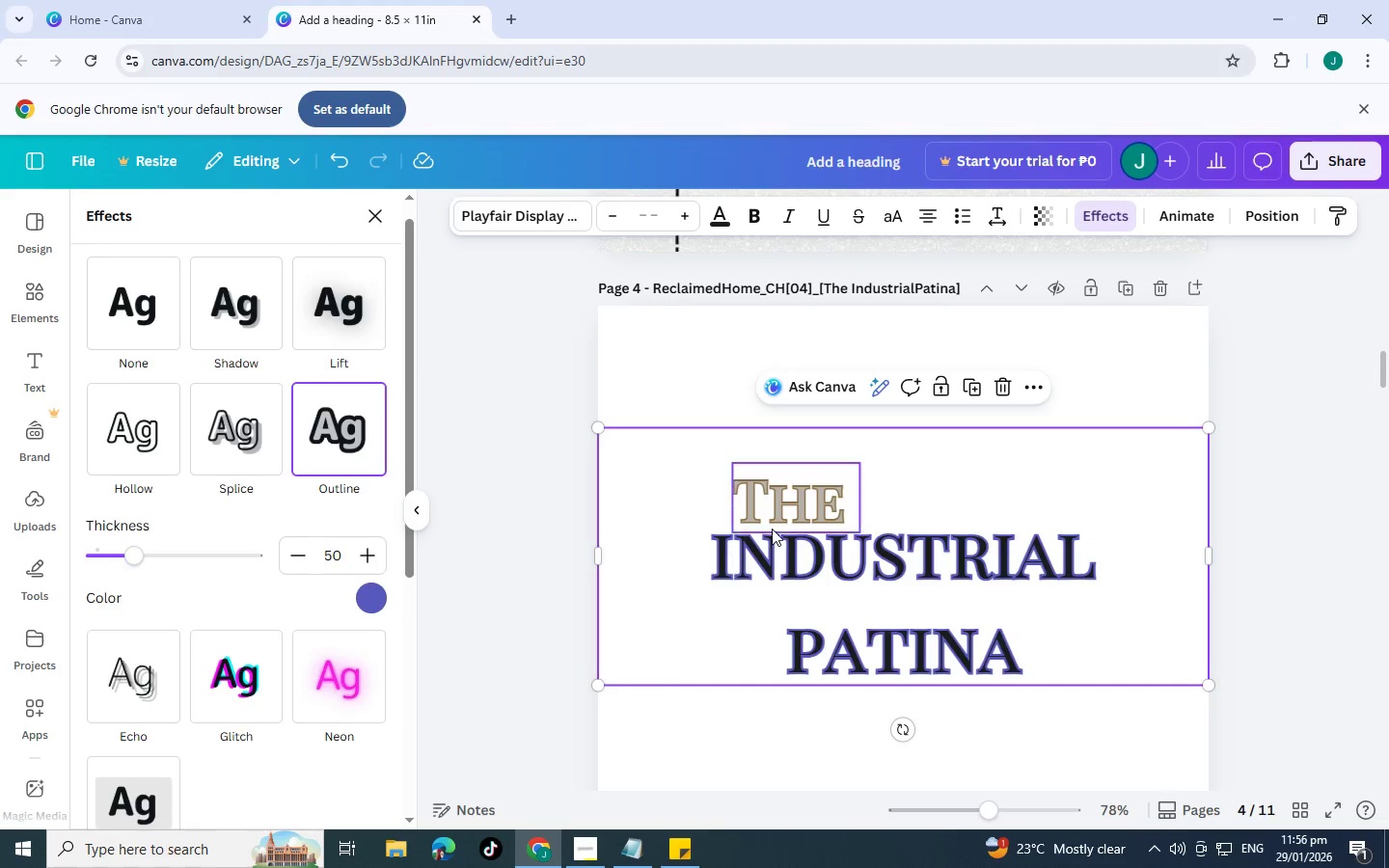 
left_click([793, 554])
 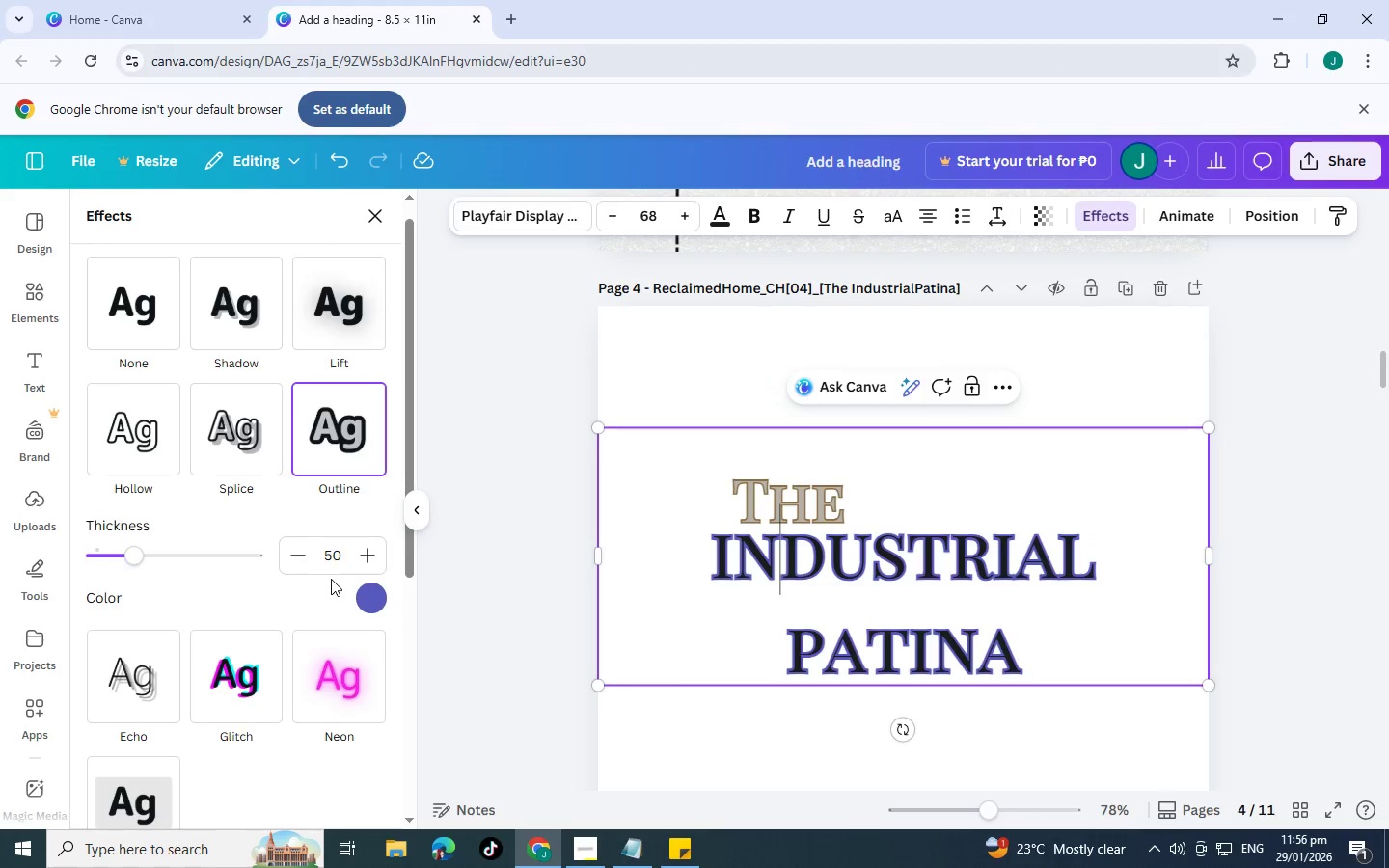 
left_click([386, 605])
 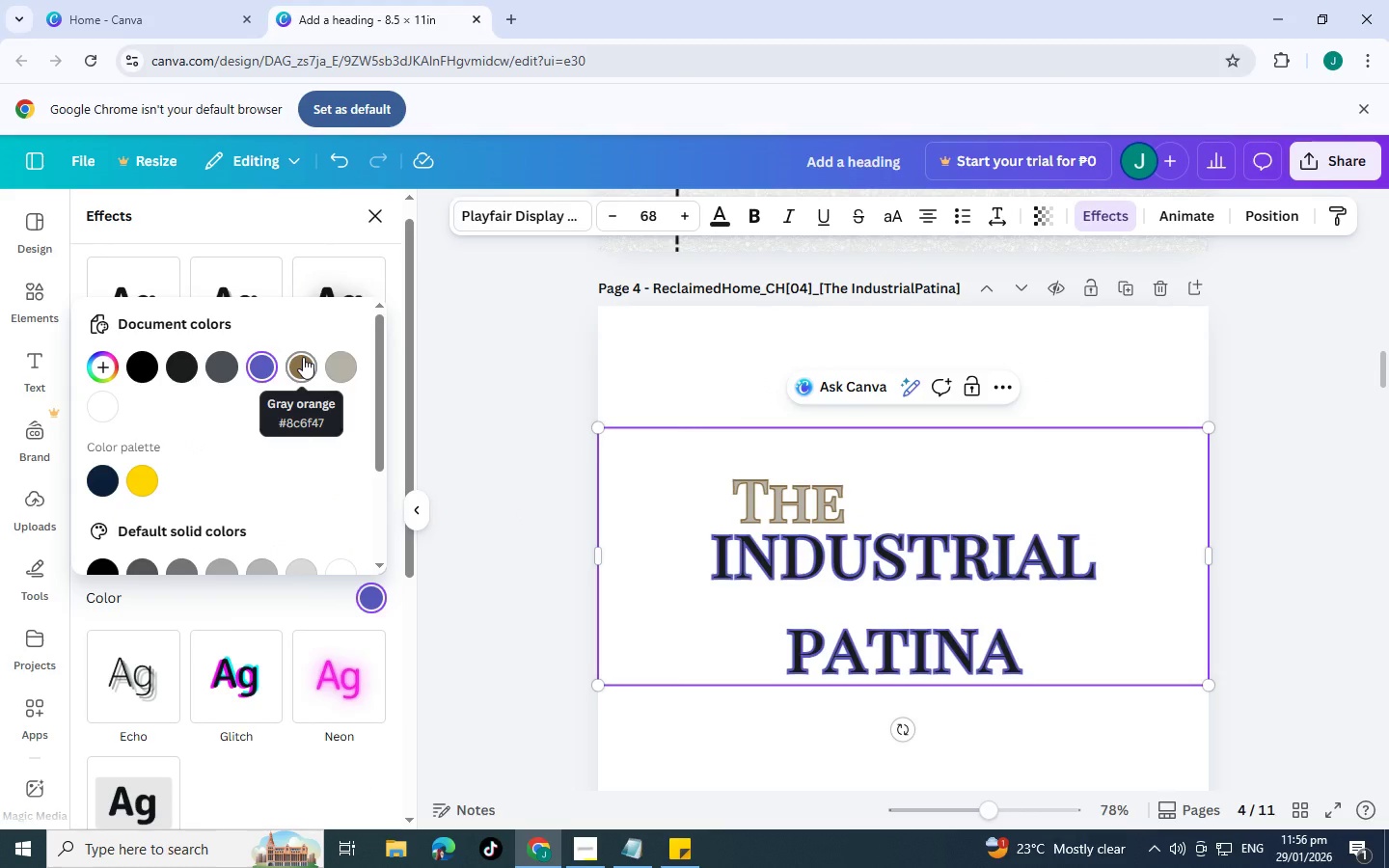 
left_click([303, 357])
 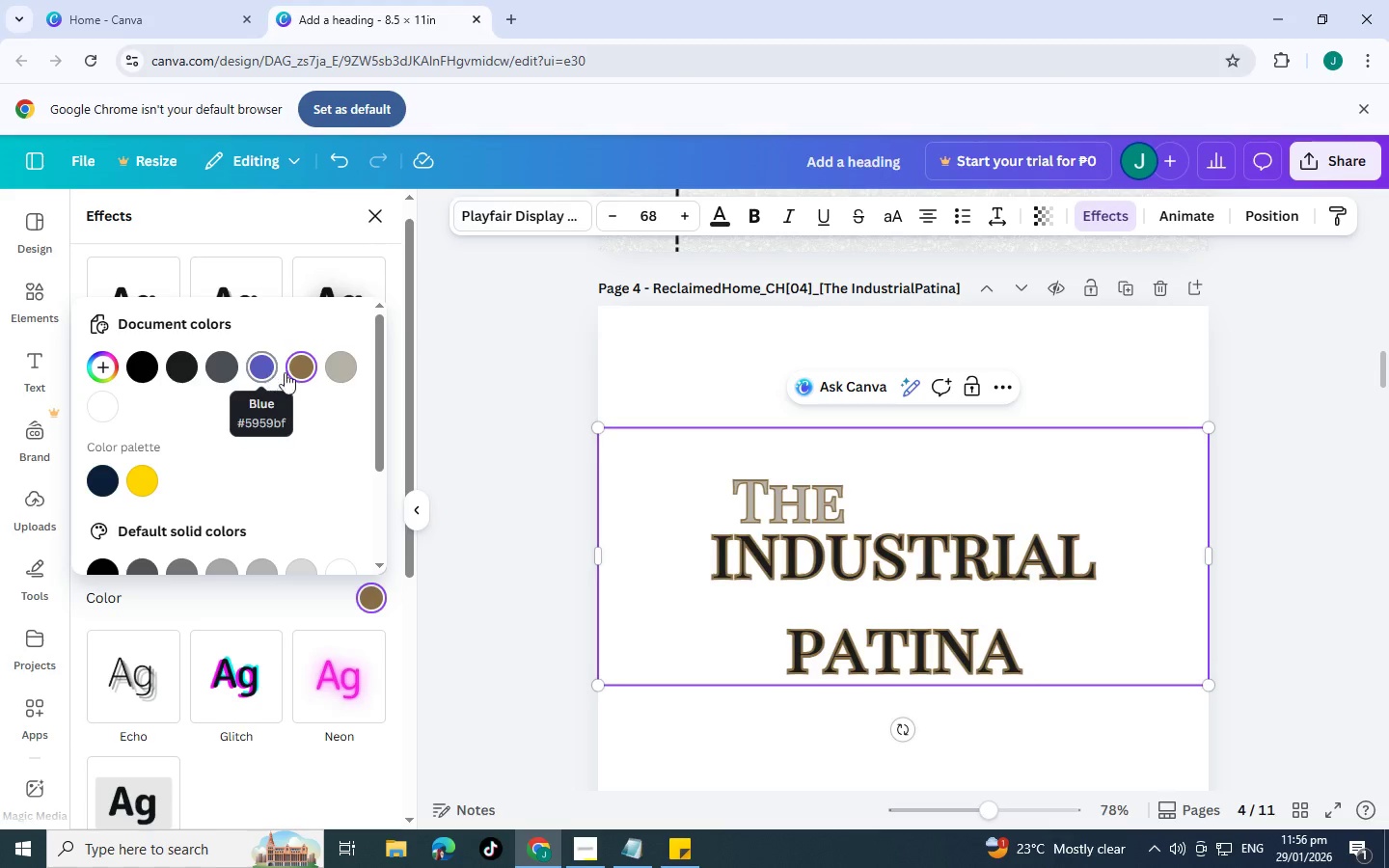 
left_click([963, 539])
 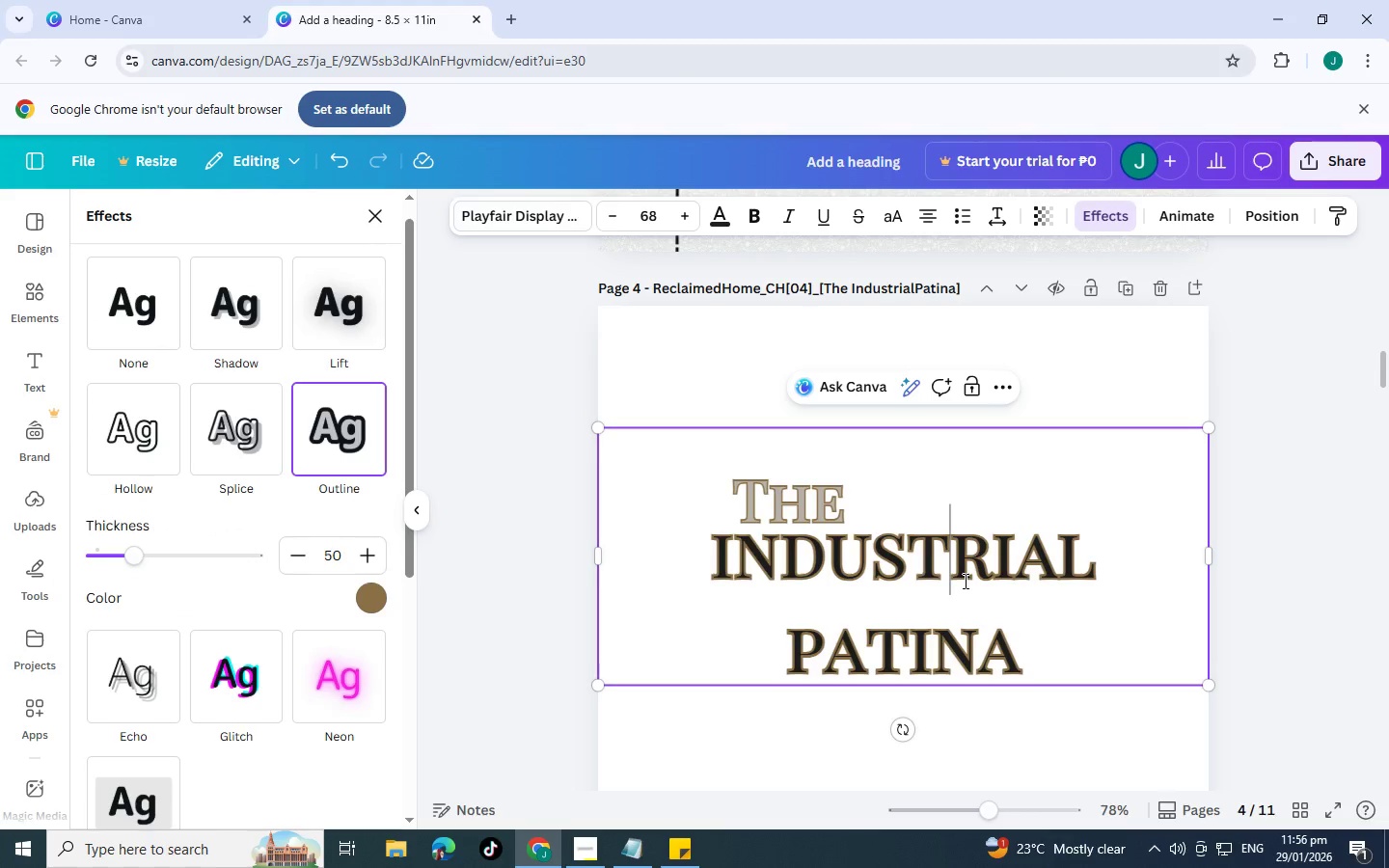 
double_click([964, 581])
 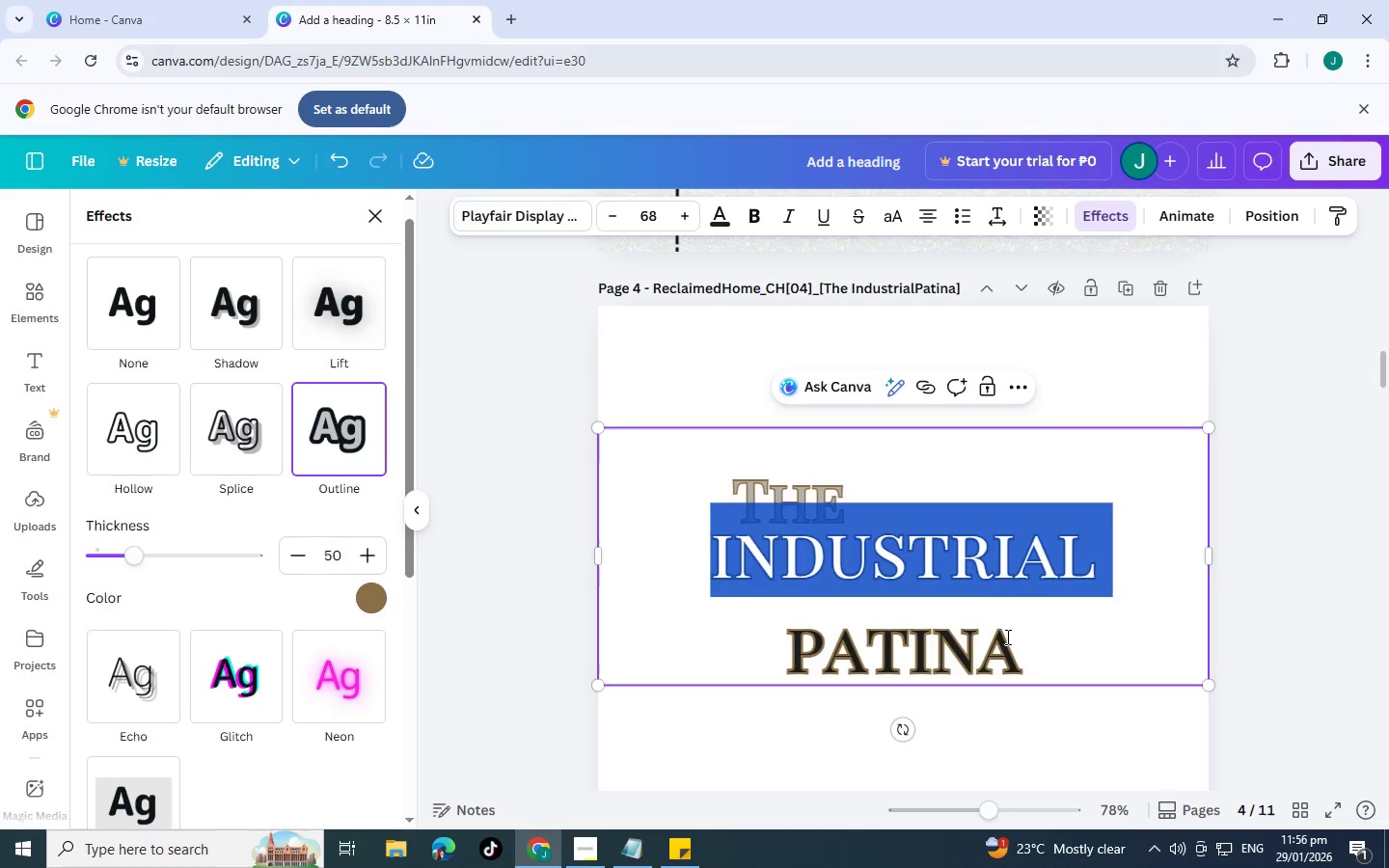 
triple_click([1045, 667])
 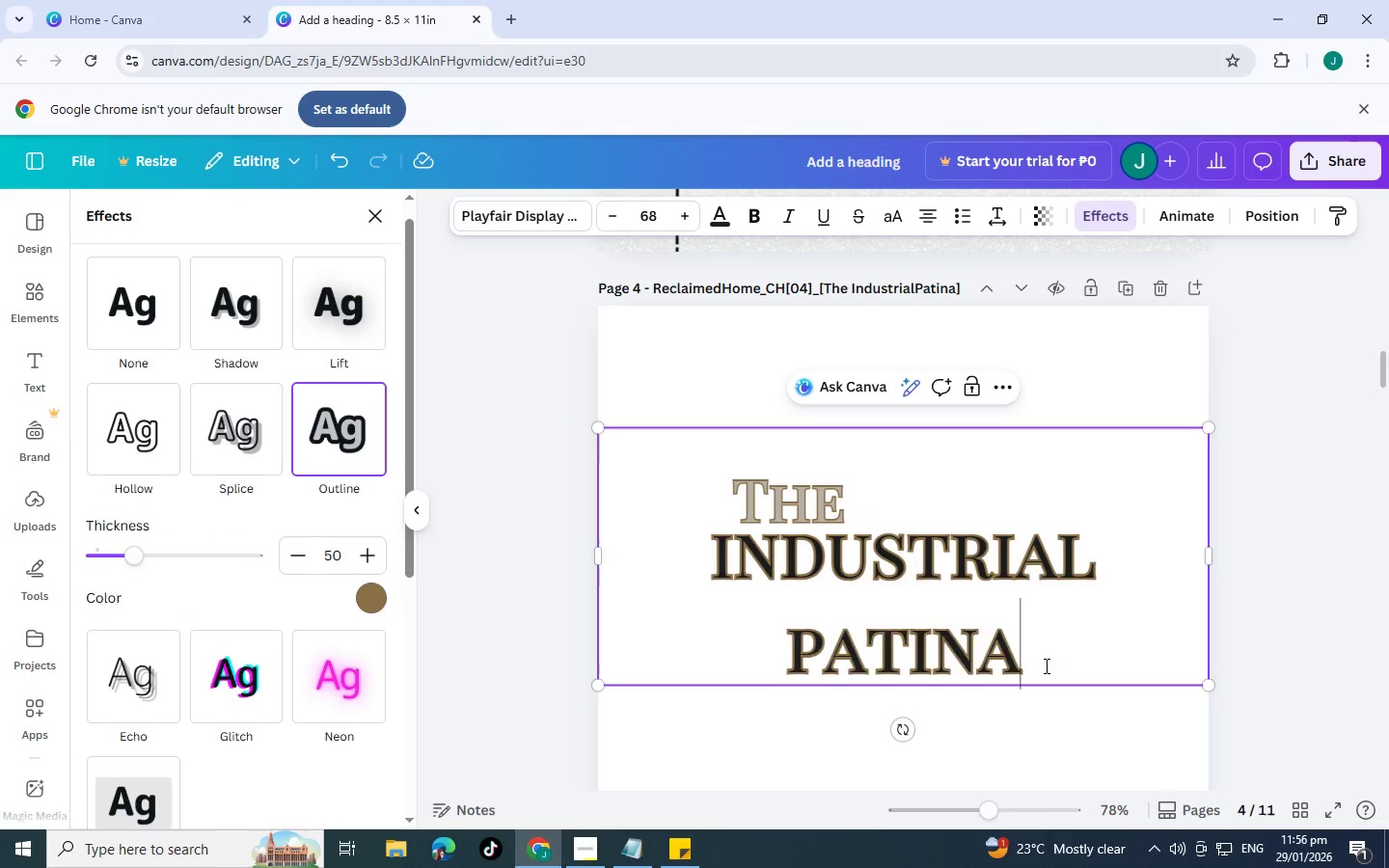 
left_click_drag(start_coordinate=[1045, 665], to_coordinate=[735, 569])
 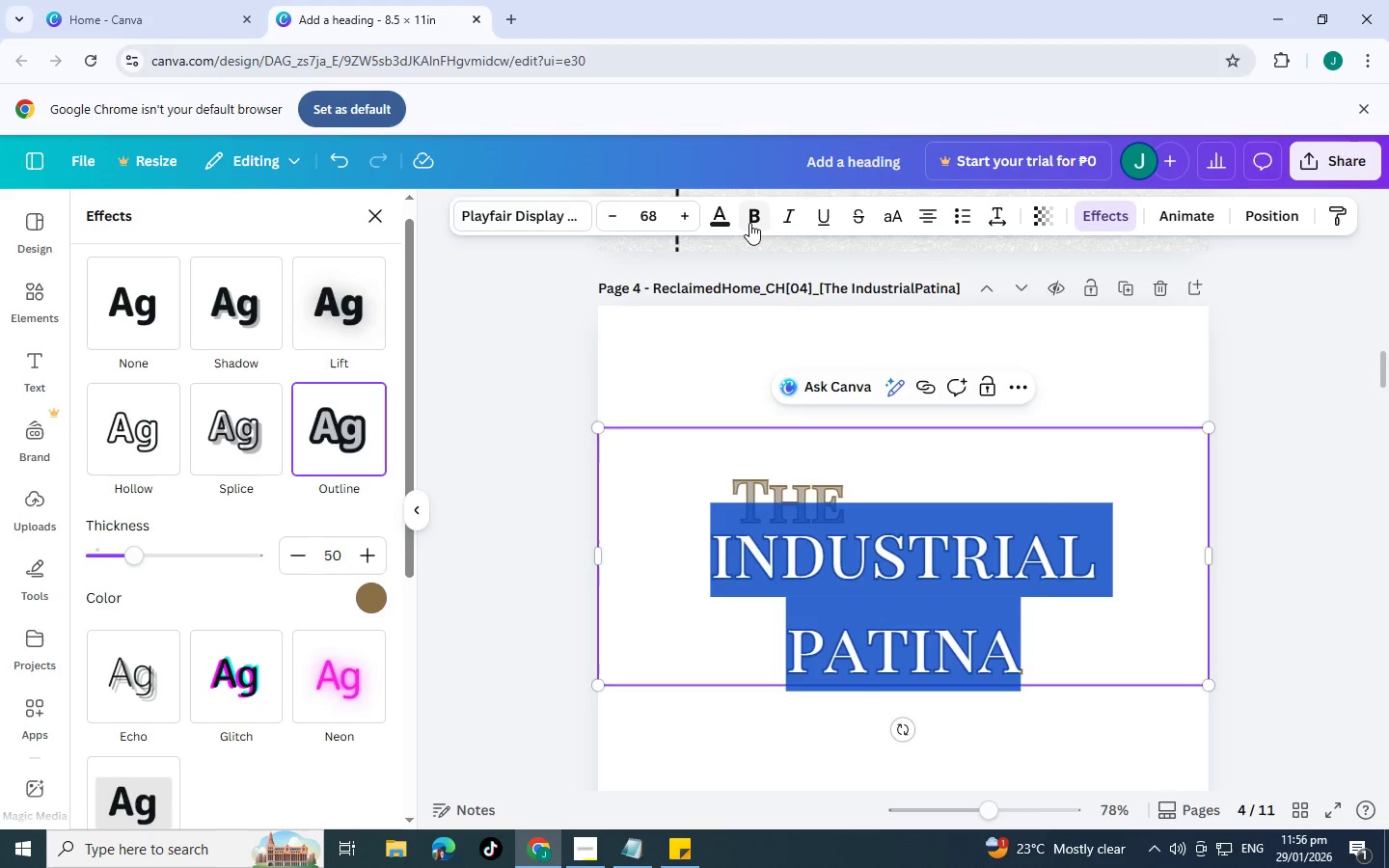 
left_click([716, 211])
 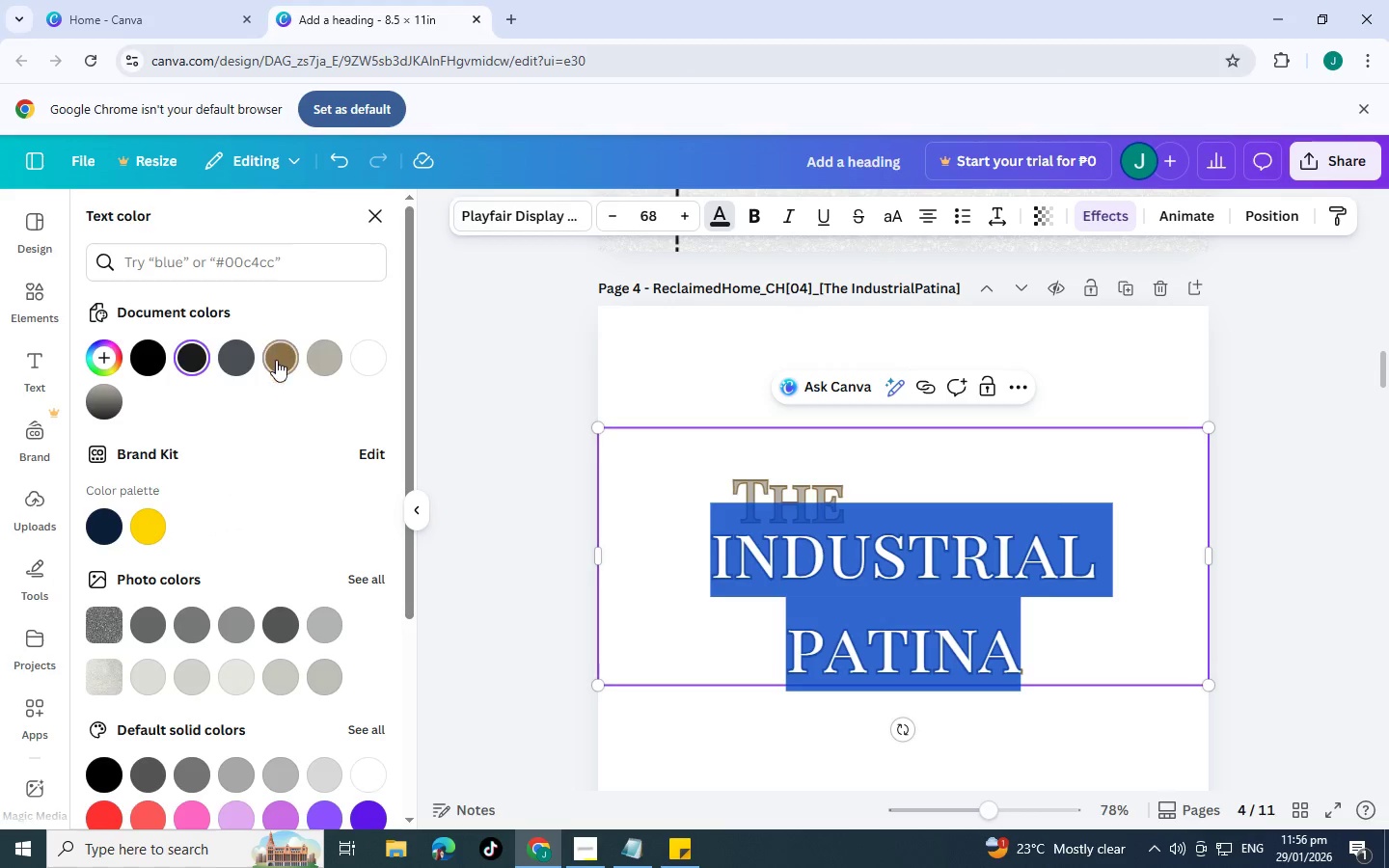 
left_click([337, 358])
 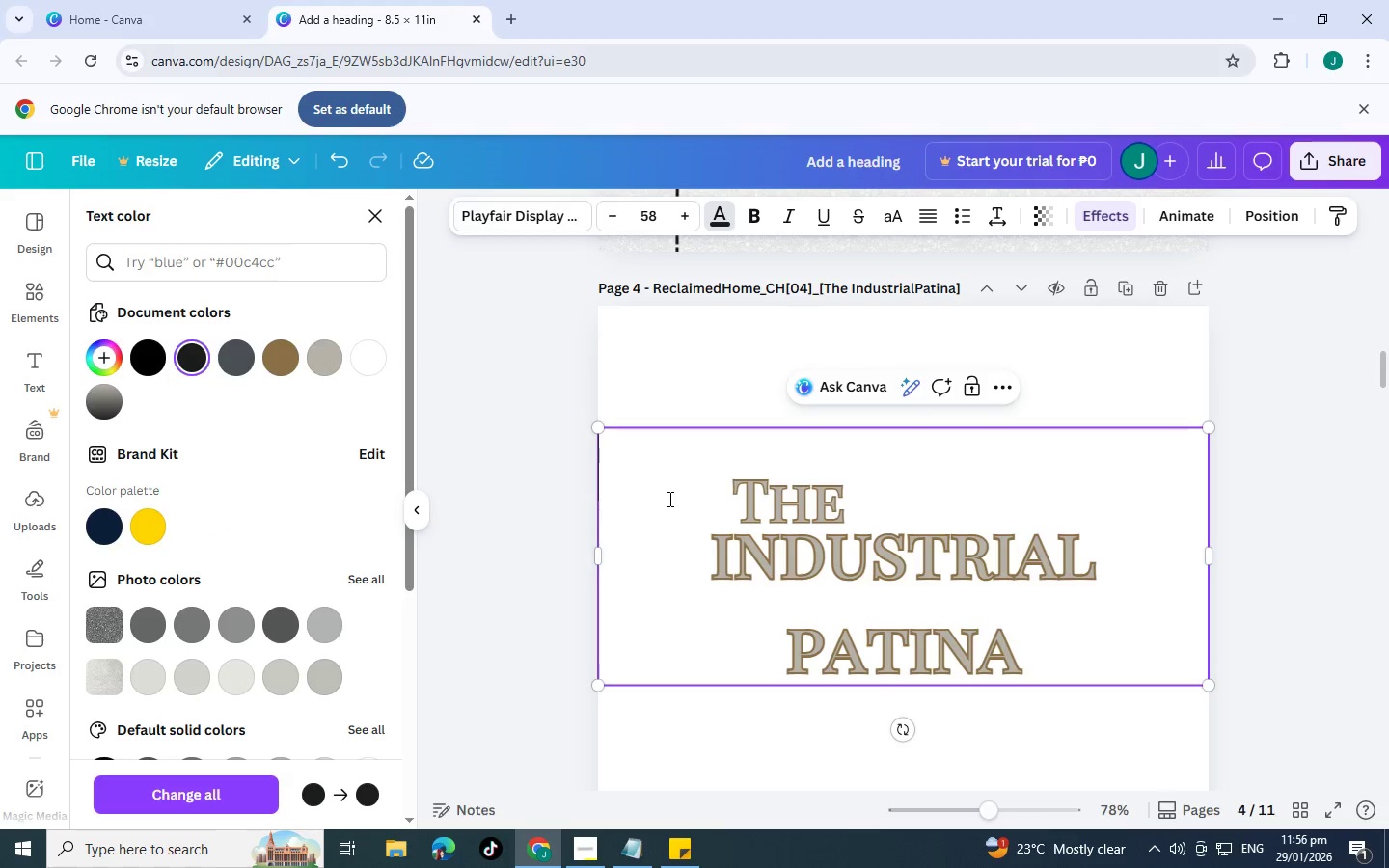 
double_click([668, 499])
 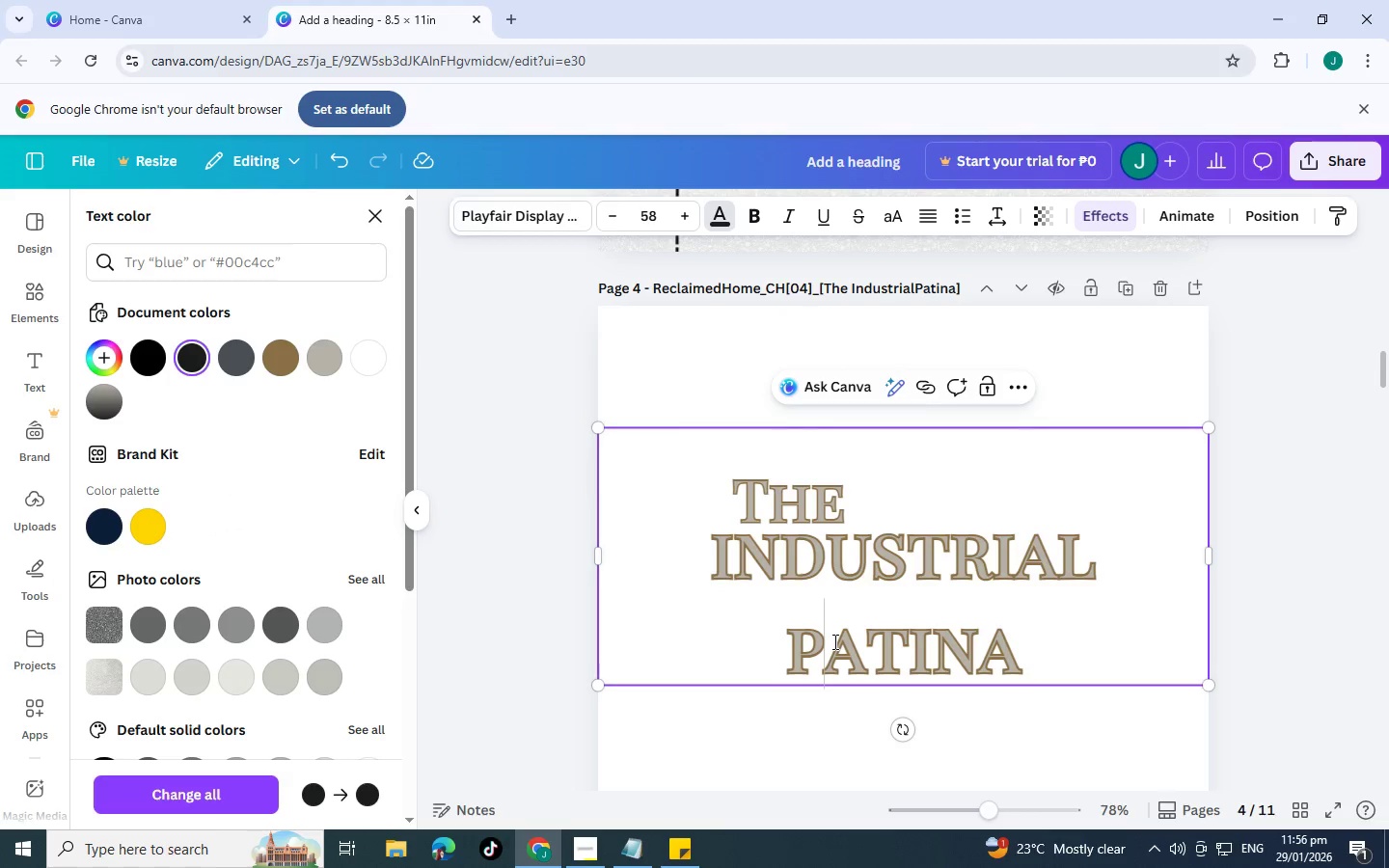 
double_click([822, 699])
 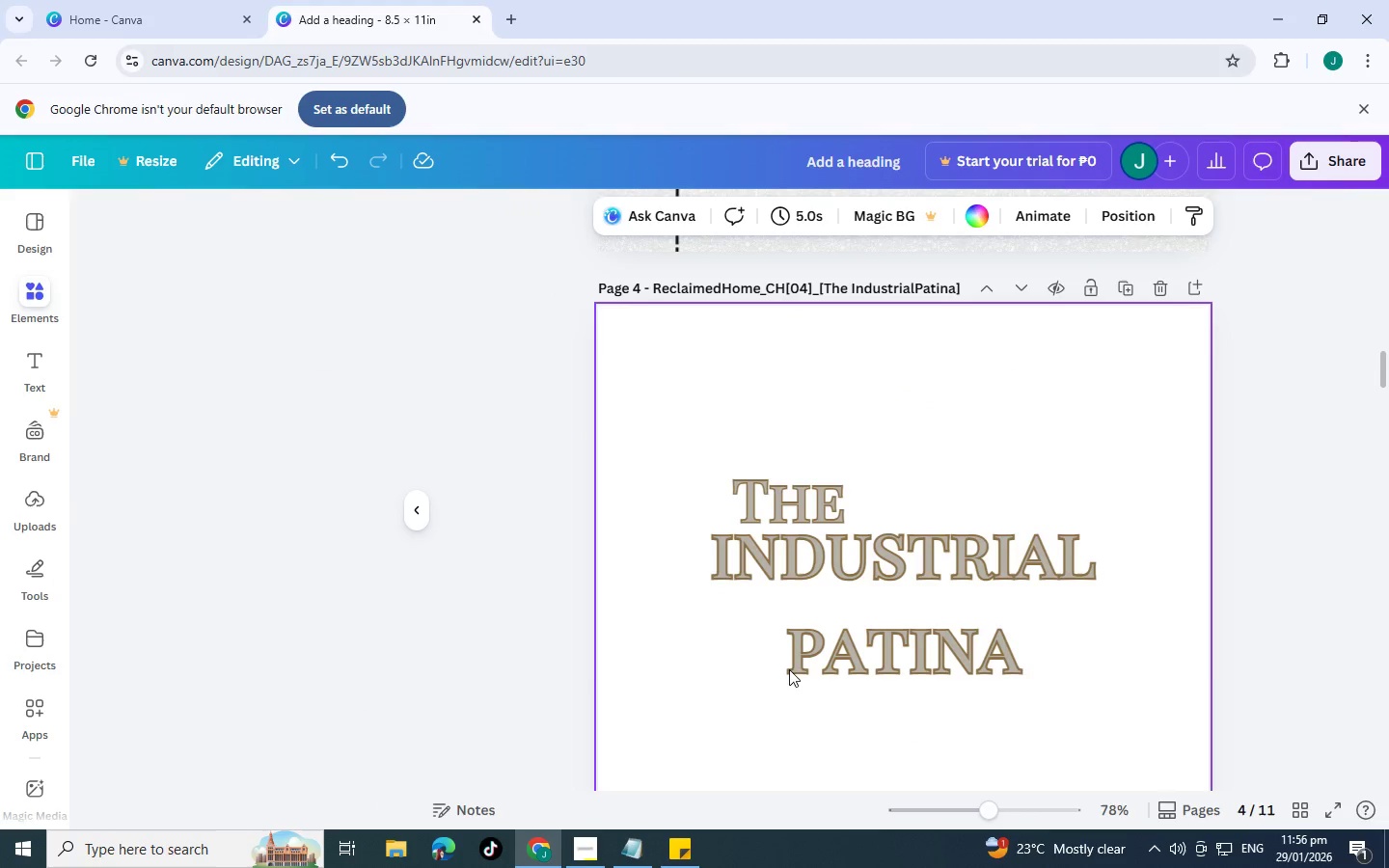 
triple_click([775, 640])
 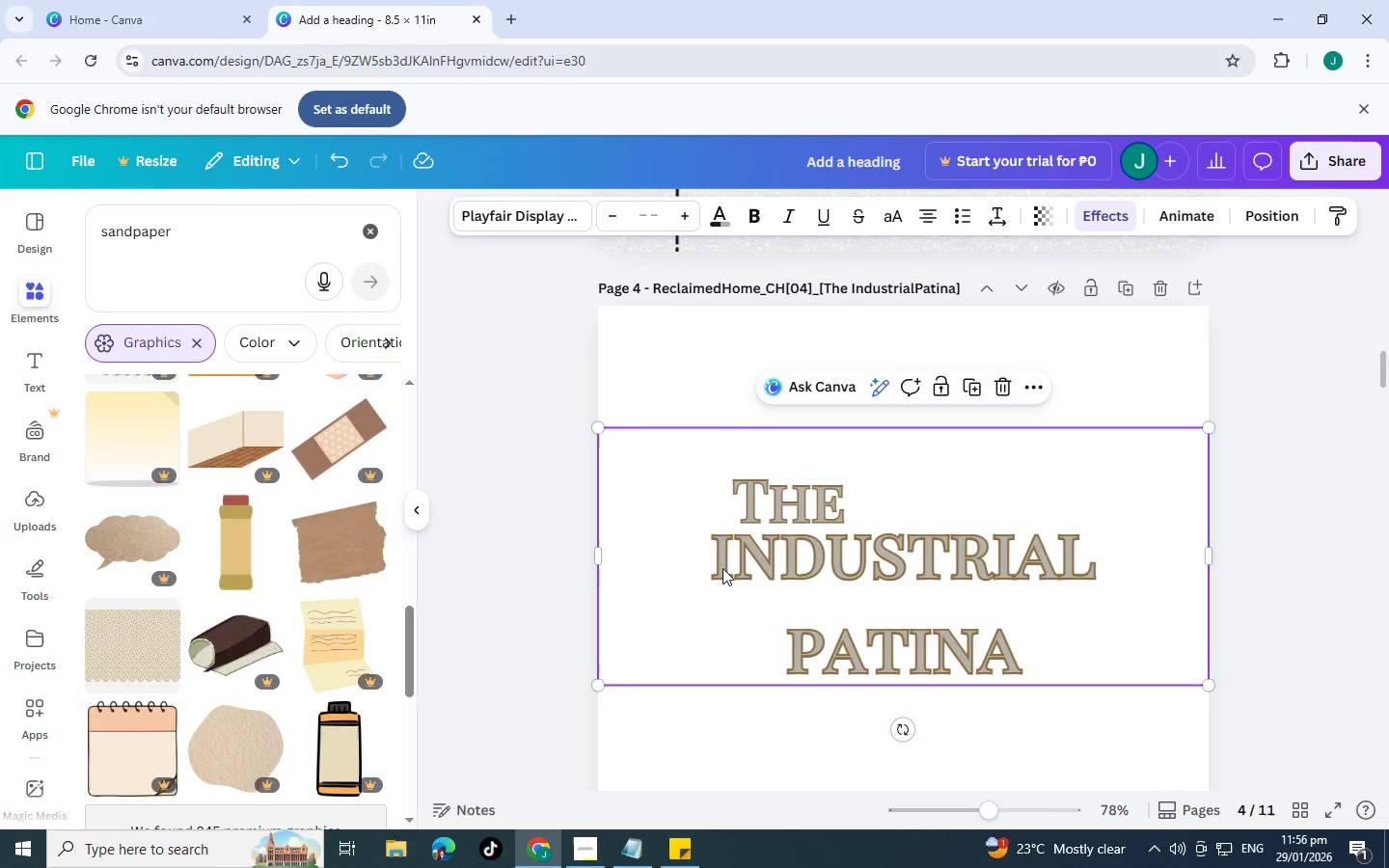 
double_click([722, 568])
 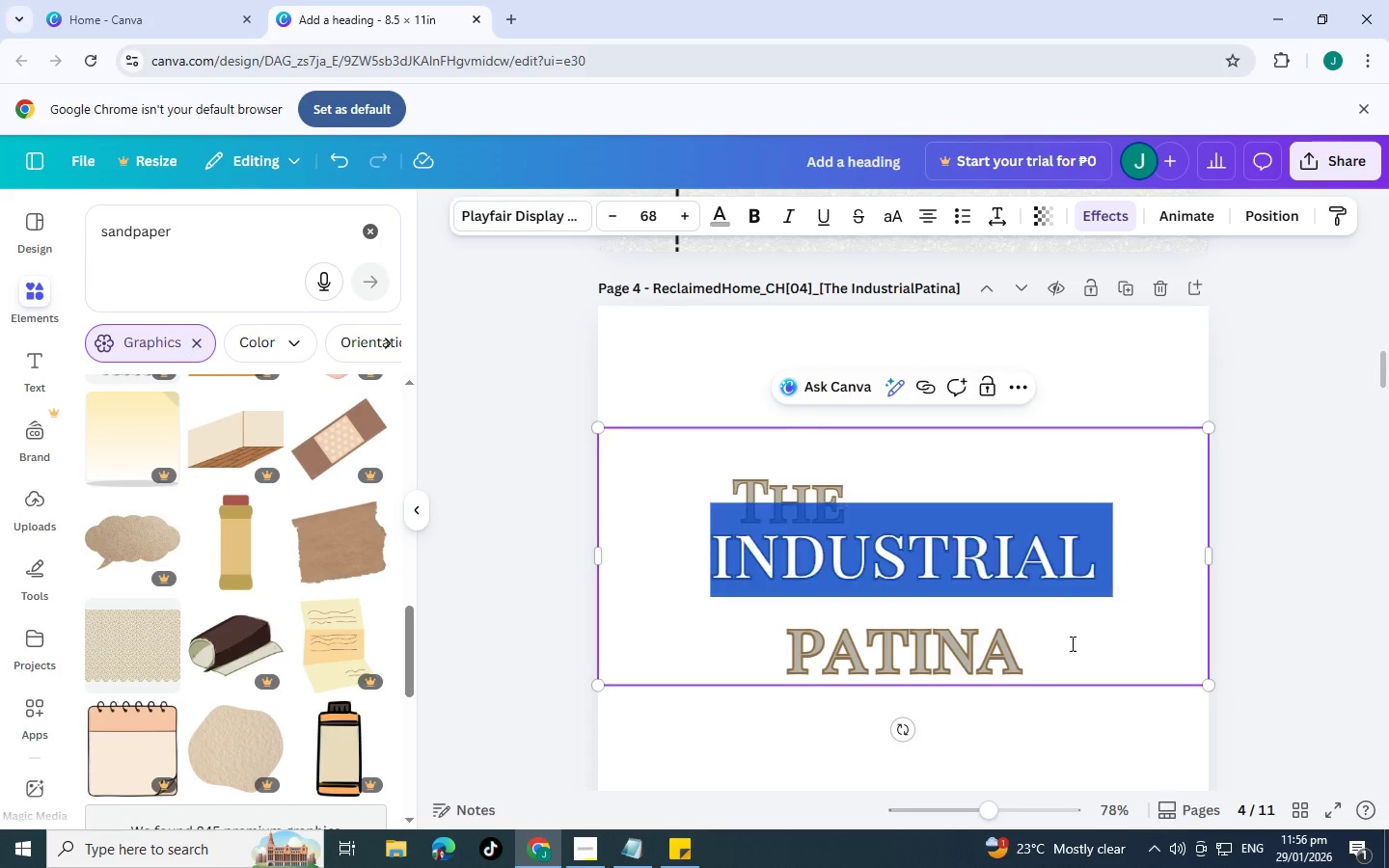 
left_click([1073, 645])
 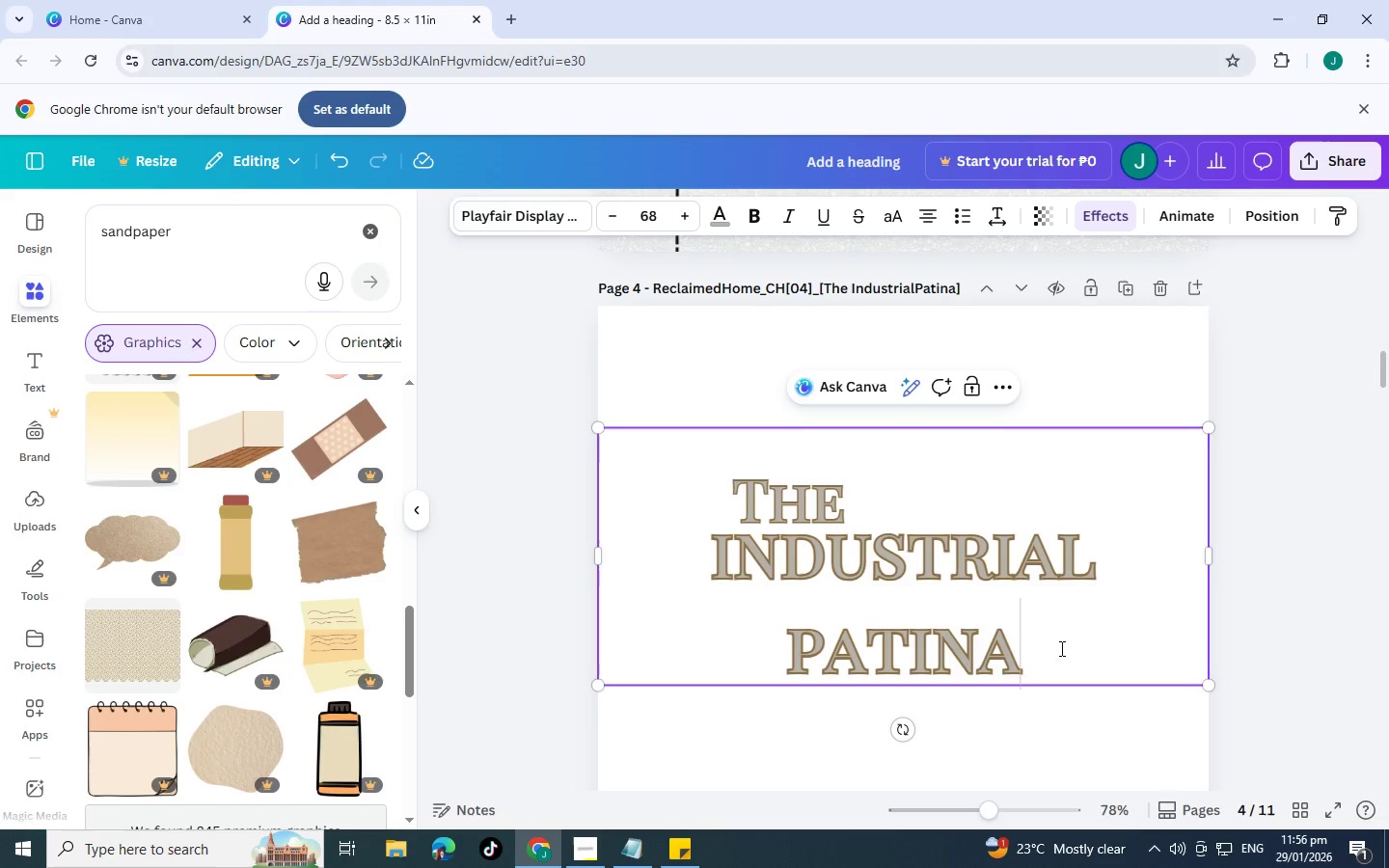 
left_click_drag(start_coordinate=[1069, 649], to_coordinate=[706, 576])
 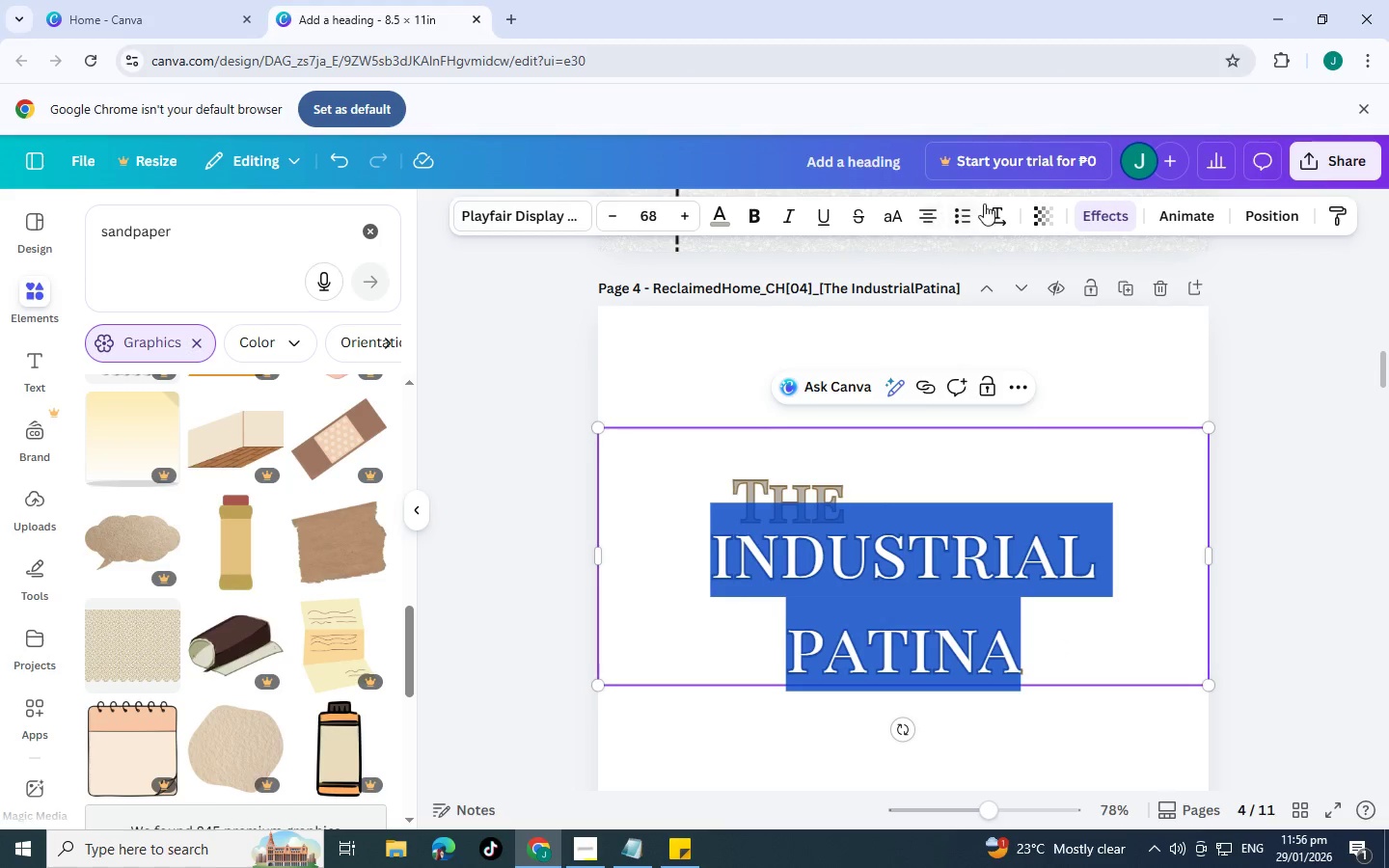 
left_click([999, 203])
 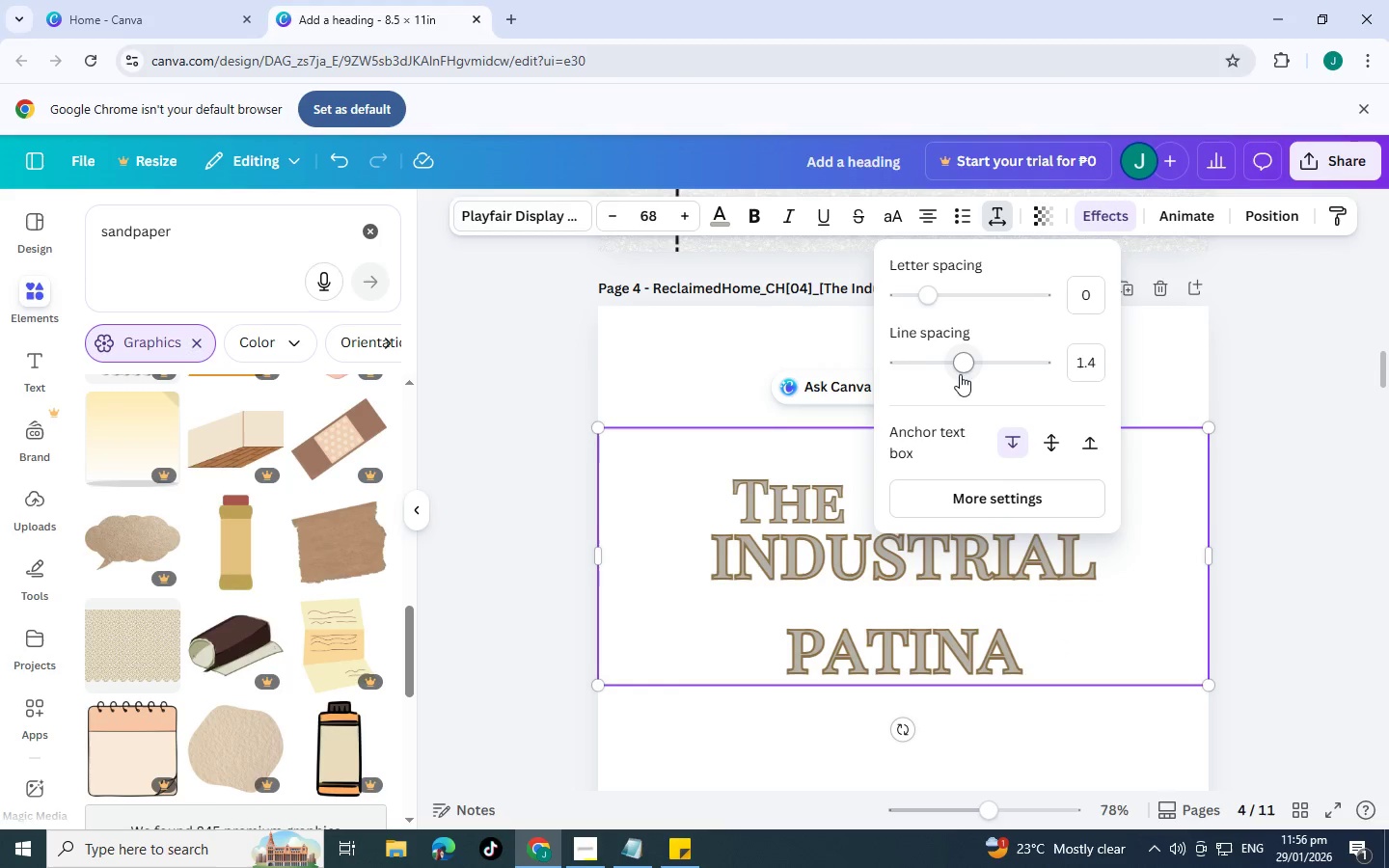 
left_click_drag(start_coordinate=[965, 373], to_coordinate=[926, 367])
 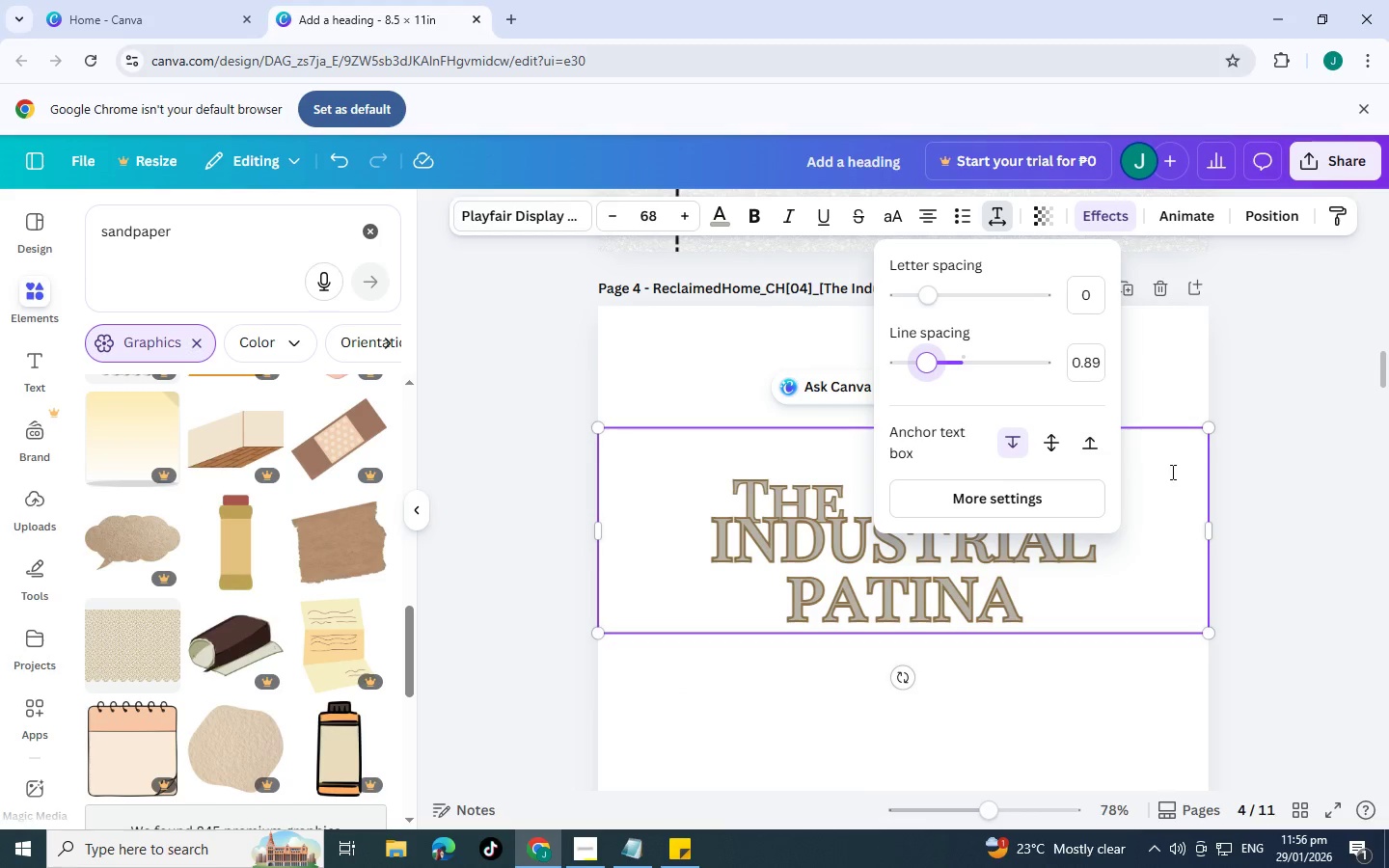 
left_click([1171, 472])
 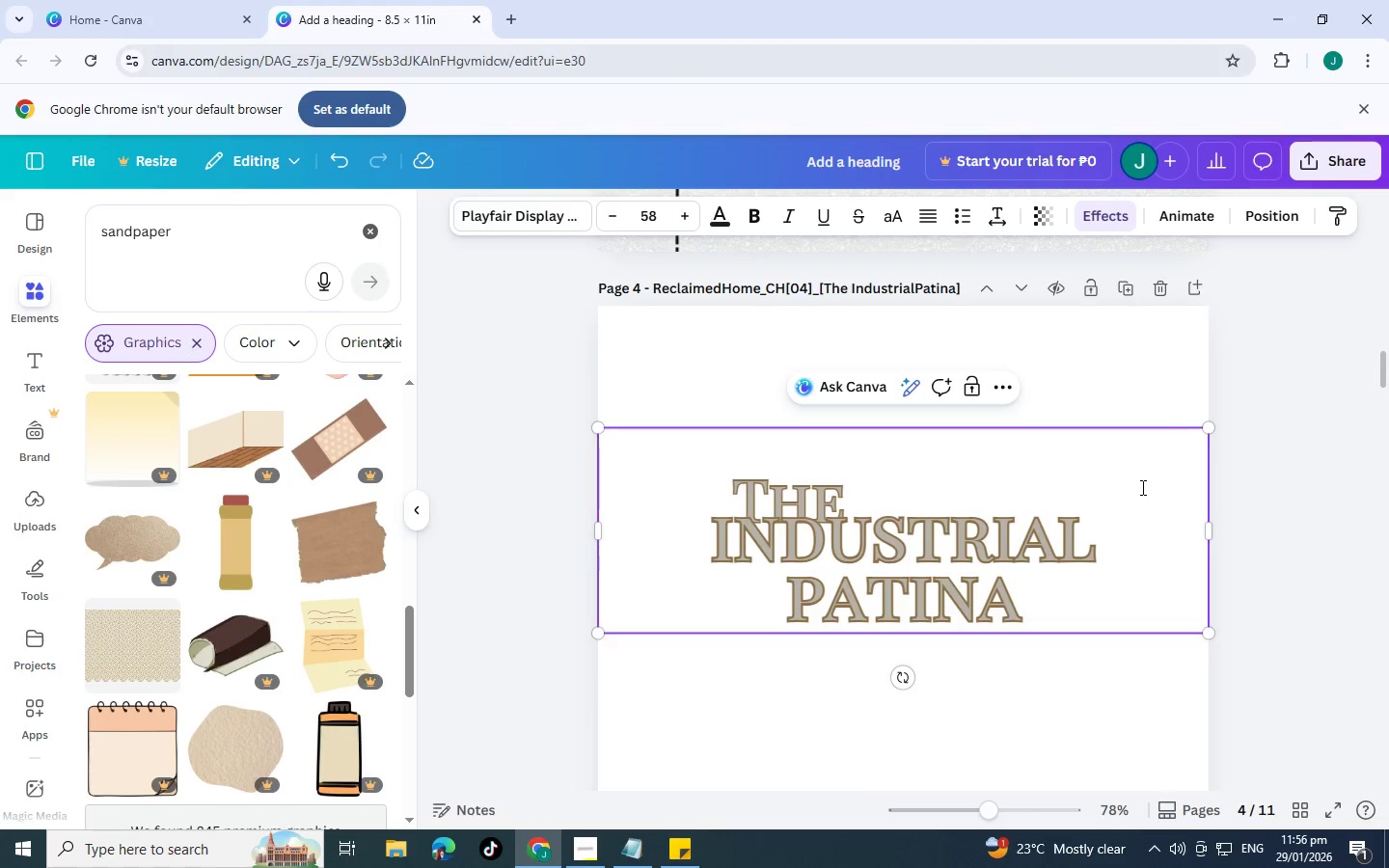 
left_click_drag(start_coordinate=[1141, 487], to_coordinate=[1144, 506])
 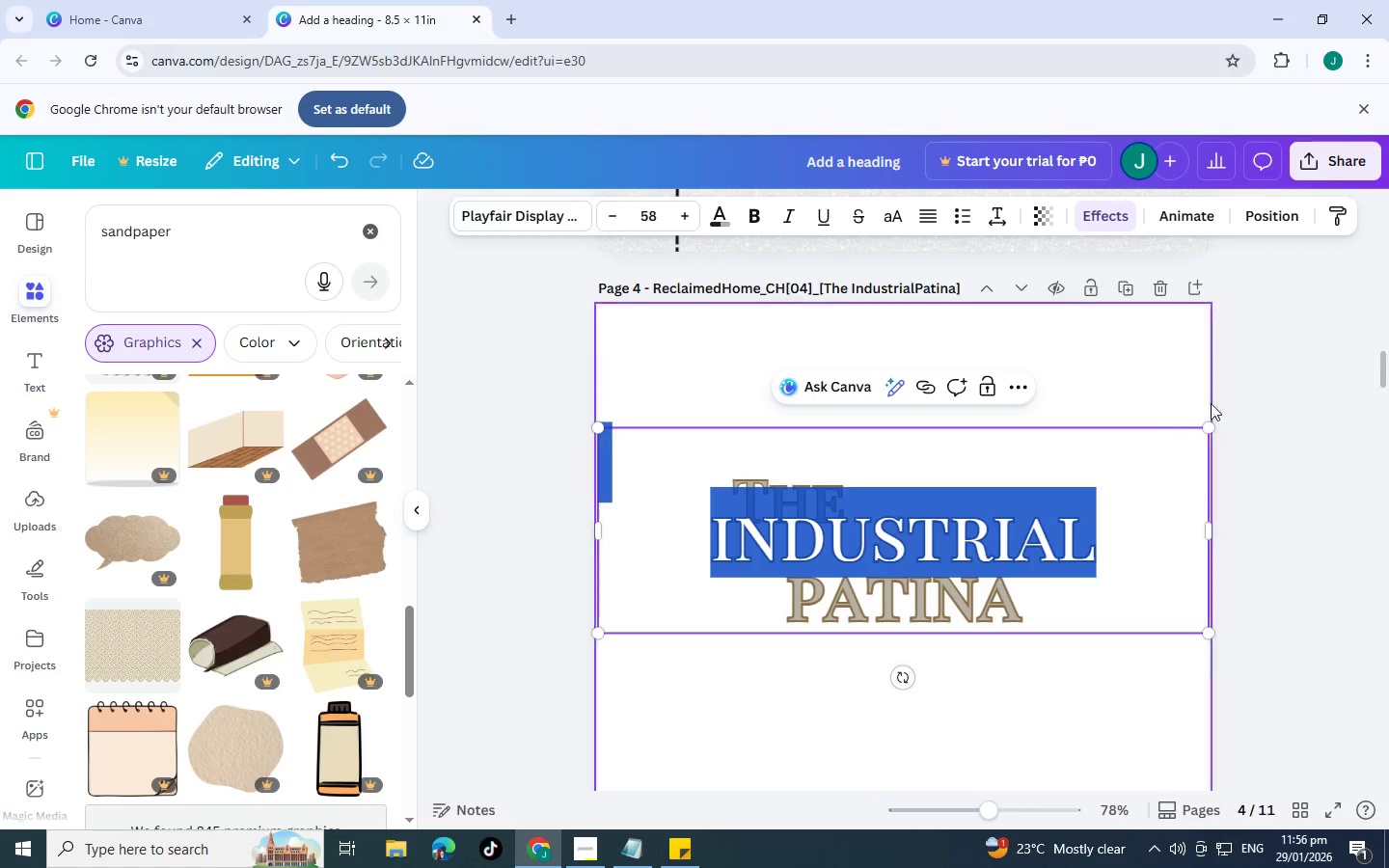 
left_click([1215, 400])
 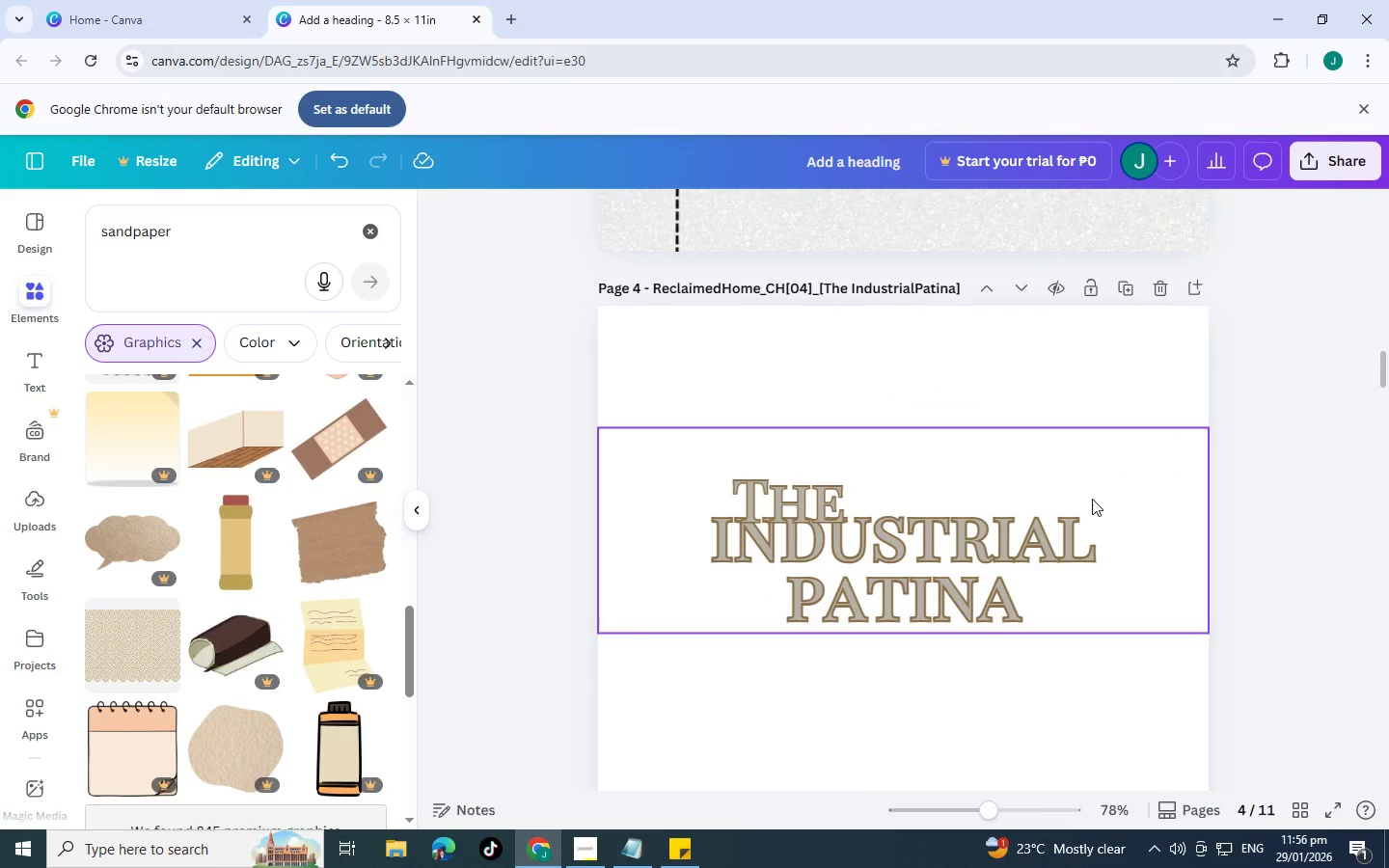 
left_click_drag(start_coordinate=[1088, 502], to_coordinate=[1088, 521])
 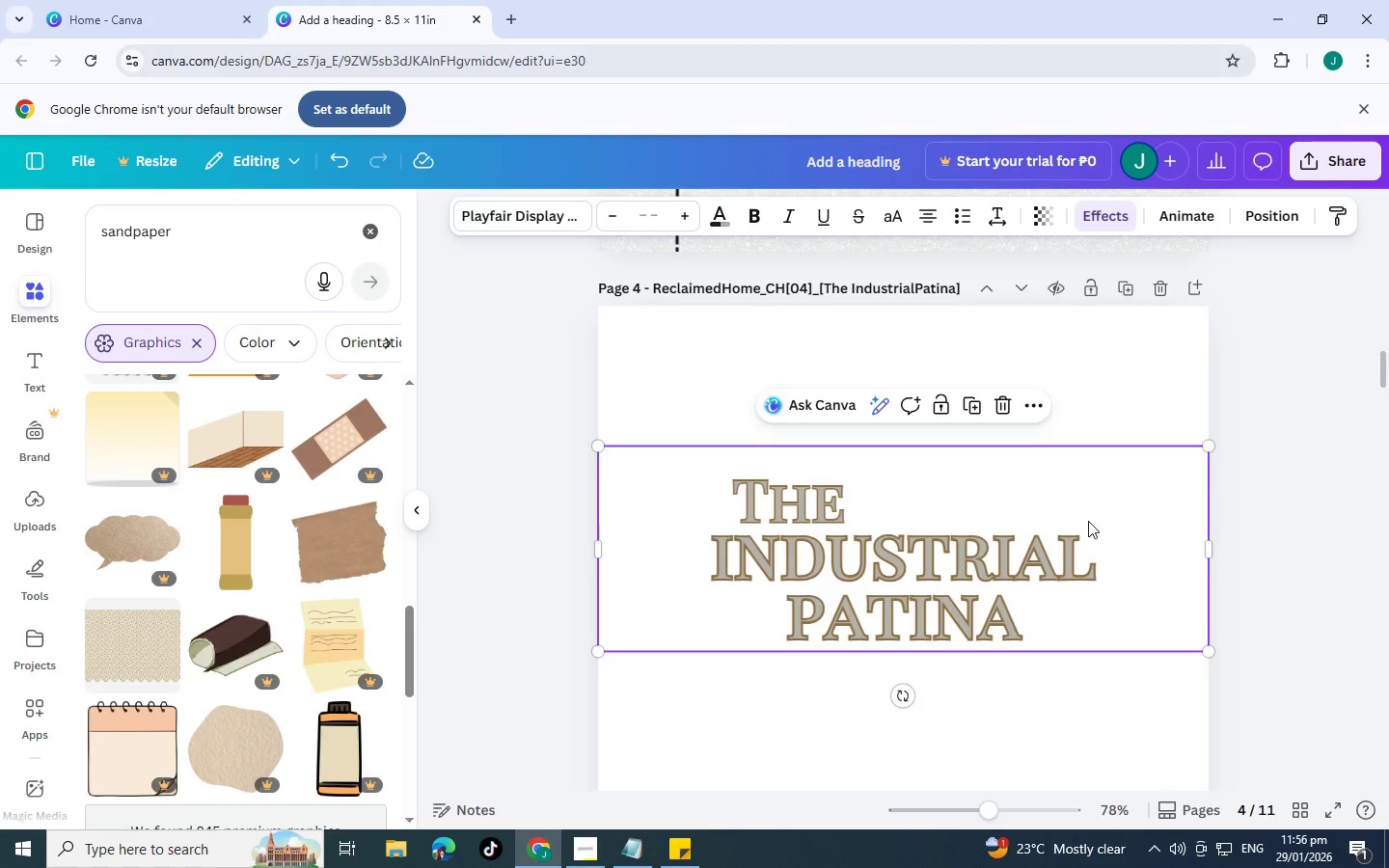 
scroll: coordinate [1085, 529], scroll_direction: up, amount: 7.0
 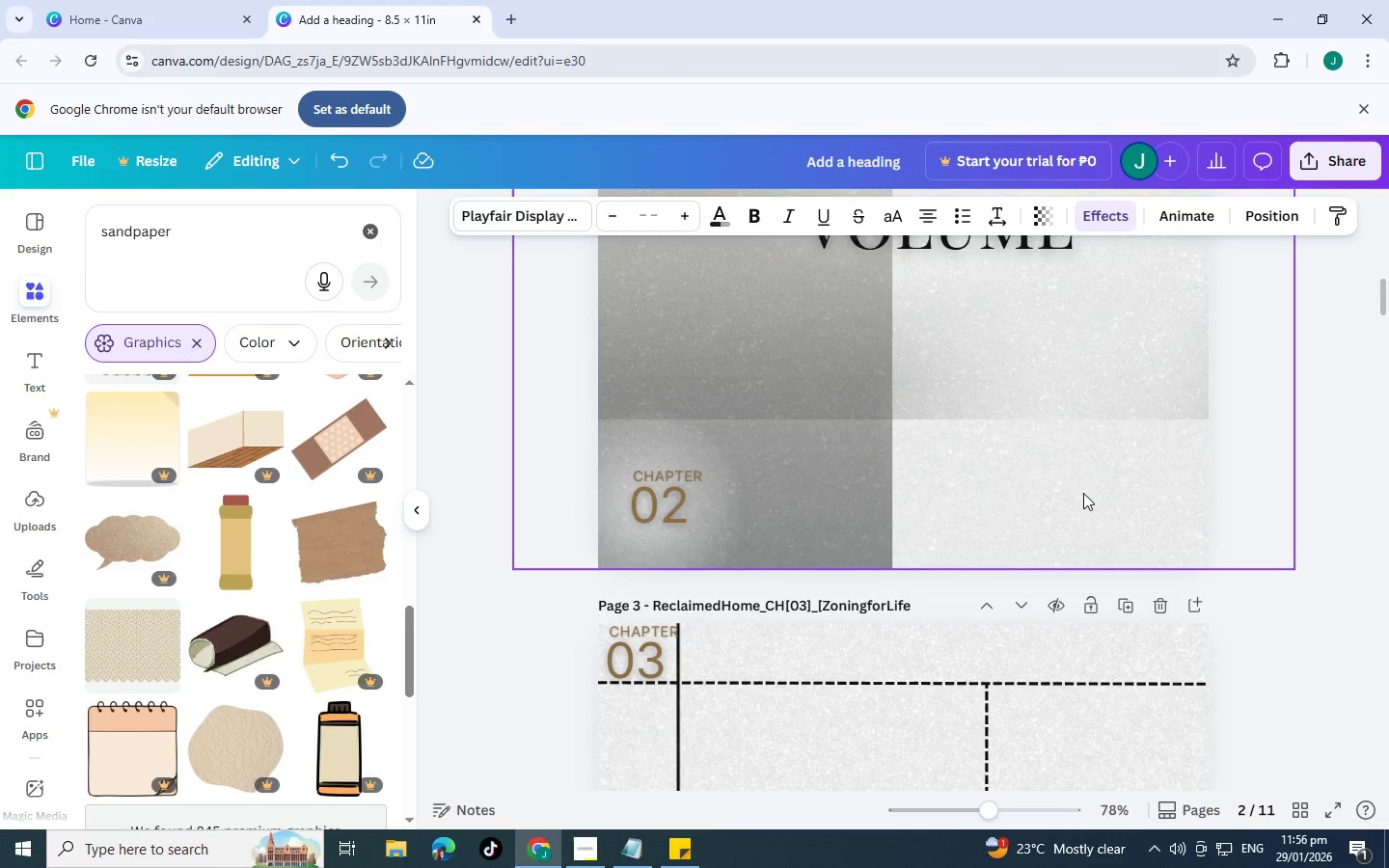 
scroll: coordinate [1077, 499], scroll_direction: down, amount: 1.0
 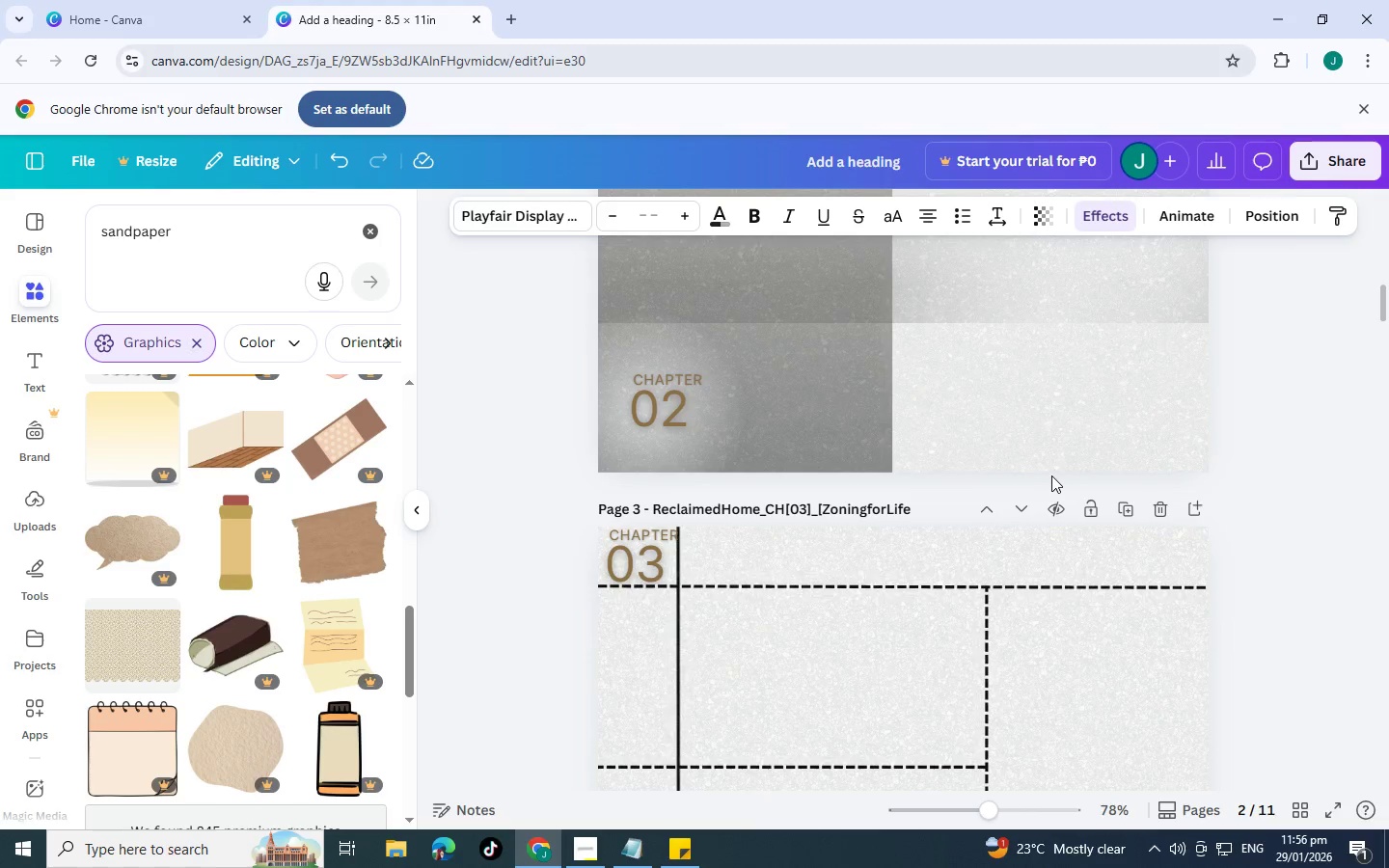 
scroll: coordinate [1048, 473], scroll_direction: up, amount: 3.0
 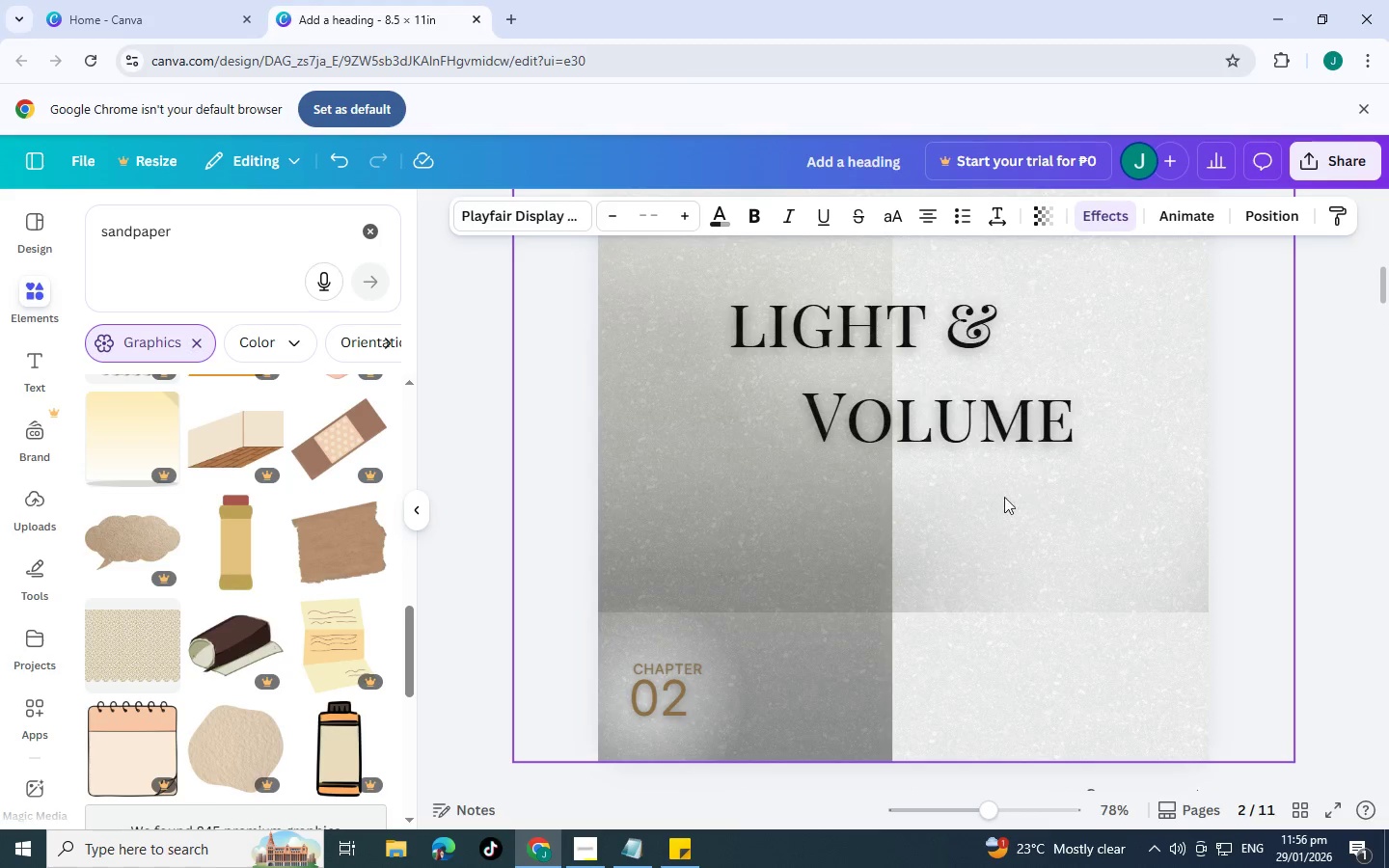 
scroll: coordinate [997, 475], scroll_direction: down, amount: 5.0
 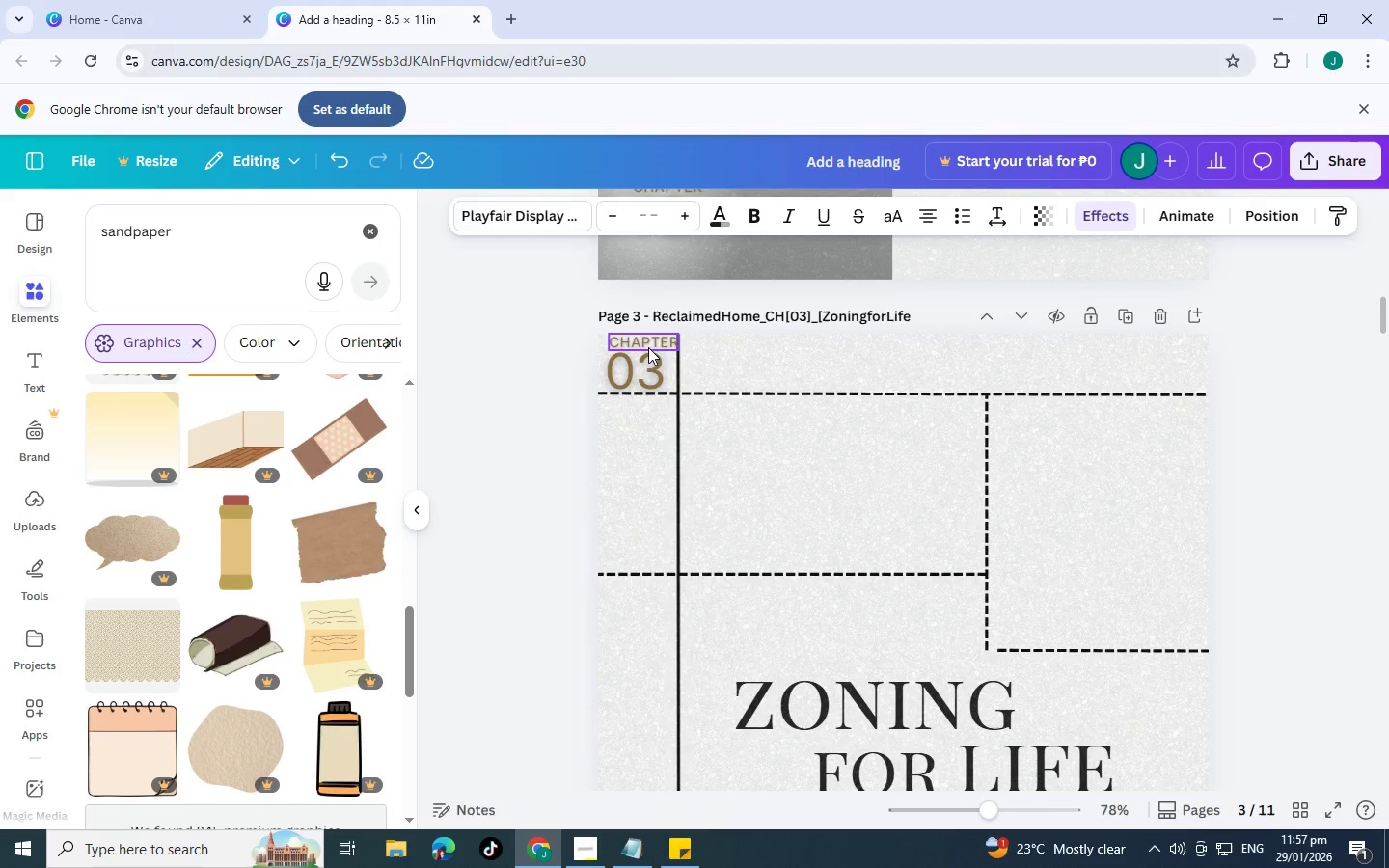 
left_click([657, 340])
 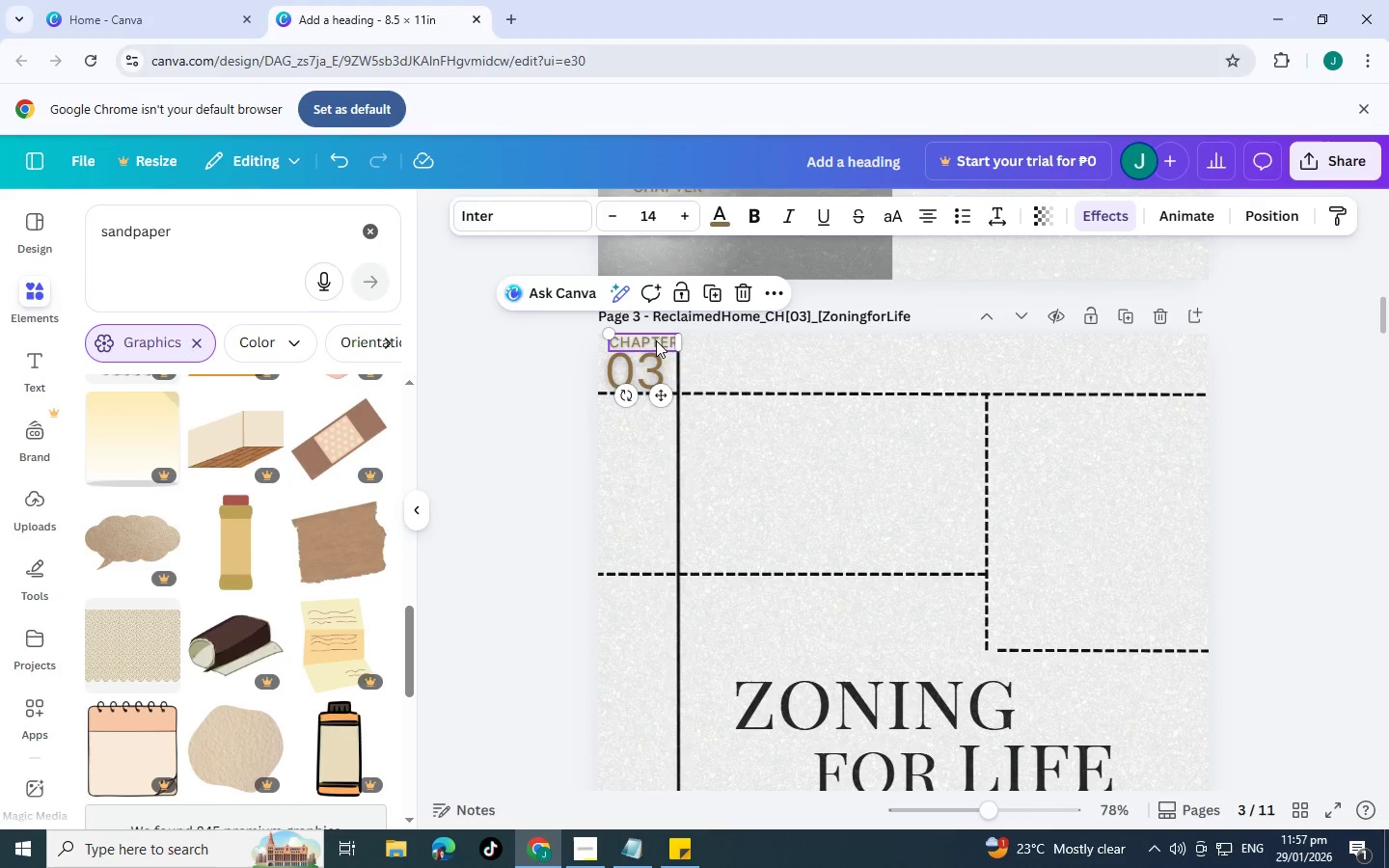 
left_click_drag(start_coordinate=[657, 340], to_coordinate=[649, 341])
 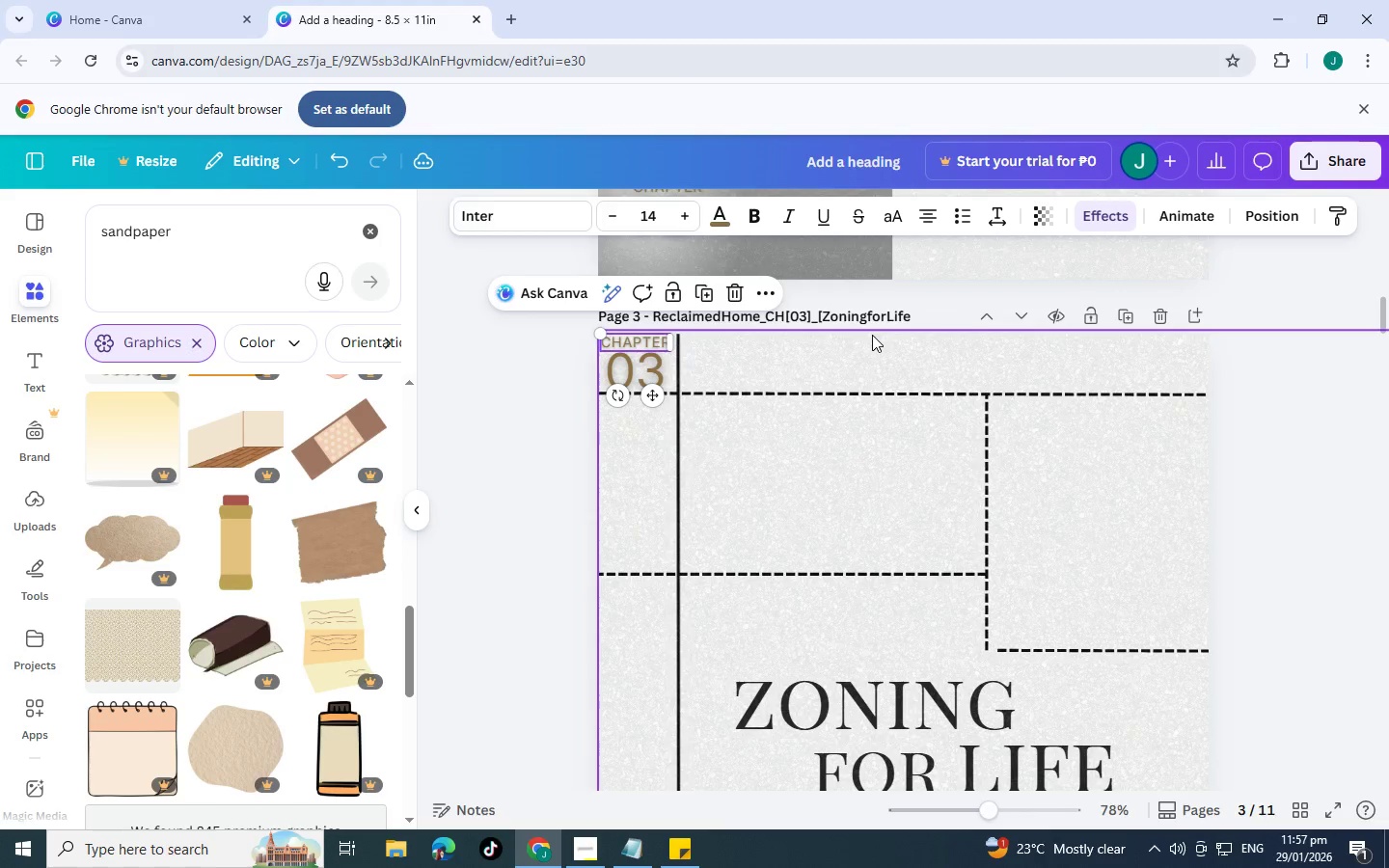 
left_click([872, 335])
 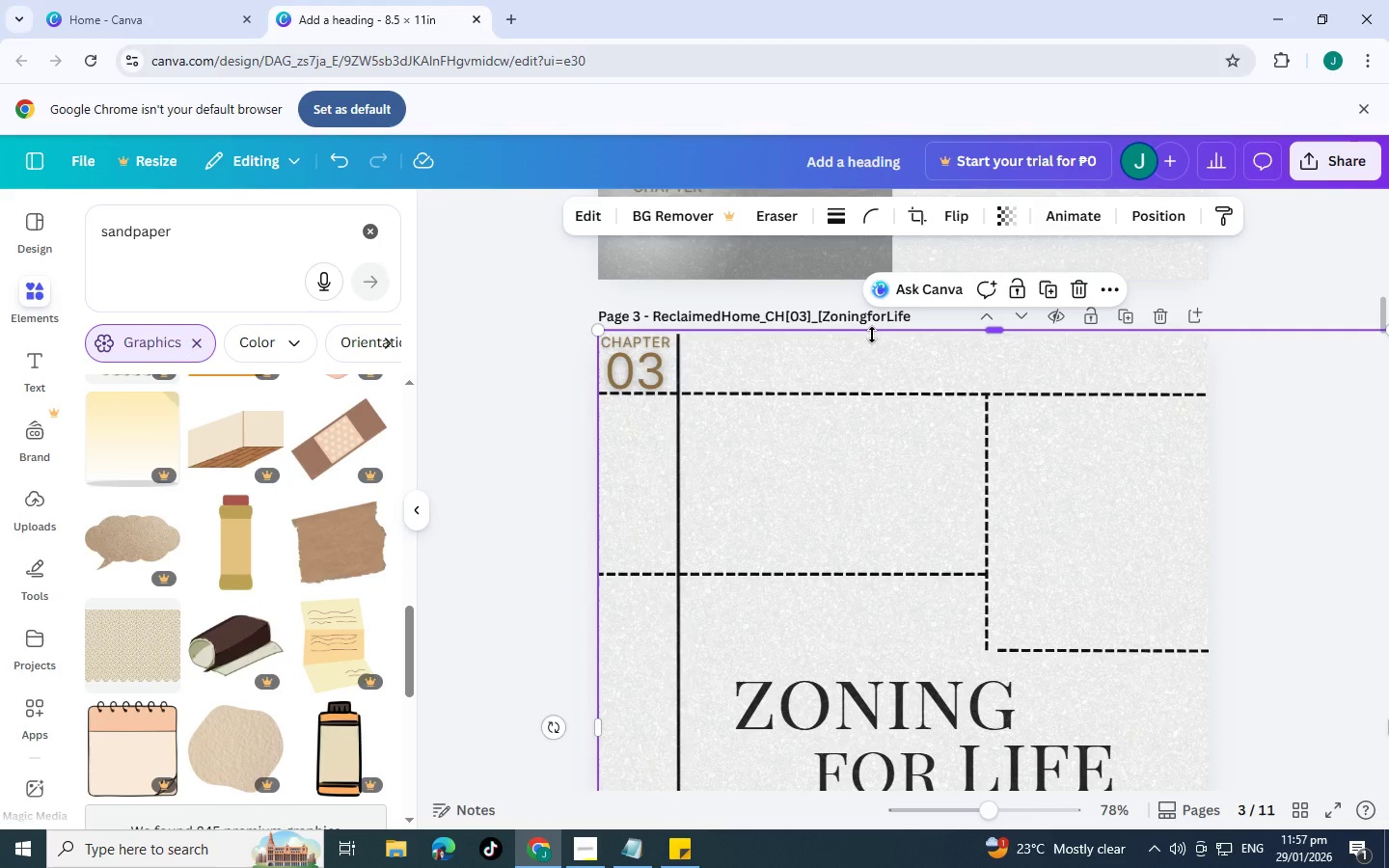 
wait(10.2)
 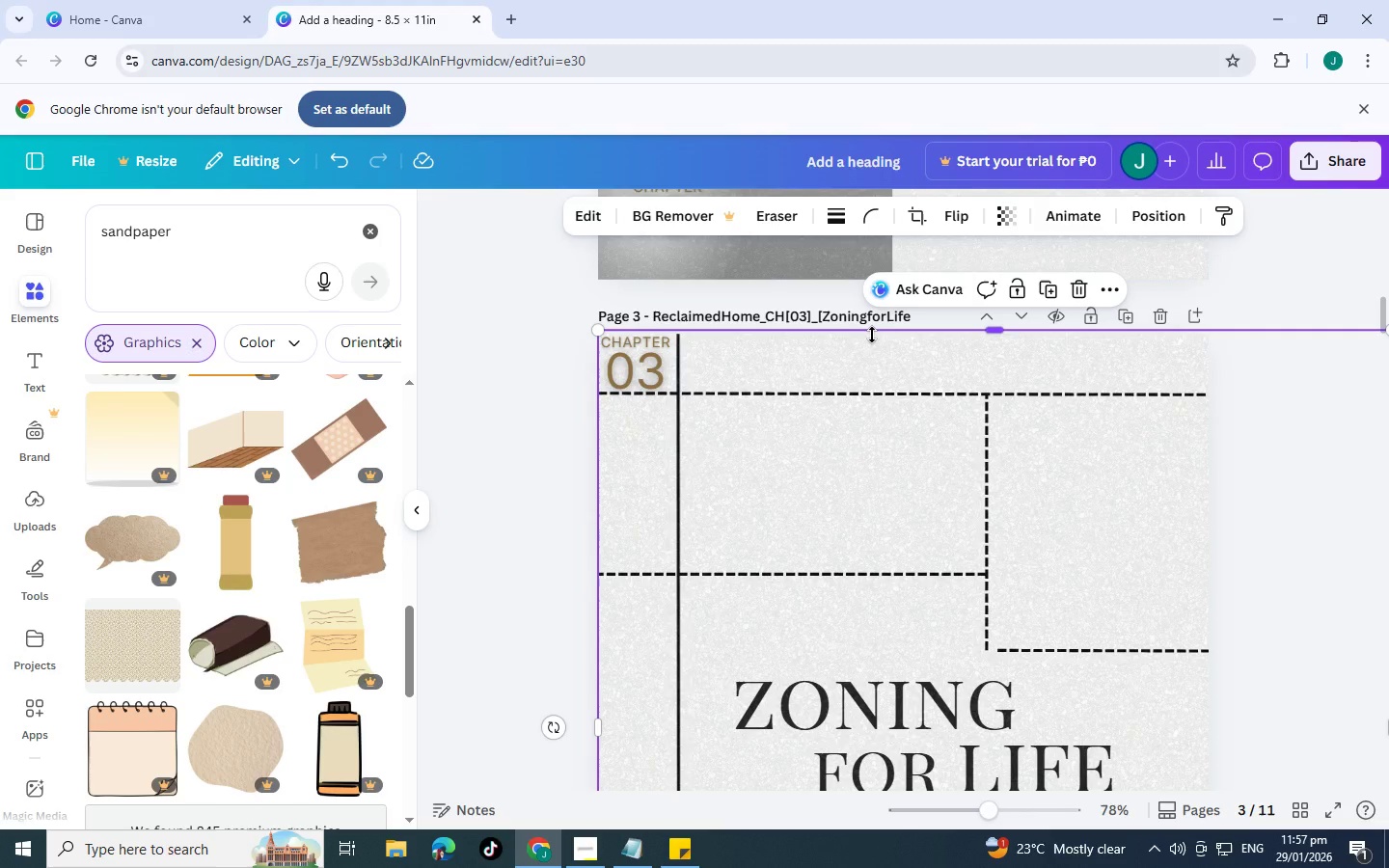 
scroll: coordinate [840, 352], scroll_direction: down, amount: 2.0
 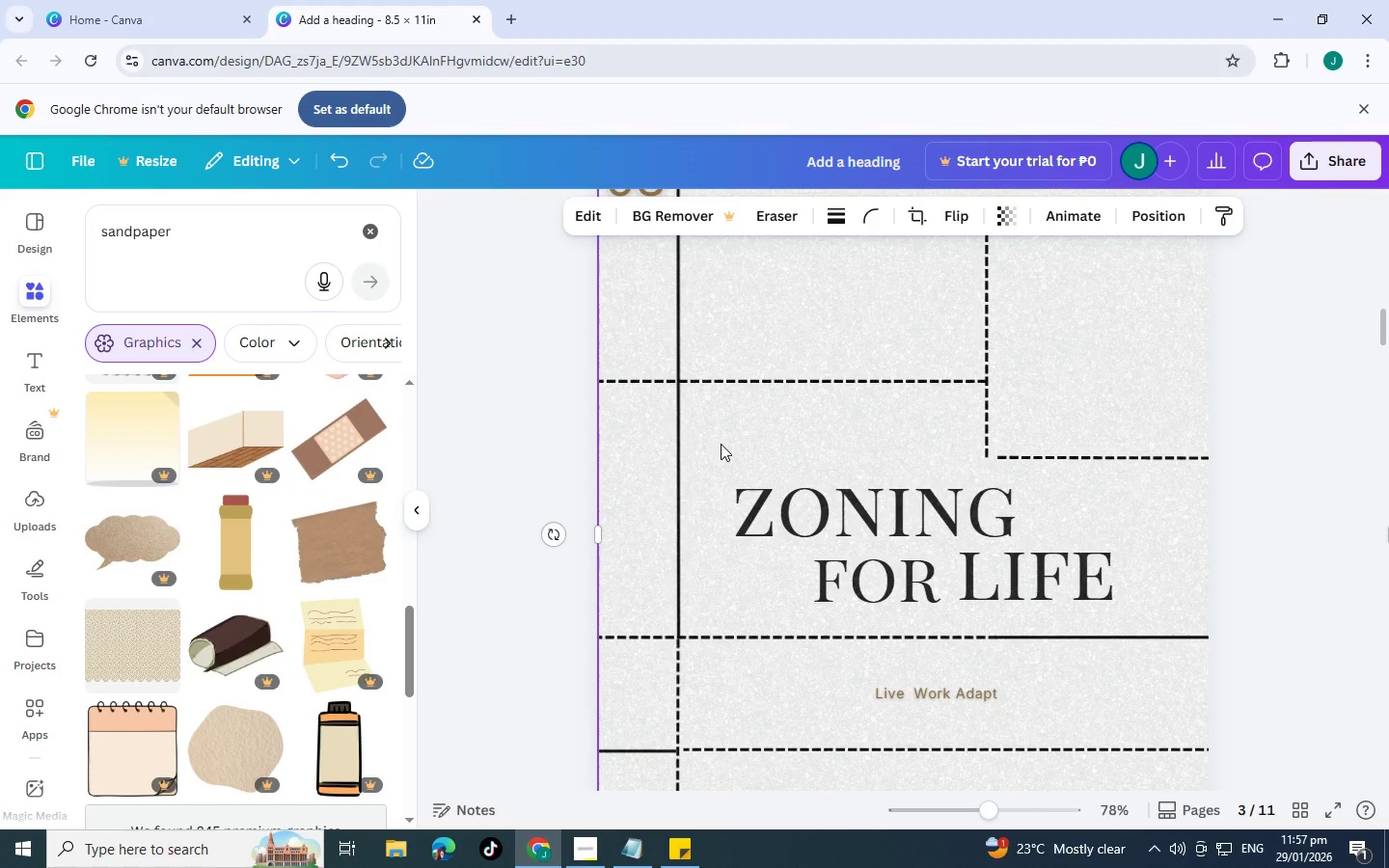 
wait(25.12)
 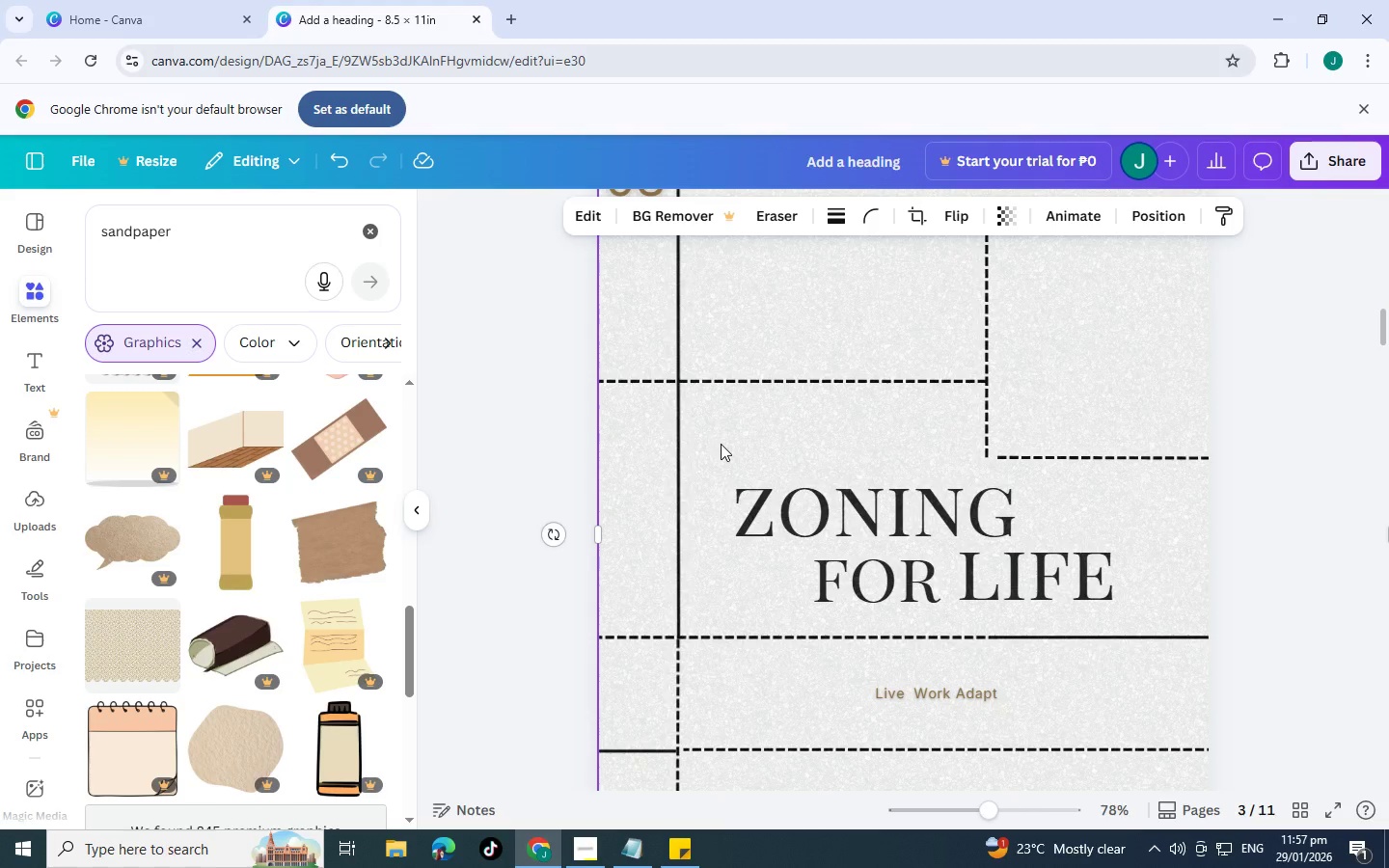 
scroll: coordinate [714, 444], scroll_direction: down, amount: 2.0
 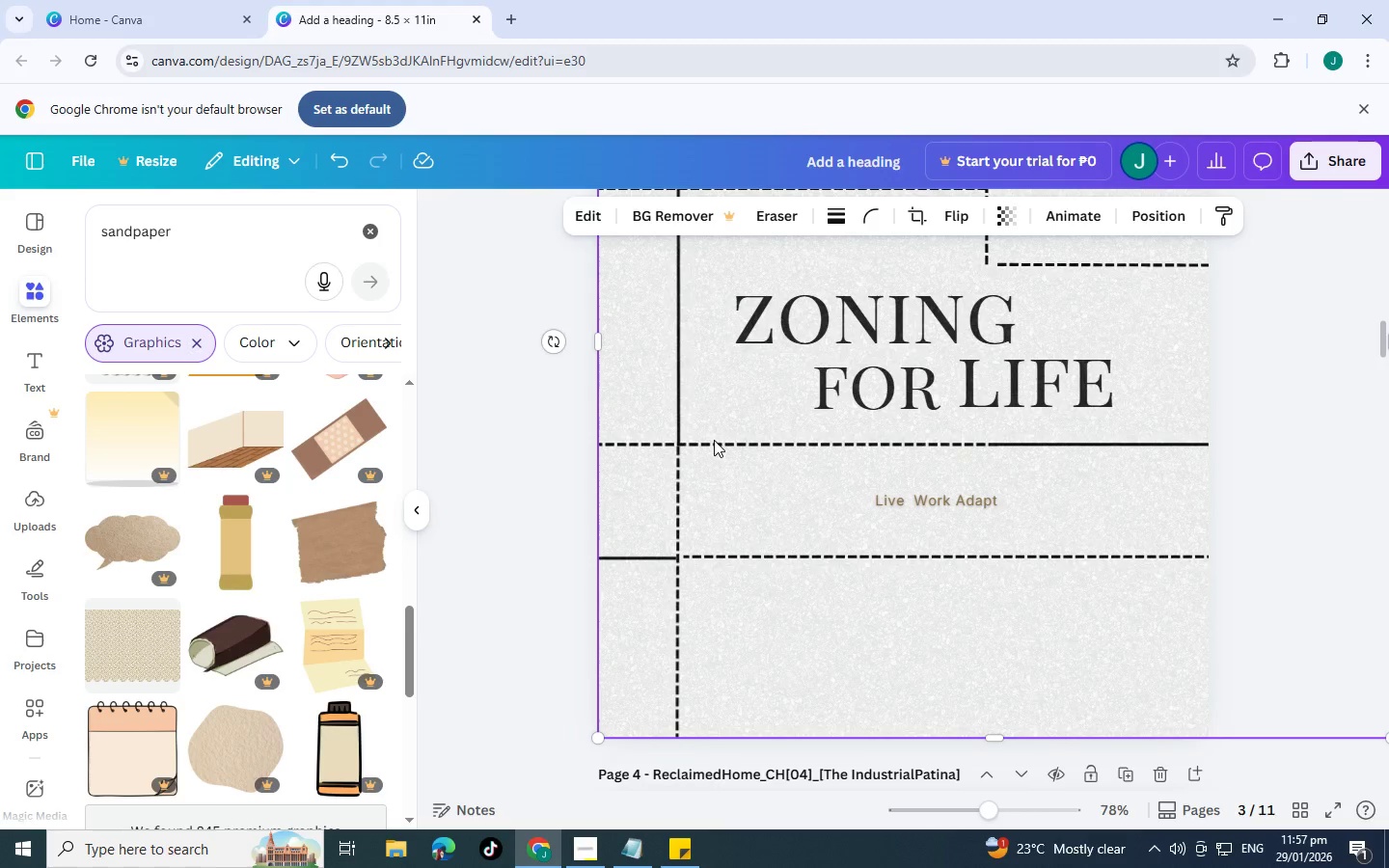 
scroll: coordinate [749, 500], scroll_direction: up, amount: 1.0
 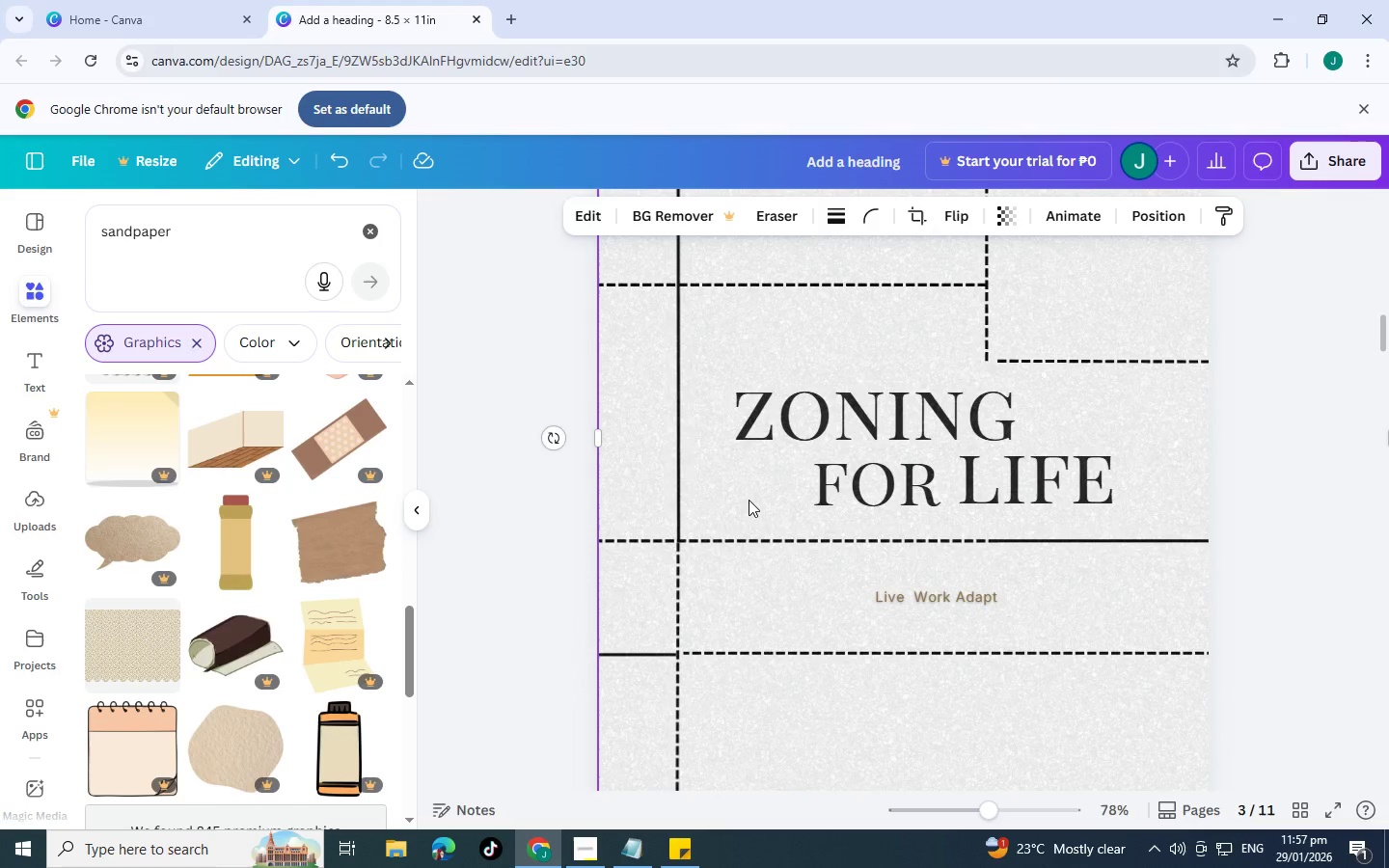 
scroll: coordinate [749, 500], scroll_direction: down, amount: 1.0
 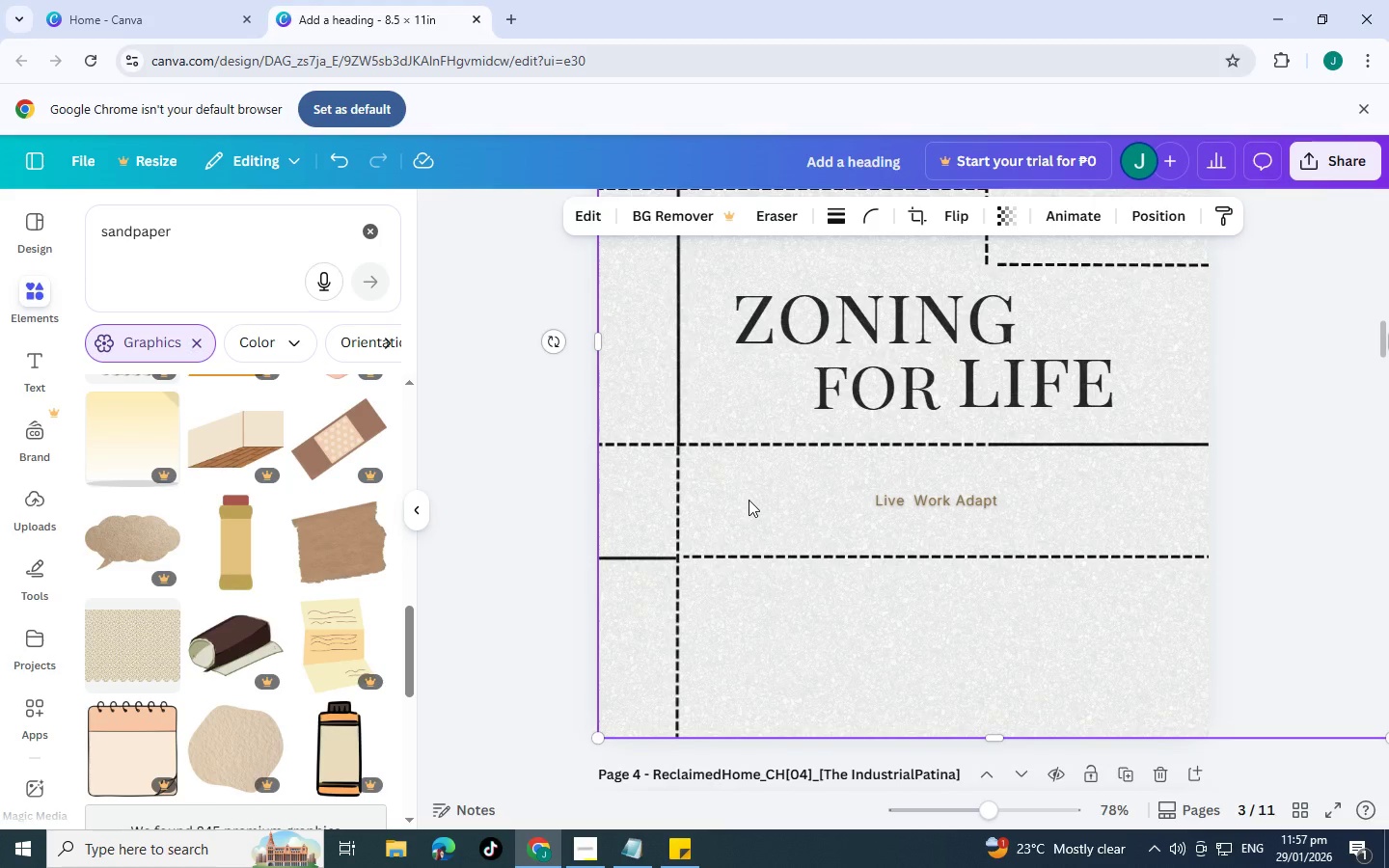 
wait(10.69)
 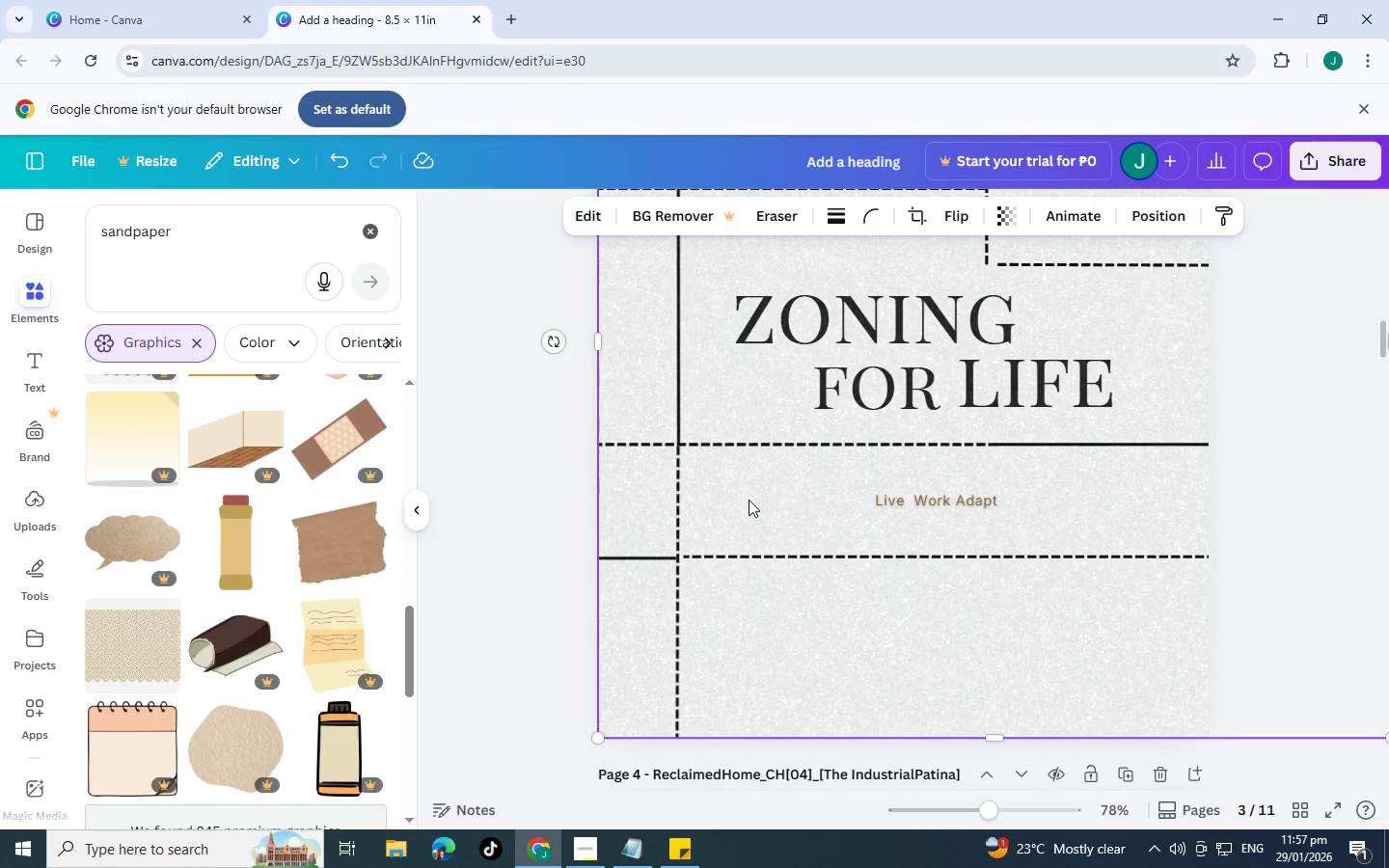 
scroll: coordinate [751, 453], scroll_direction: down, amount: 2.0
 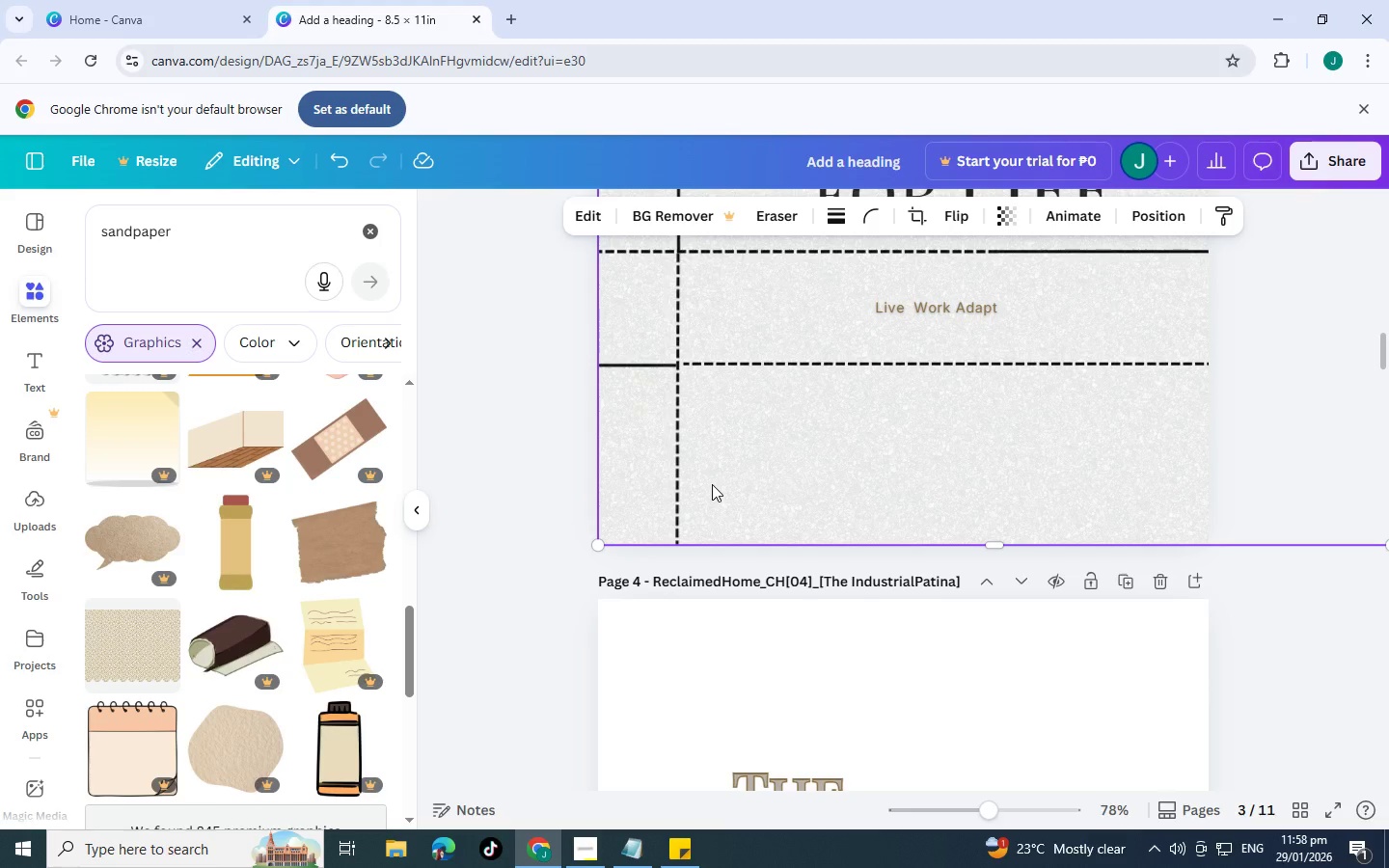 
wait(6.63)
 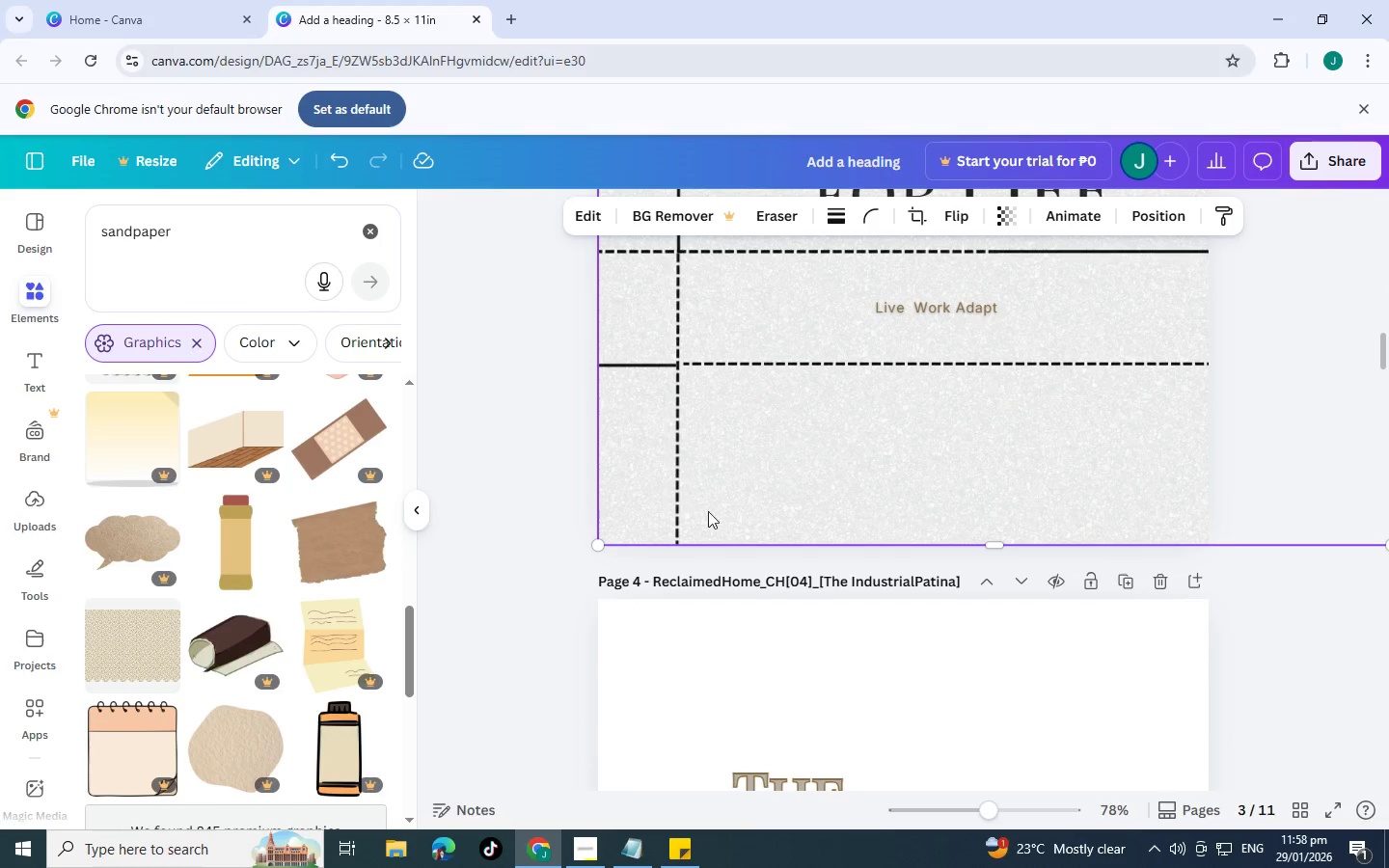 
scroll: coordinate [712, 484], scroll_direction: up, amount: 7.0
 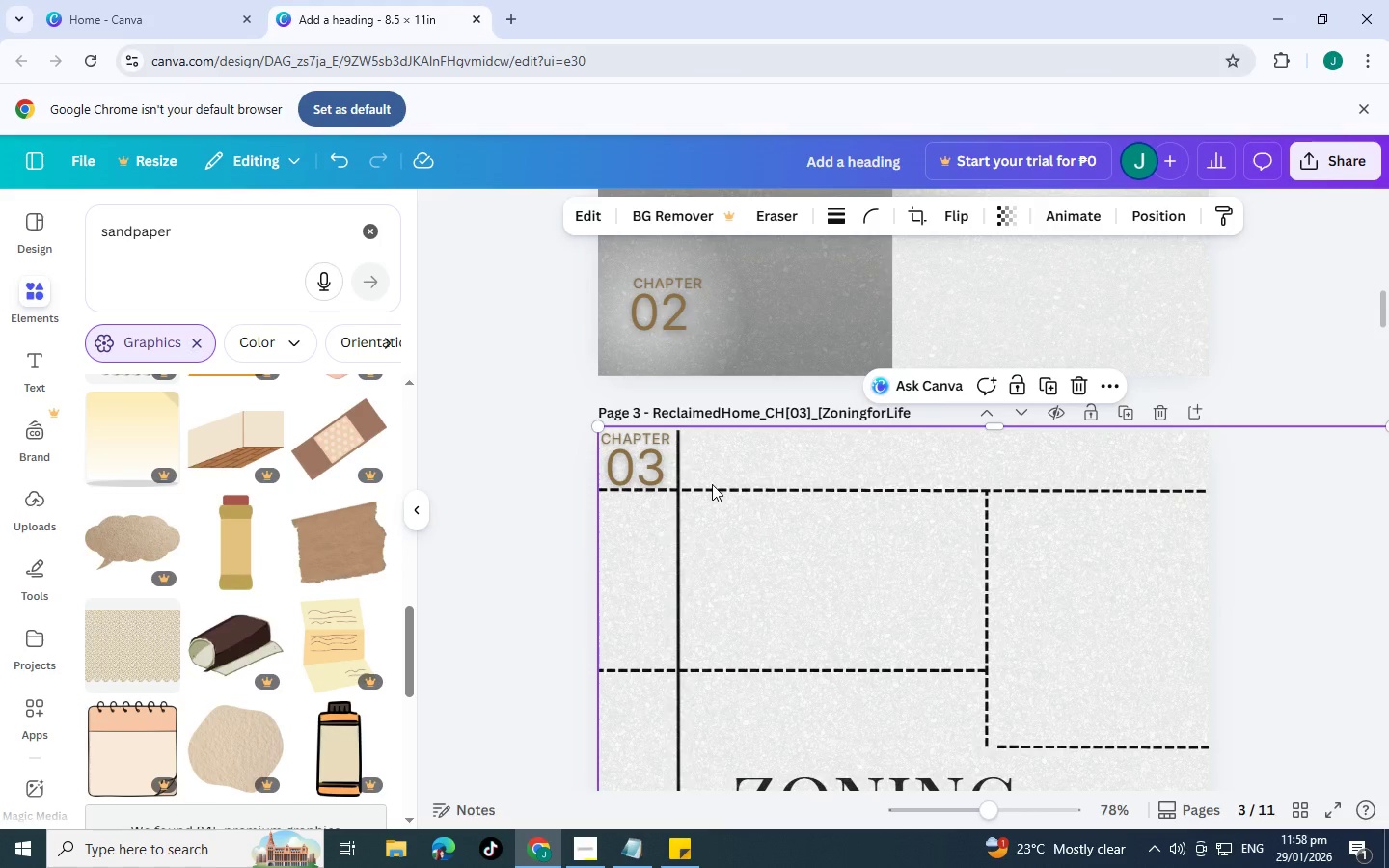 
scroll: coordinate [712, 484], scroll_direction: down, amount: 1.0
 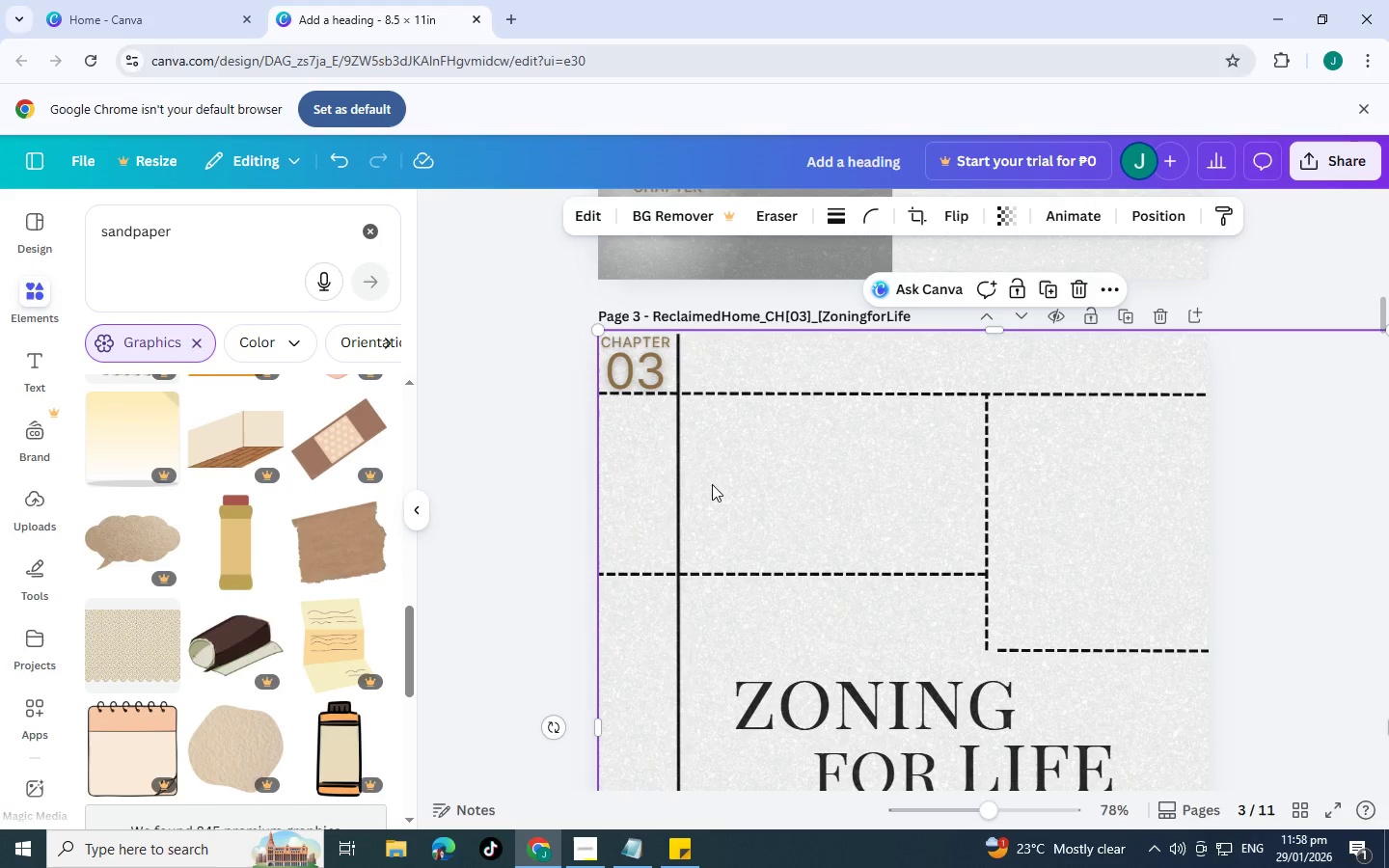 
wait(7.69)
 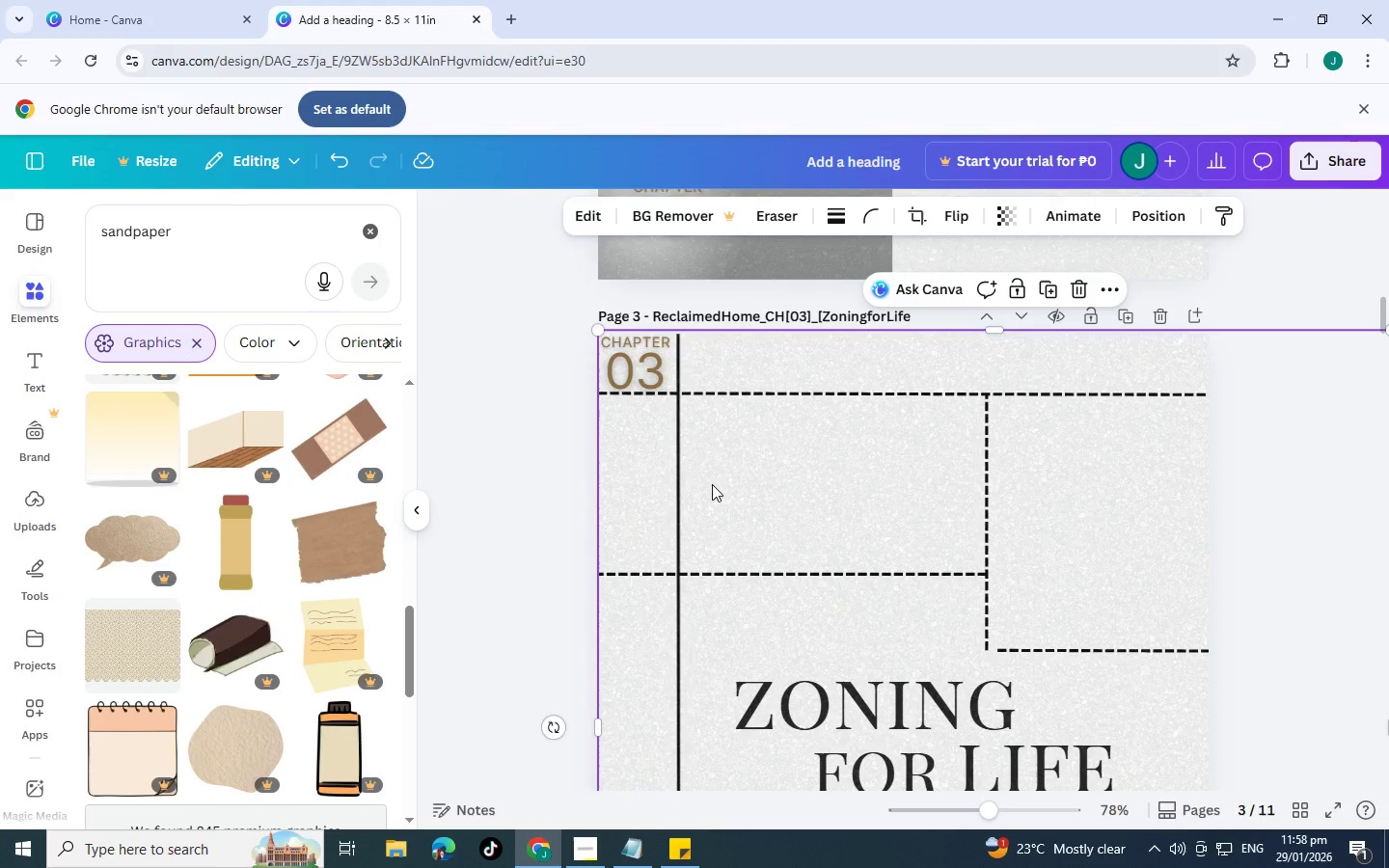 
scroll: coordinate [727, 462], scroll_direction: down, amount: 1.0
 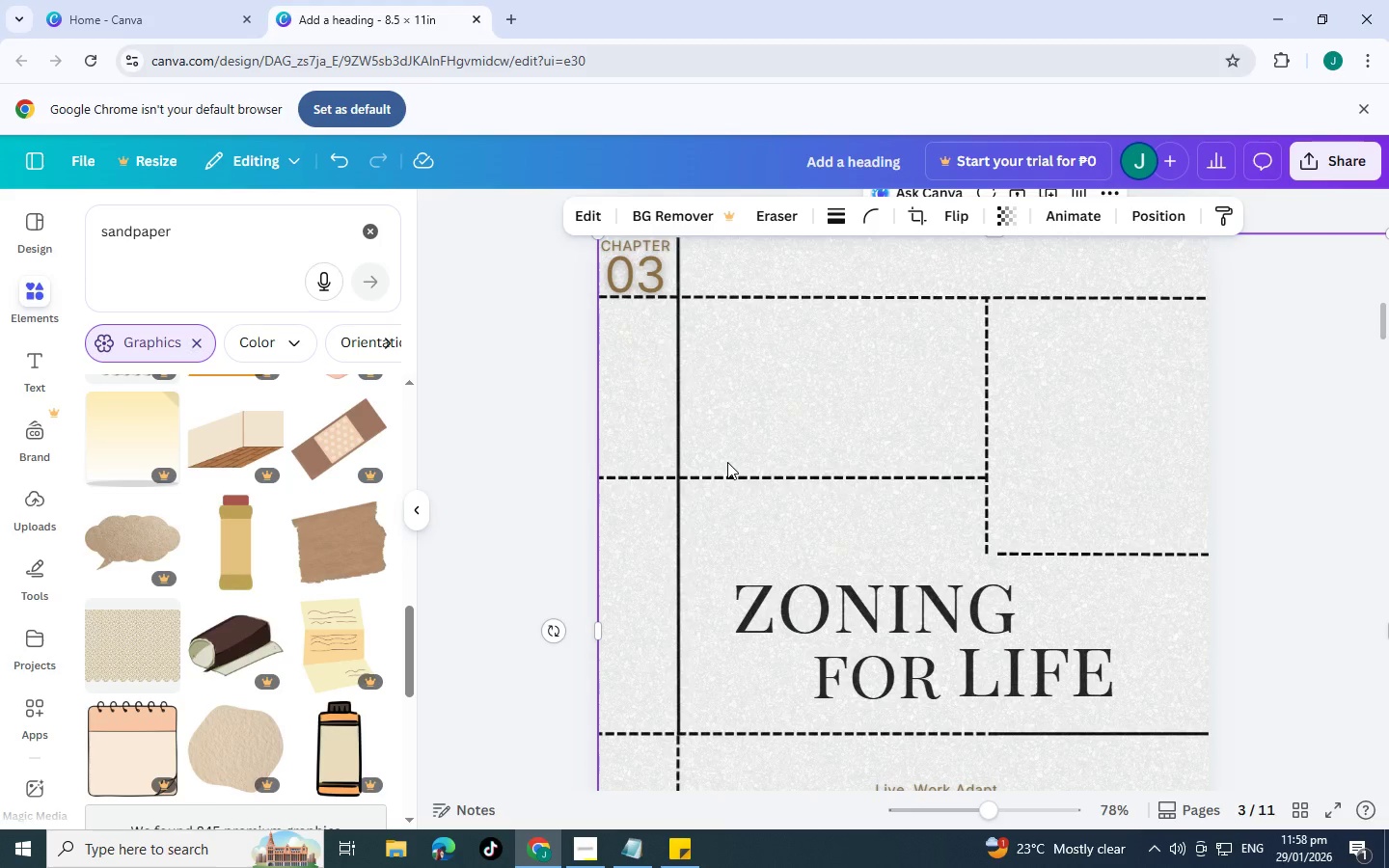 
wait(12.13)
 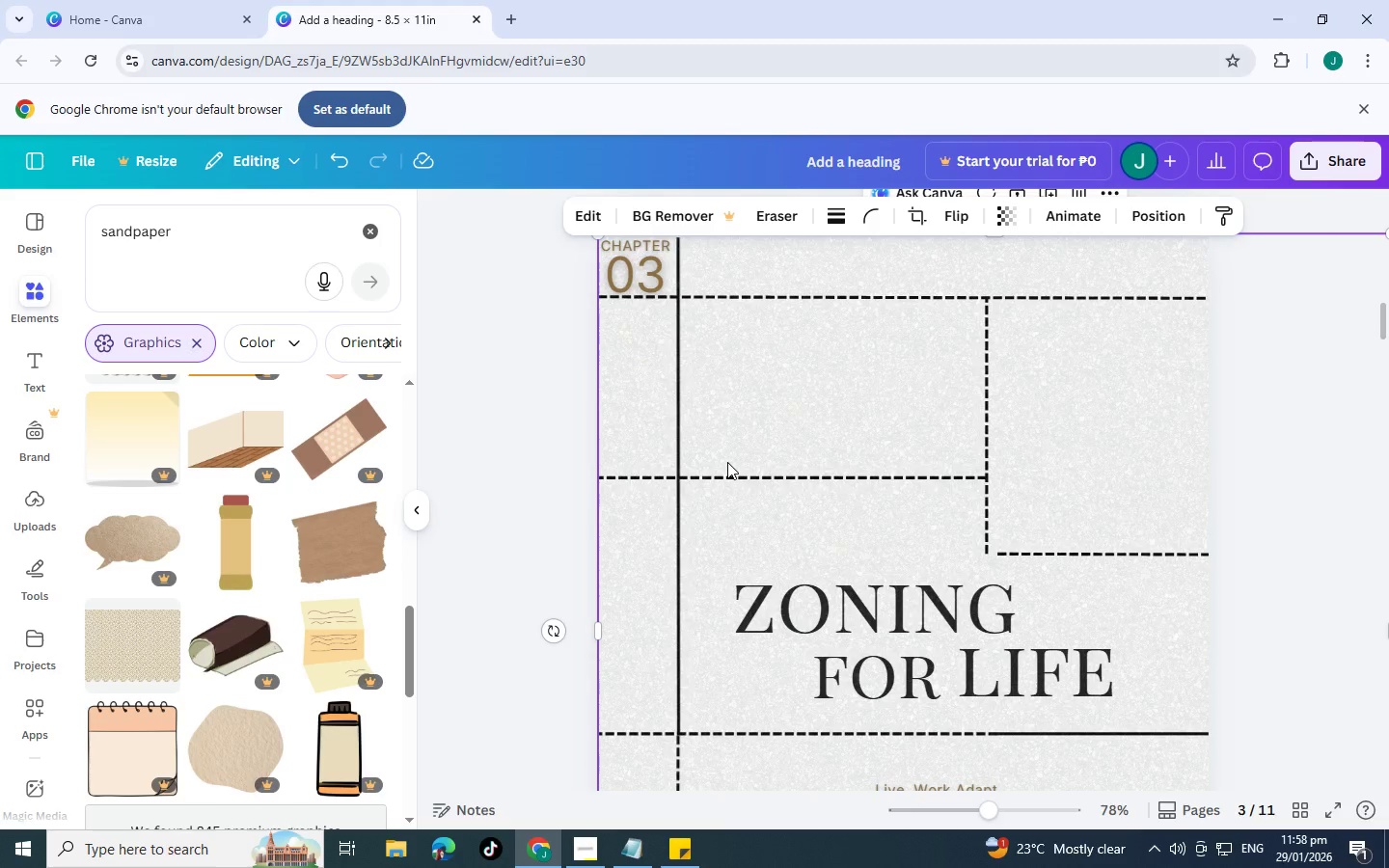 
scroll: coordinate [752, 480], scroll_direction: down, amount: 8.0
 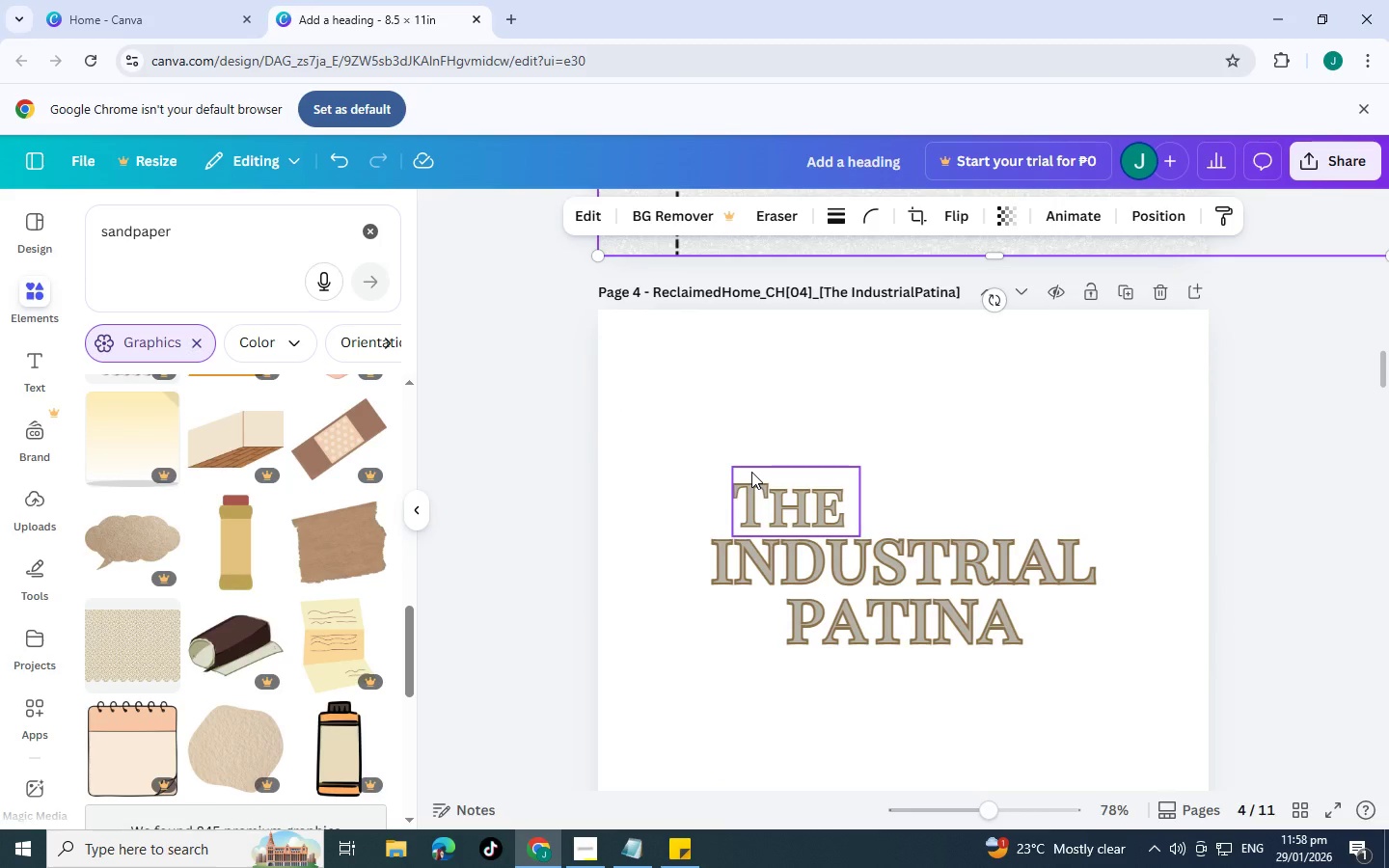 
wait(12.61)
 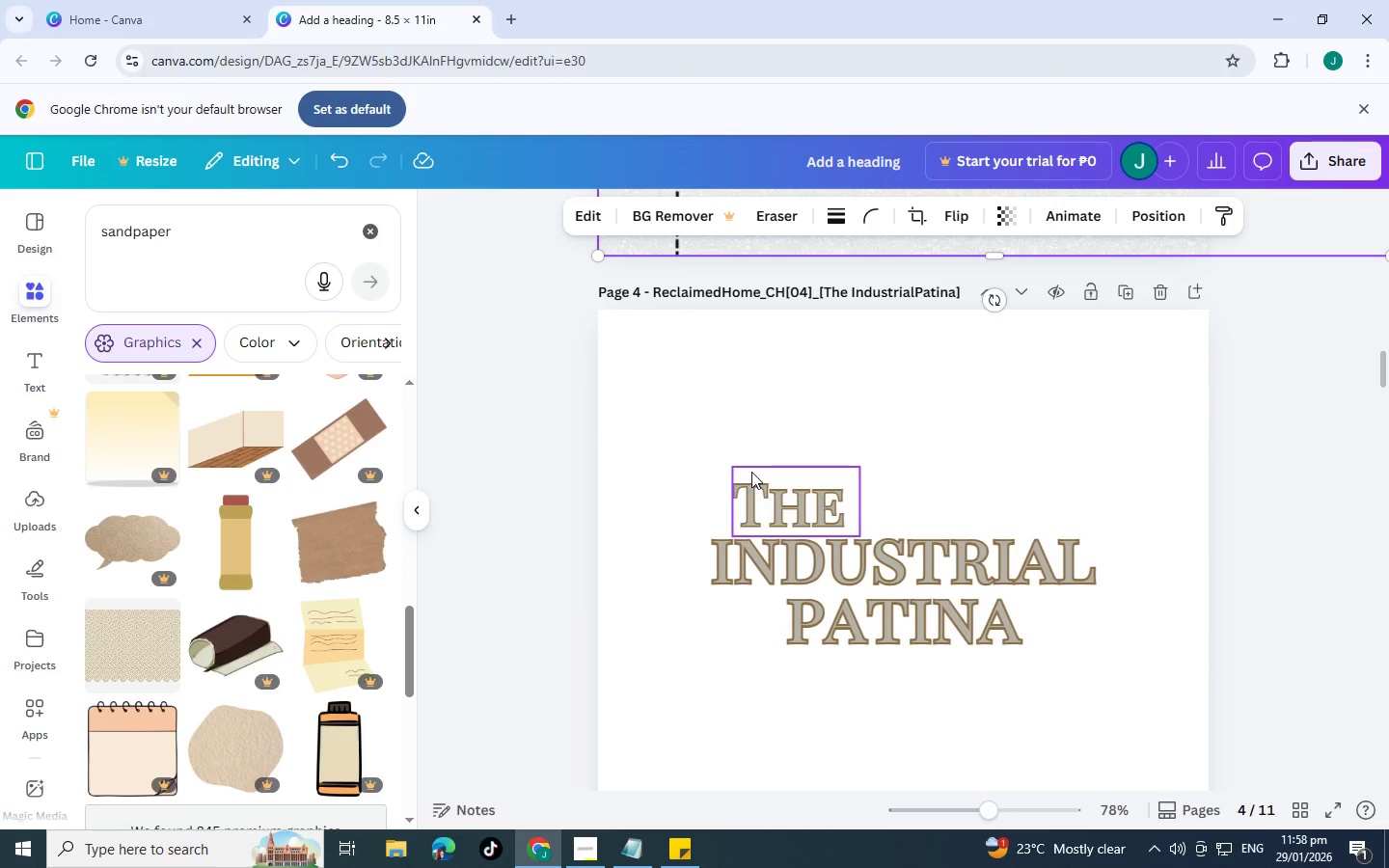 
left_click([1155, 411])
 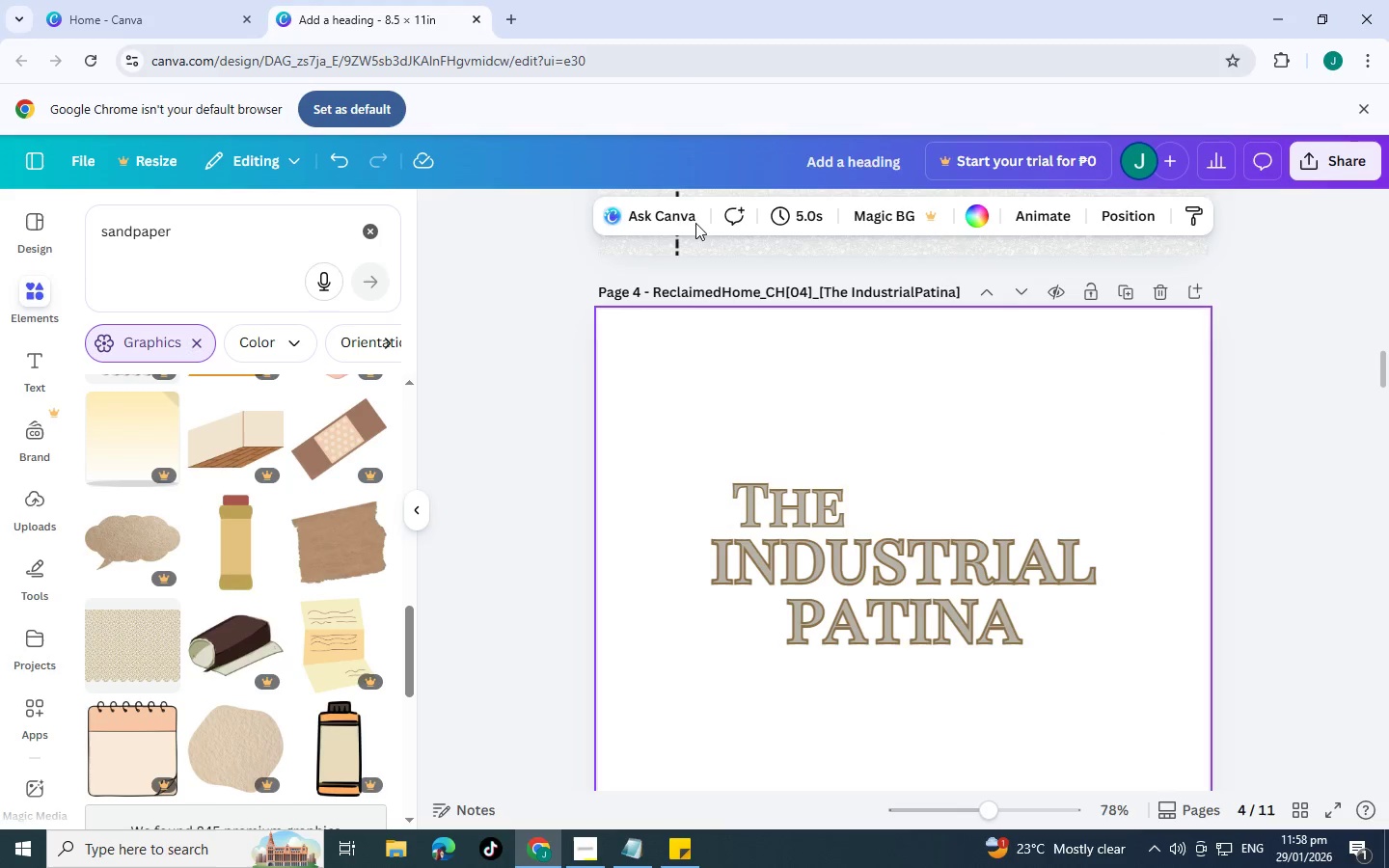 
mouse_move([691, 203])
 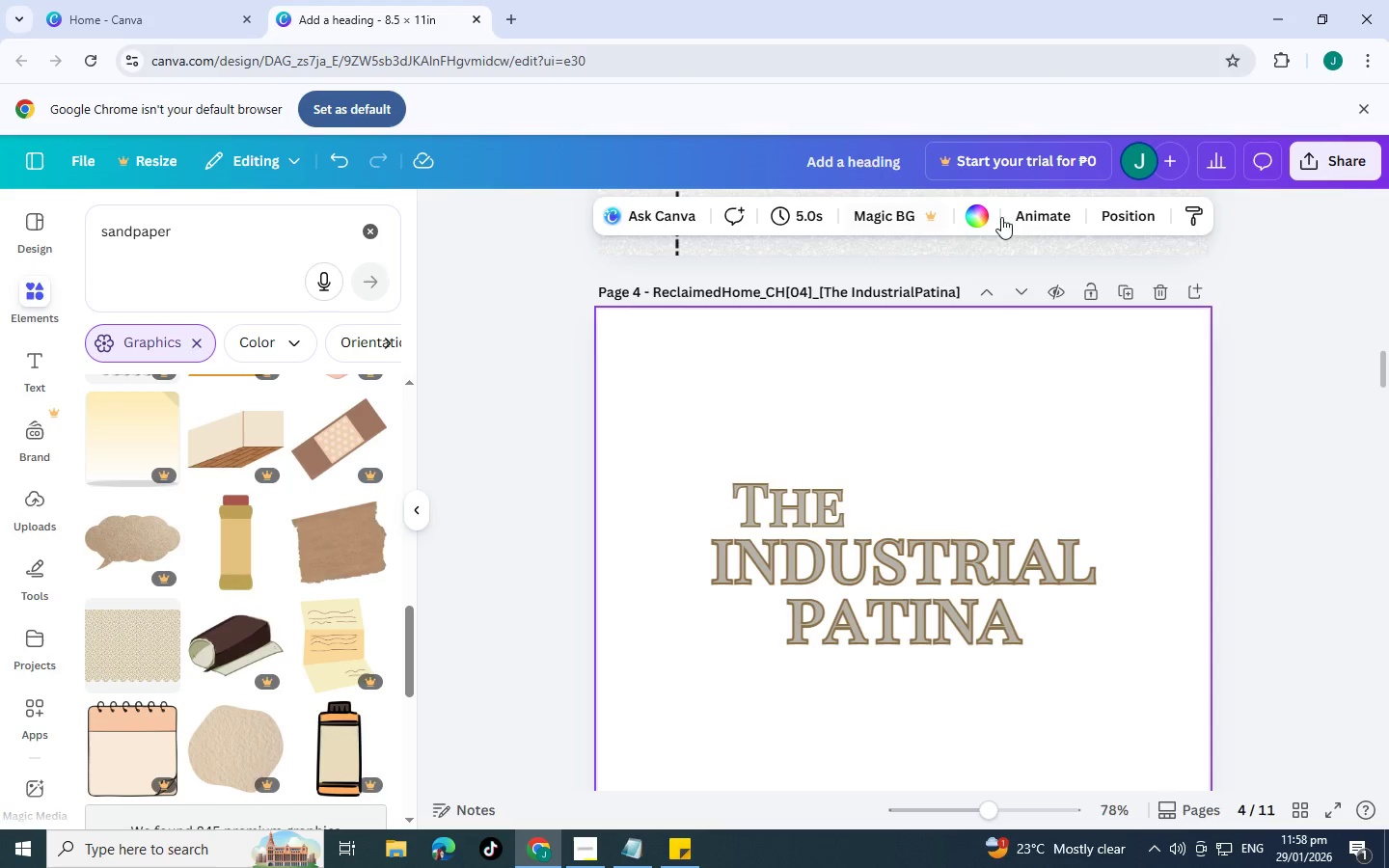 
left_click([977, 214])
 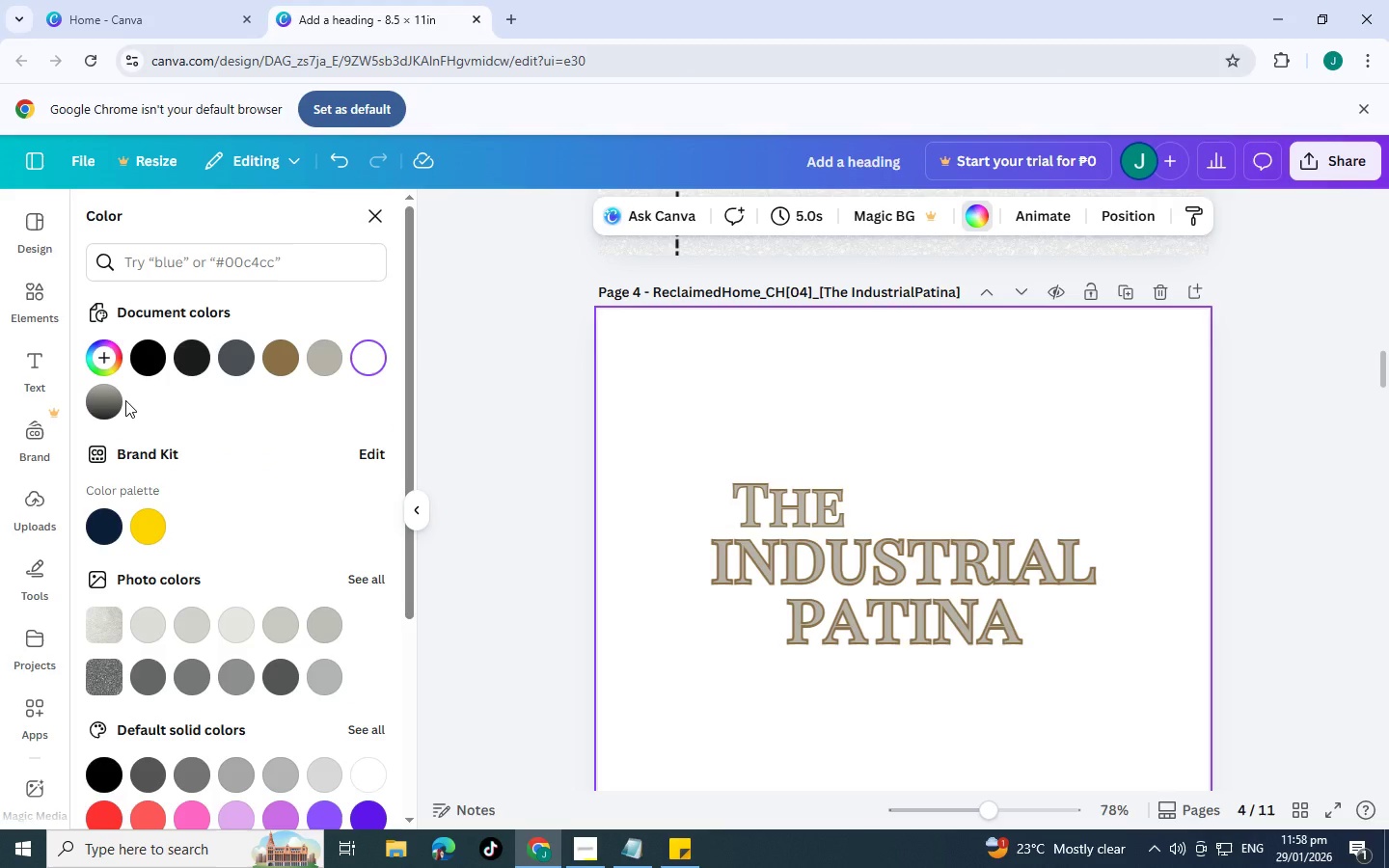 
wait(5.34)
 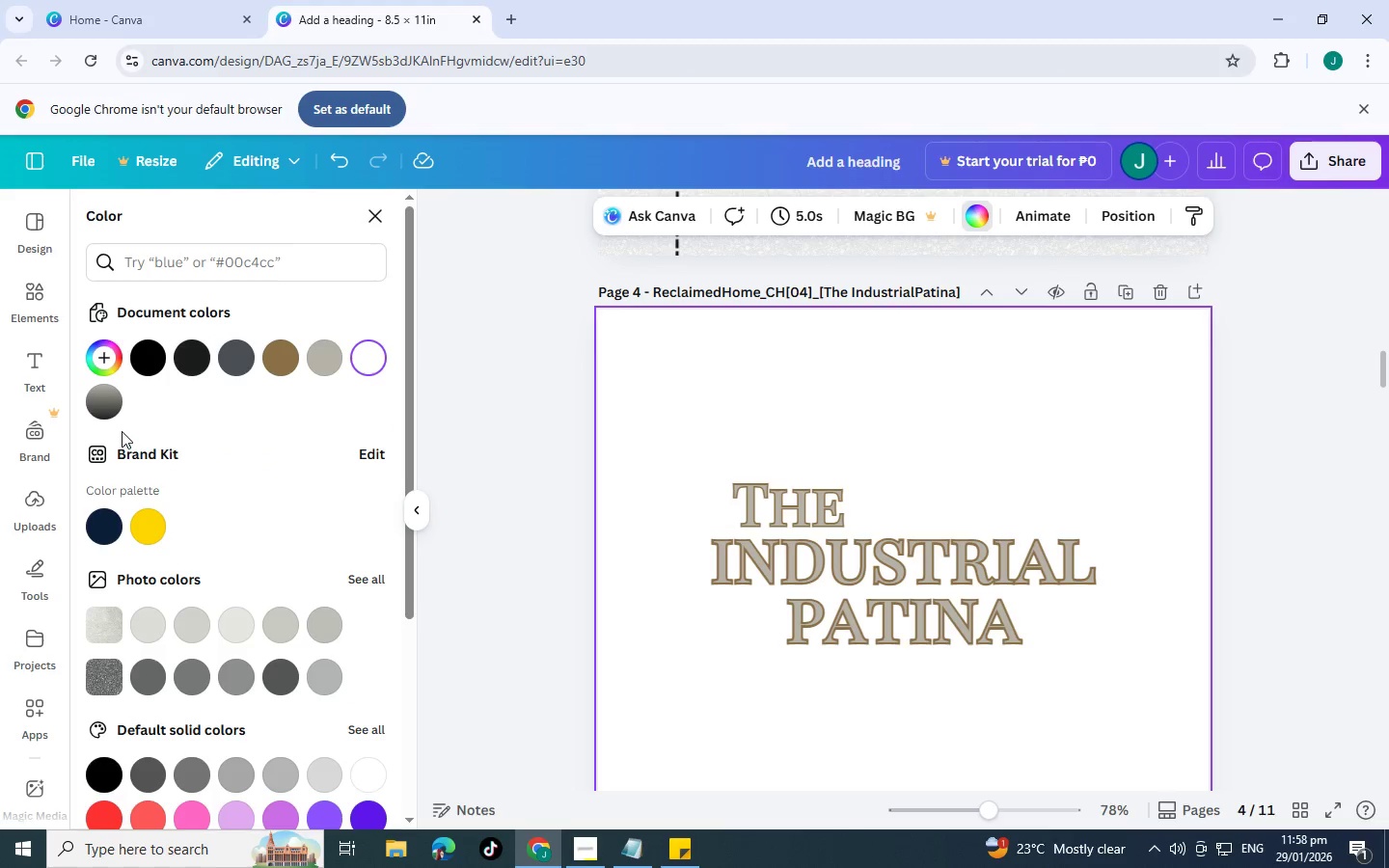 
scroll: coordinate [256, 330], scroll_direction: down, amount: 5.0
 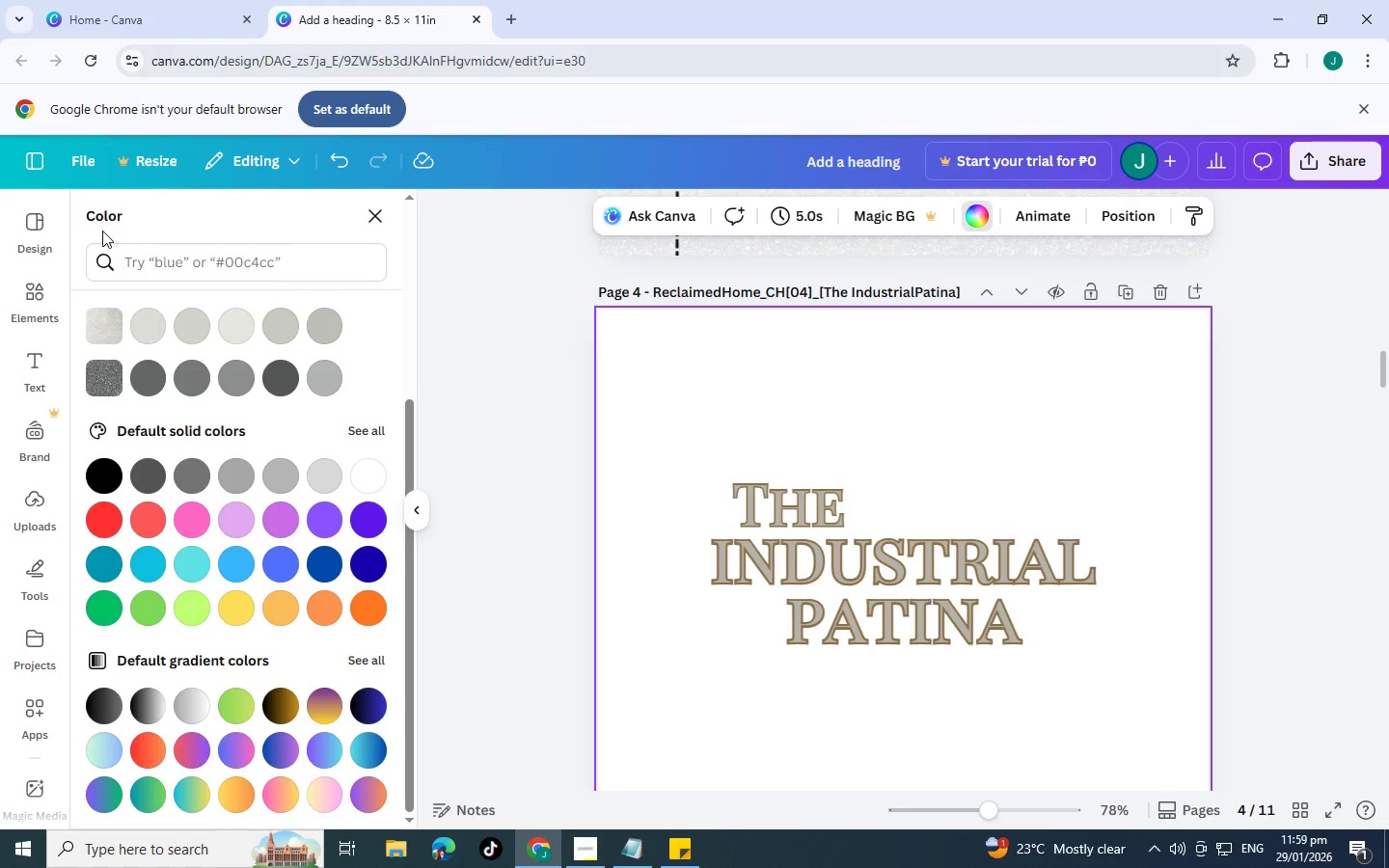 
wait(22.07)
 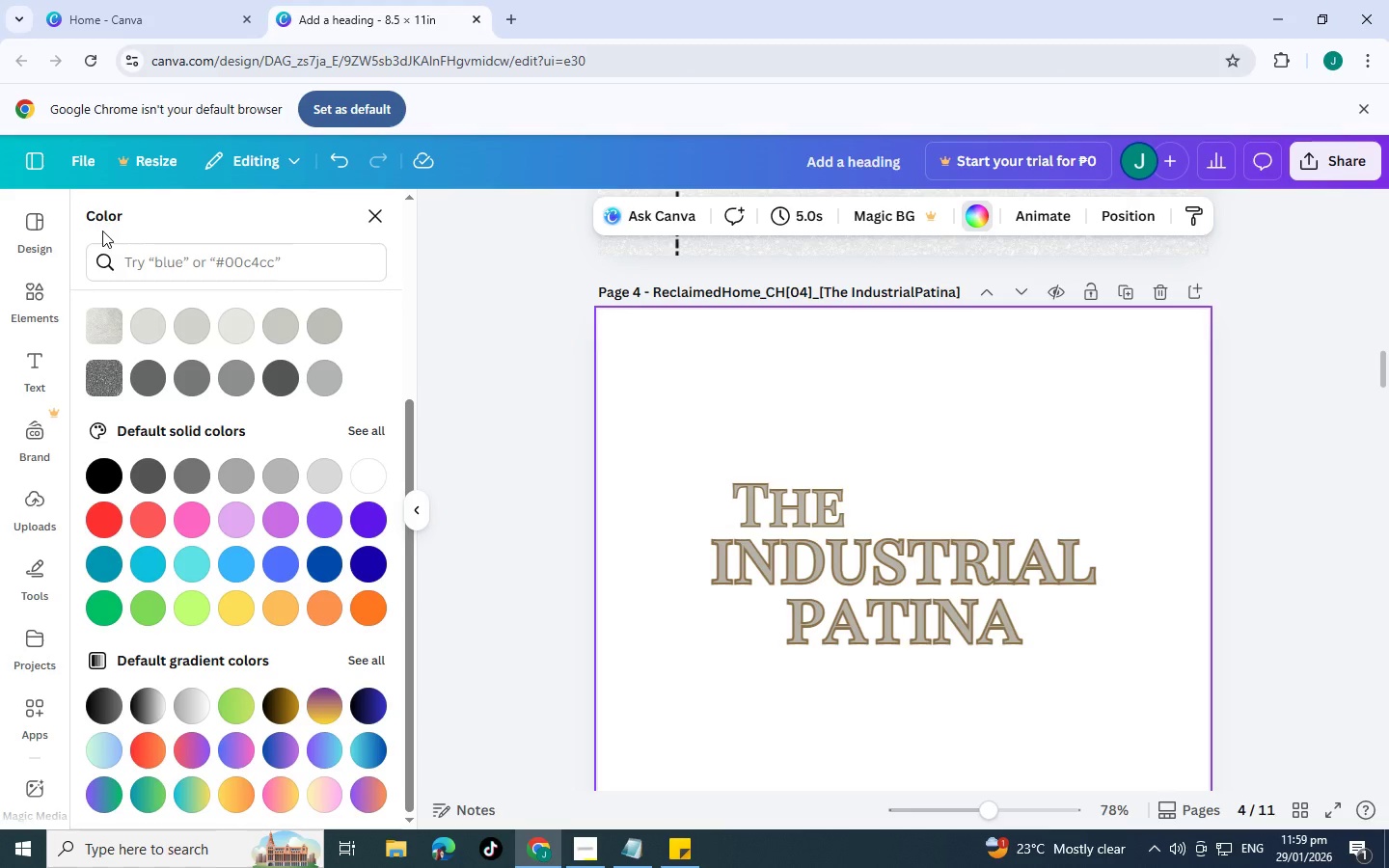 
left_click([701, 400])
 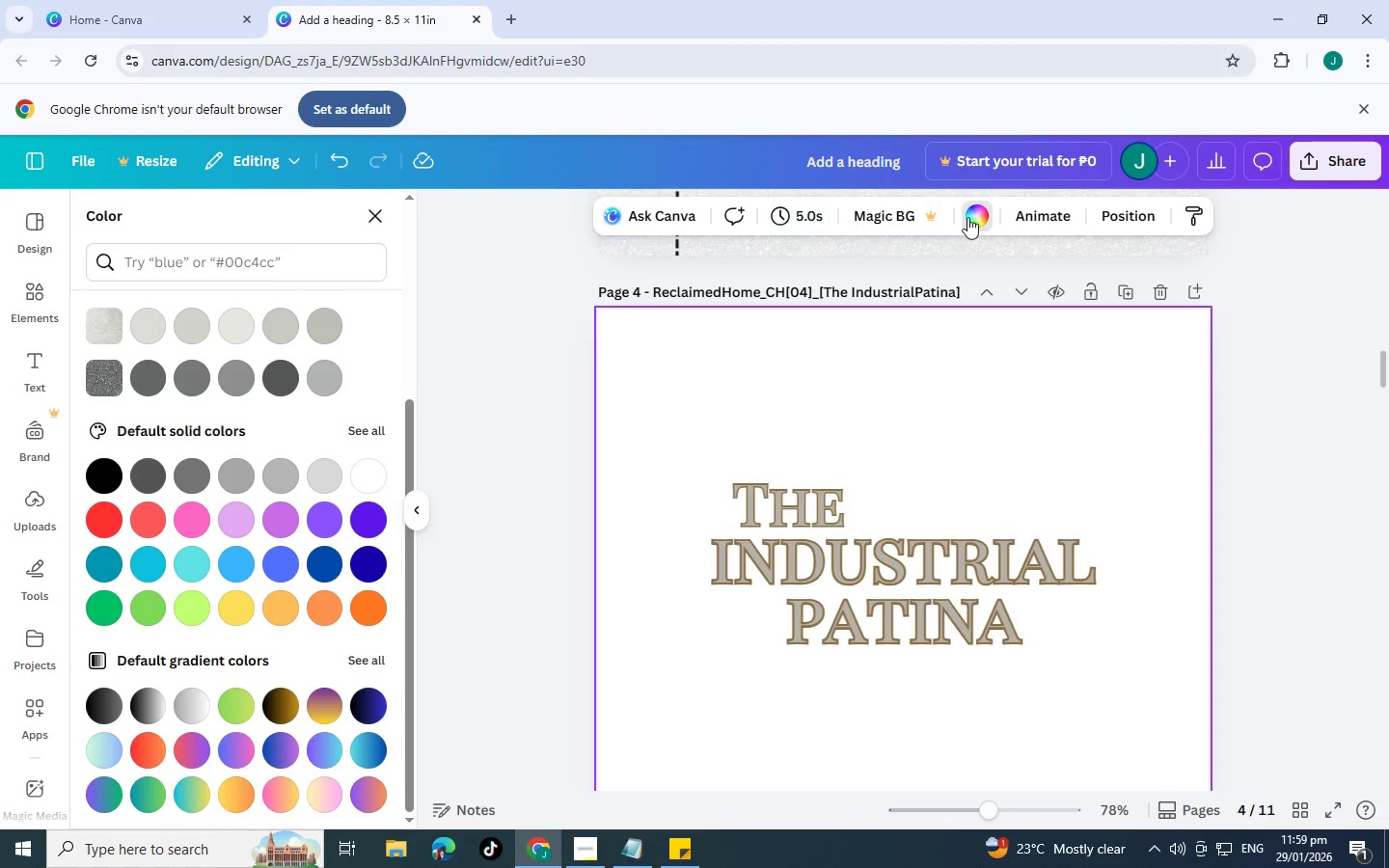 
left_click([967, 217])
 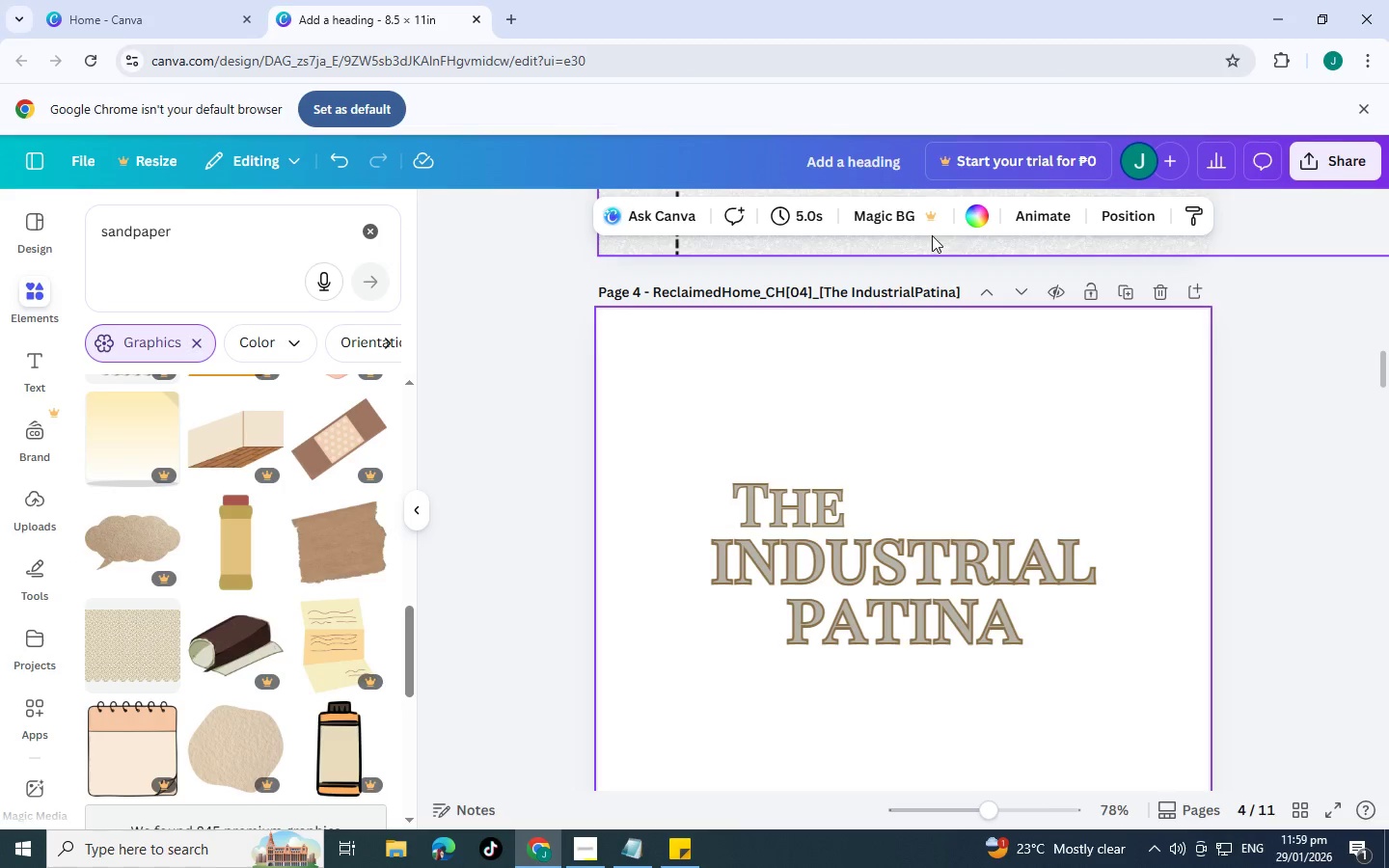 
mouse_move([1150, 212])
 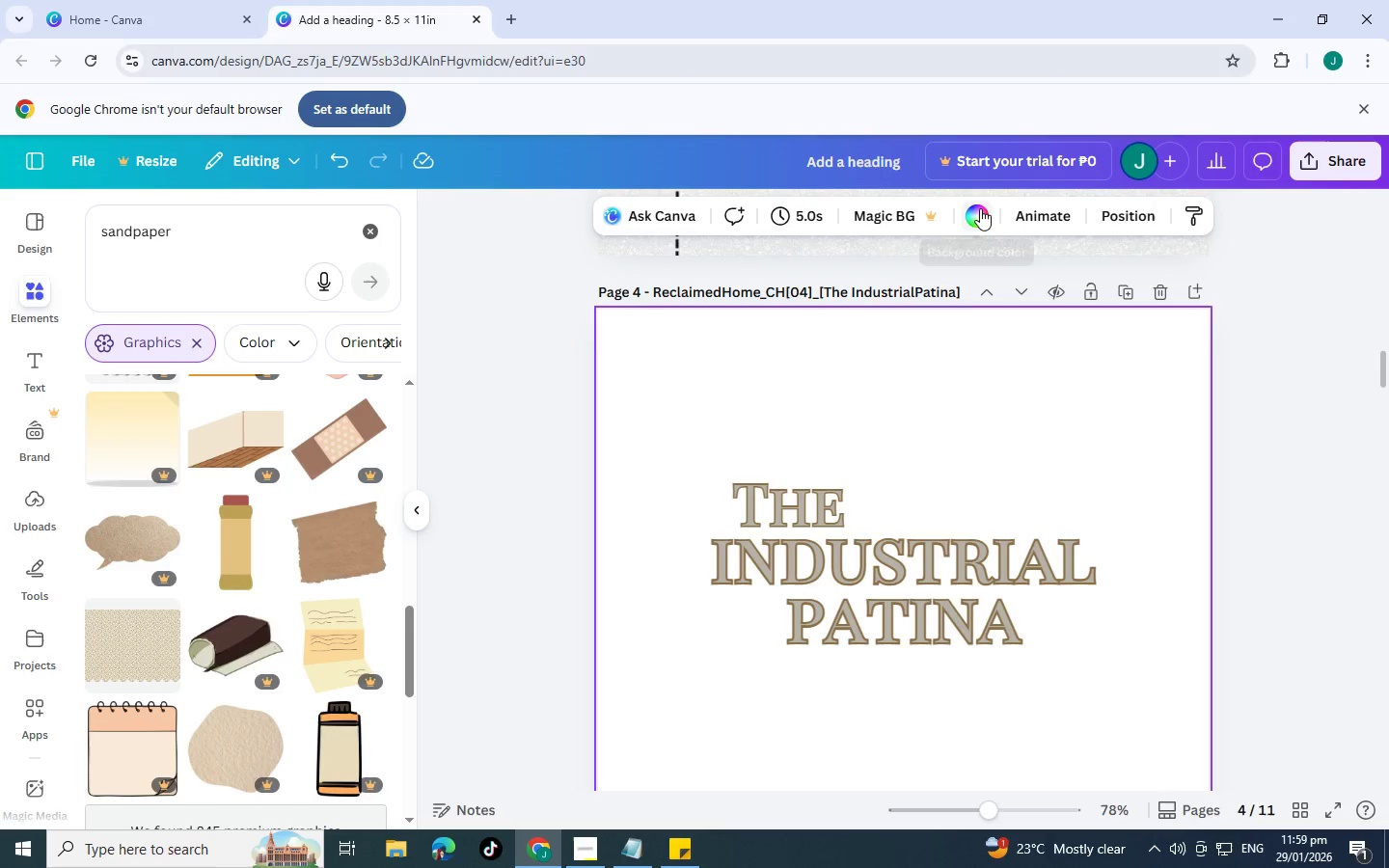 
left_click([980, 208])
 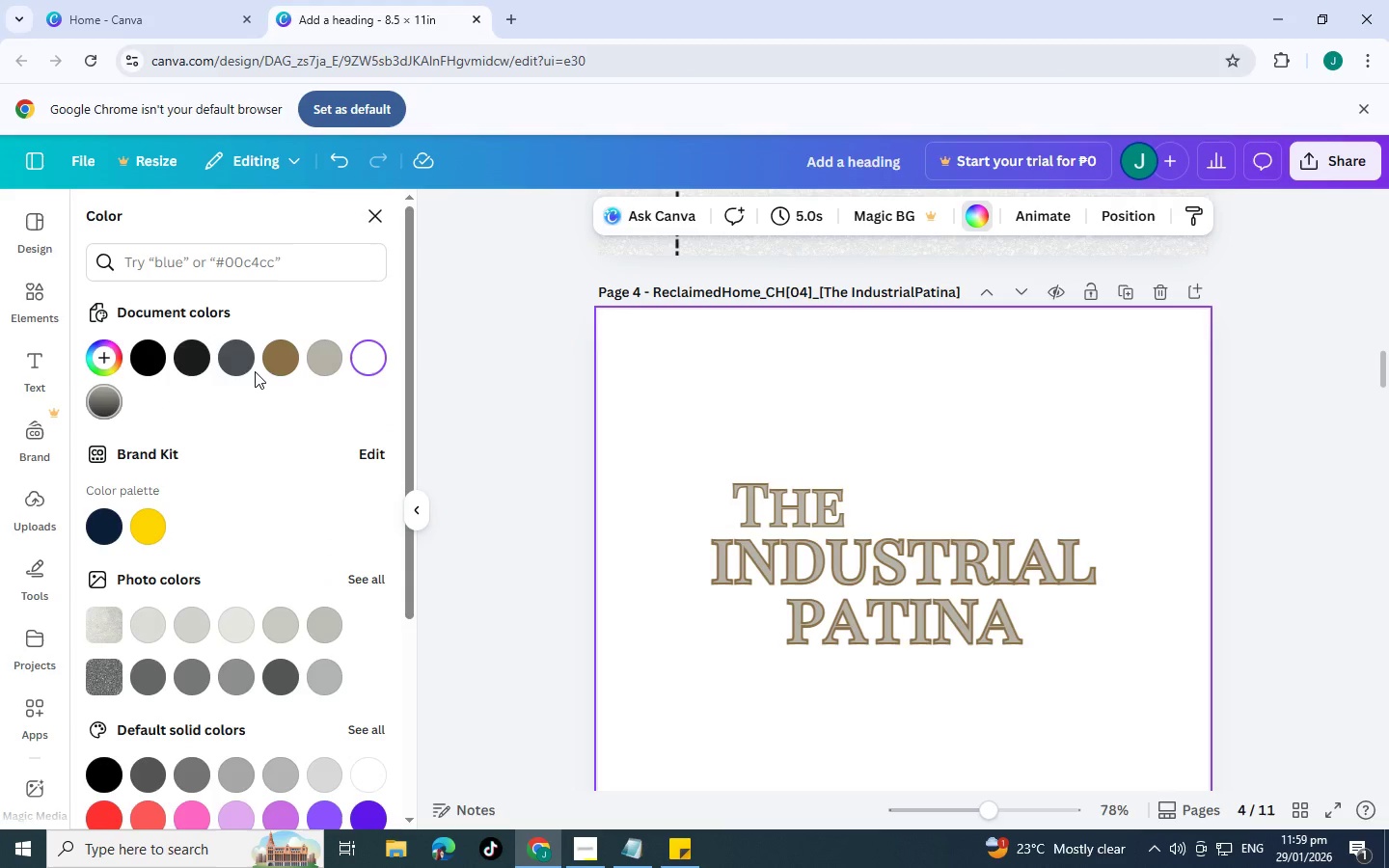 
left_click([280, 354])
 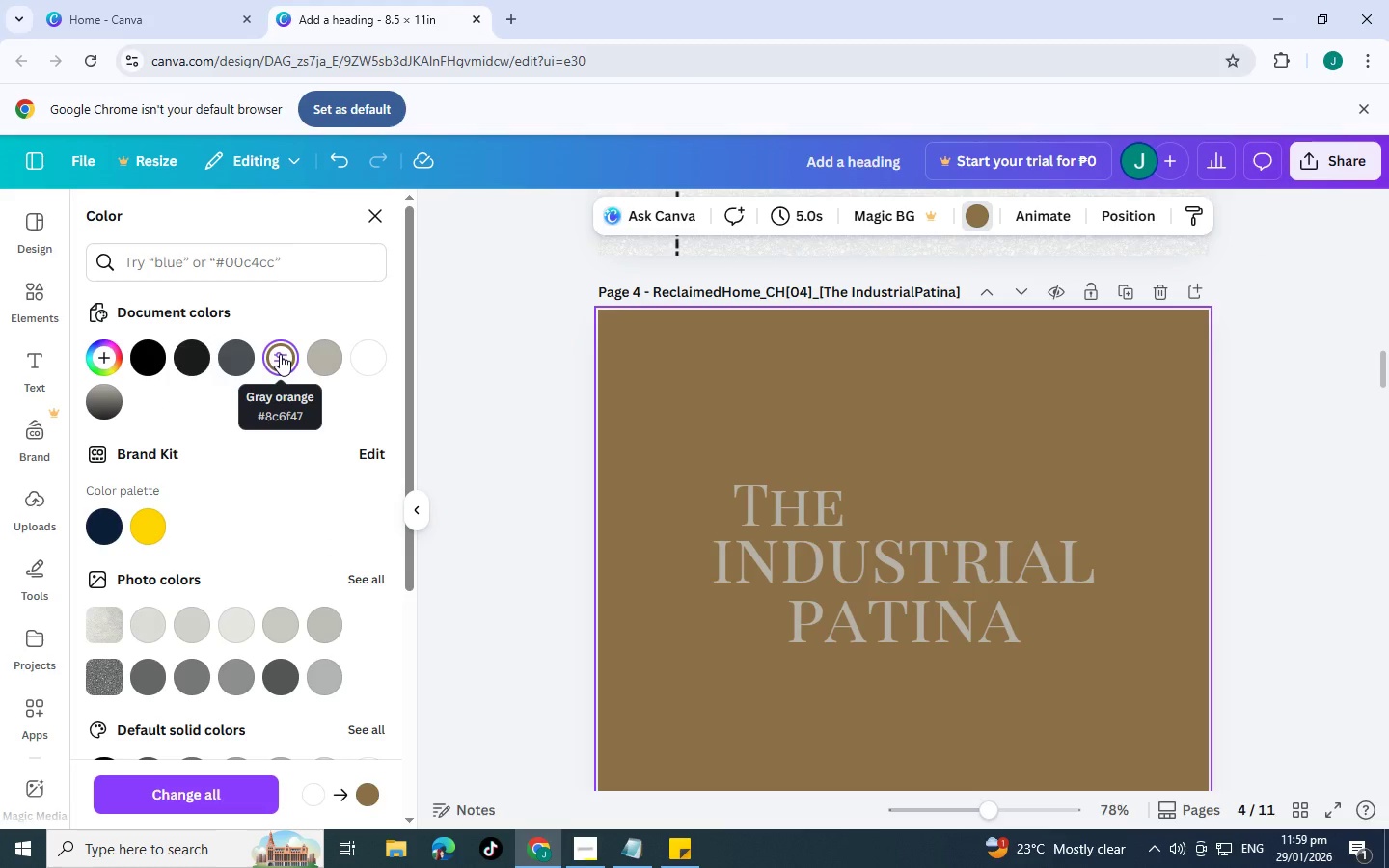 
left_click([237, 366])
 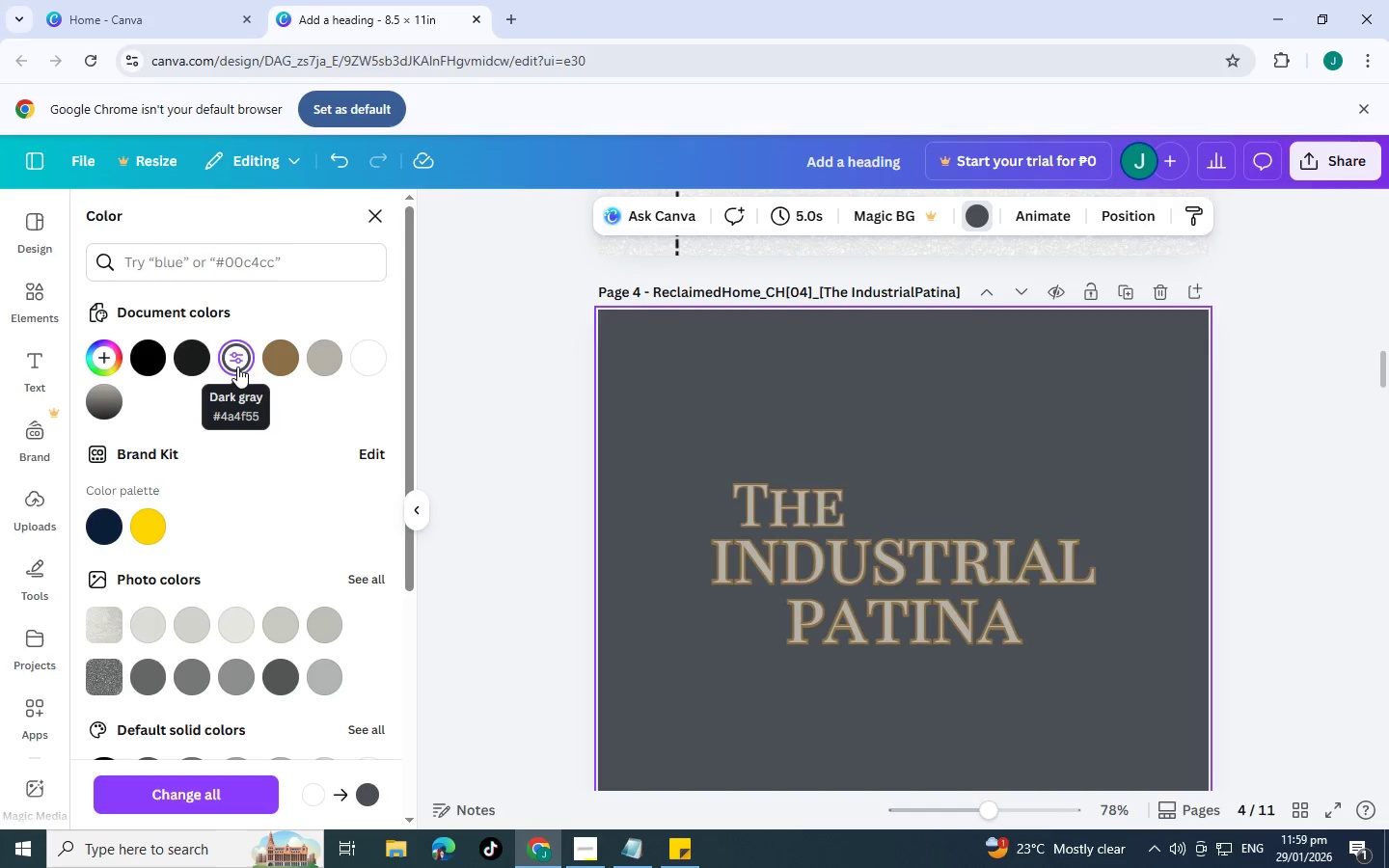 
mouse_move([331, 382])
 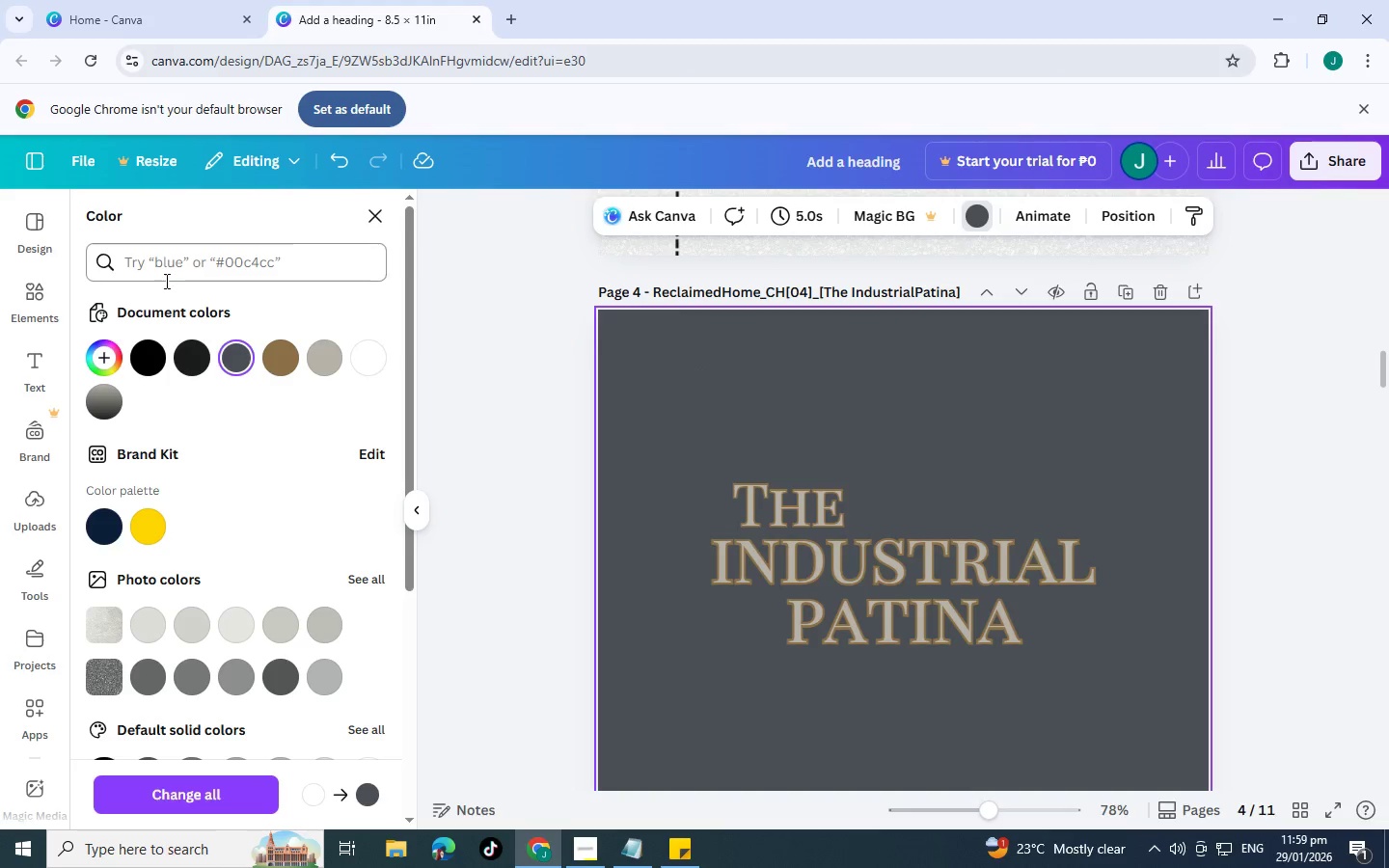 
left_click([165, 281])
 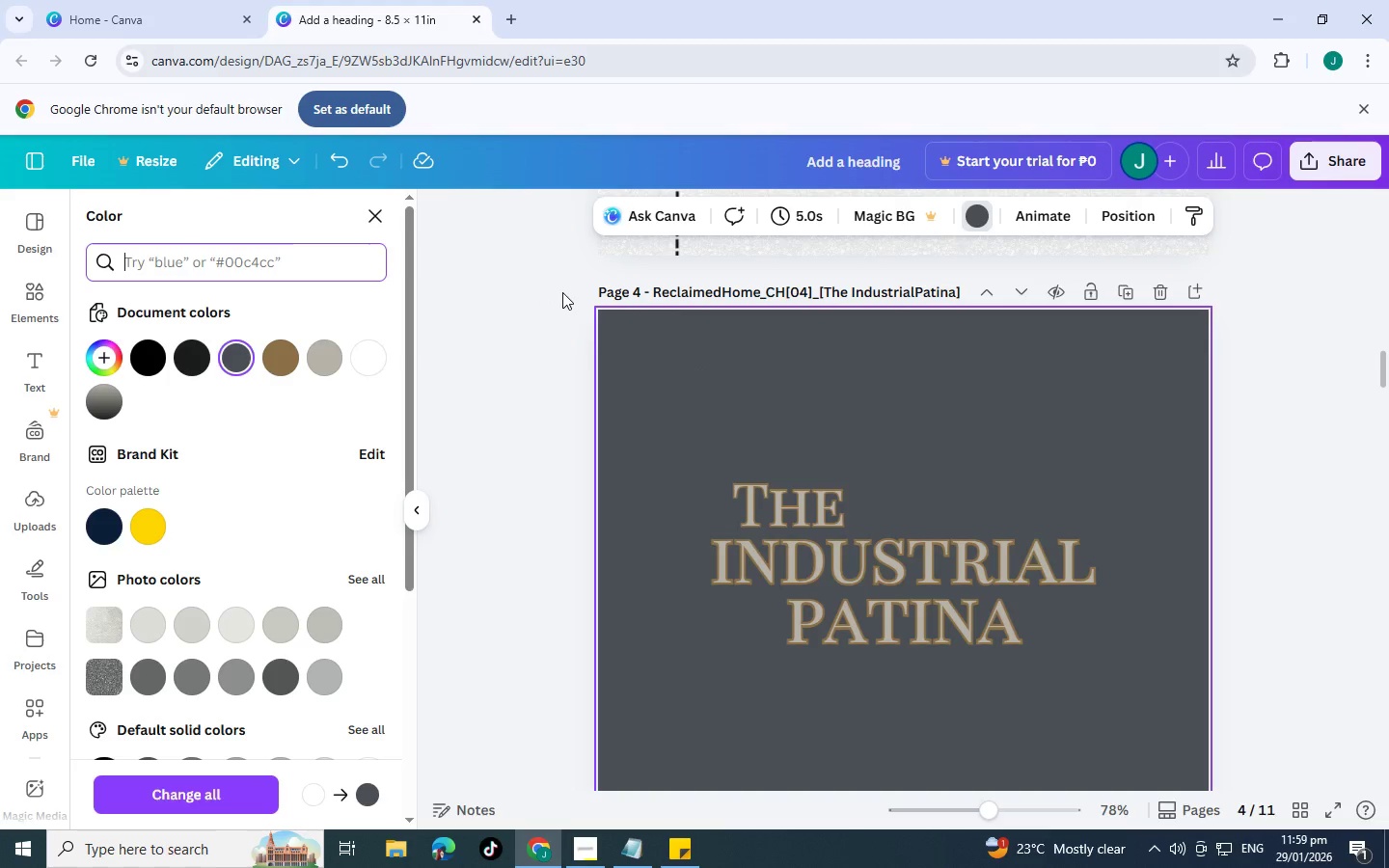 
wait(5.55)
 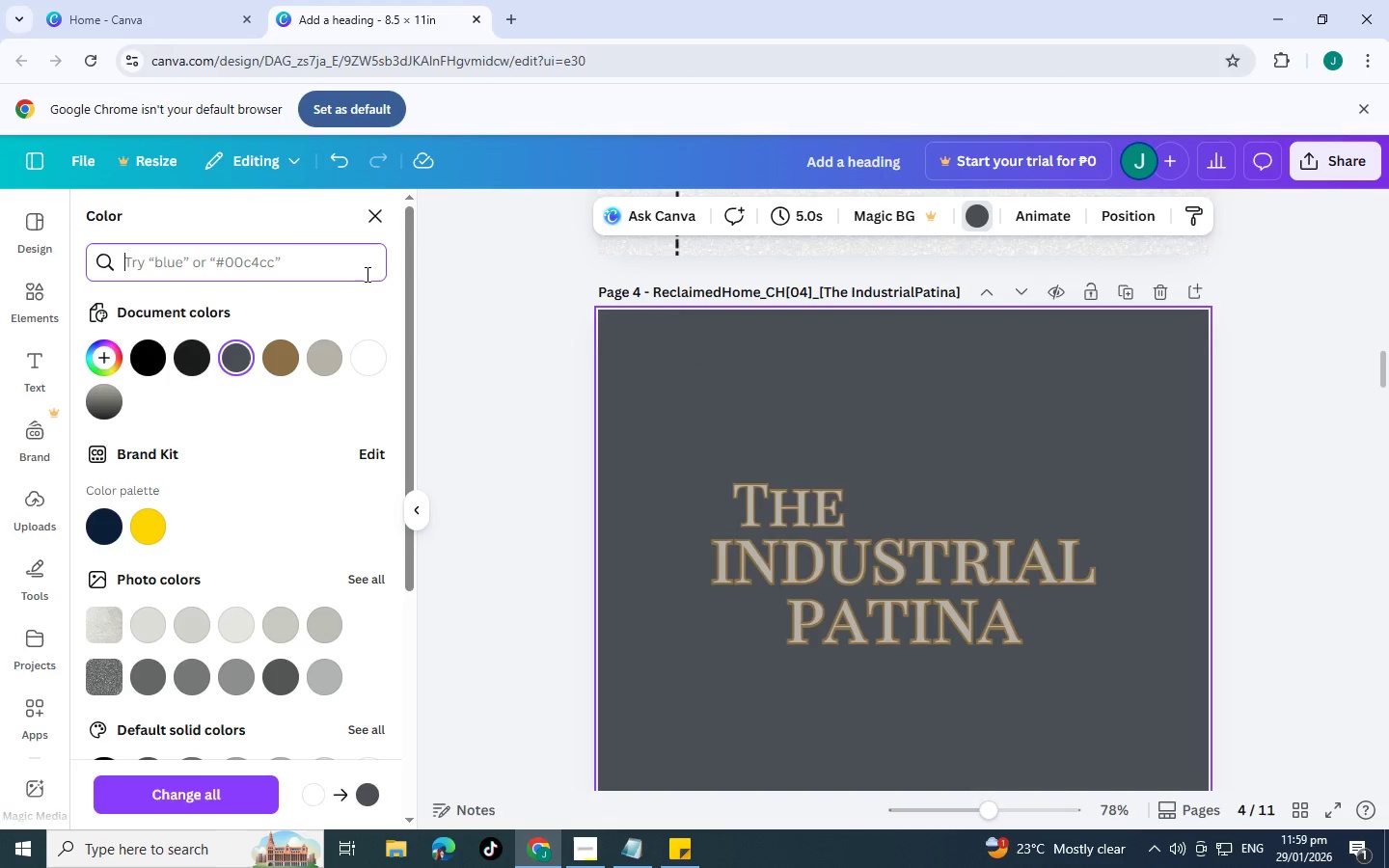 
scroll: coordinate [663, 360], scroll_direction: down, amount: 2.0
 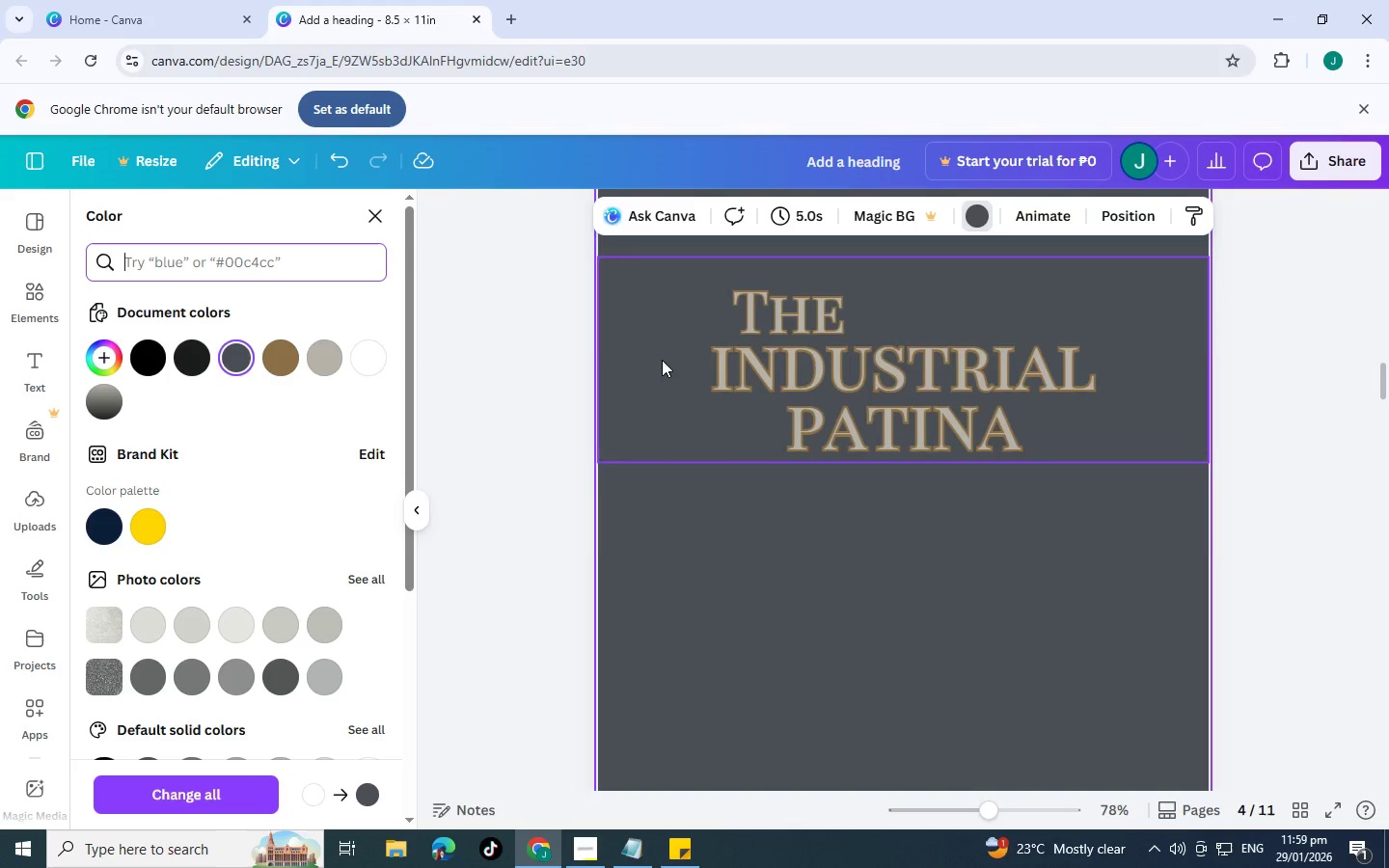 
scroll: coordinate [662, 360], scroll_direction: up, amount: 2.0
 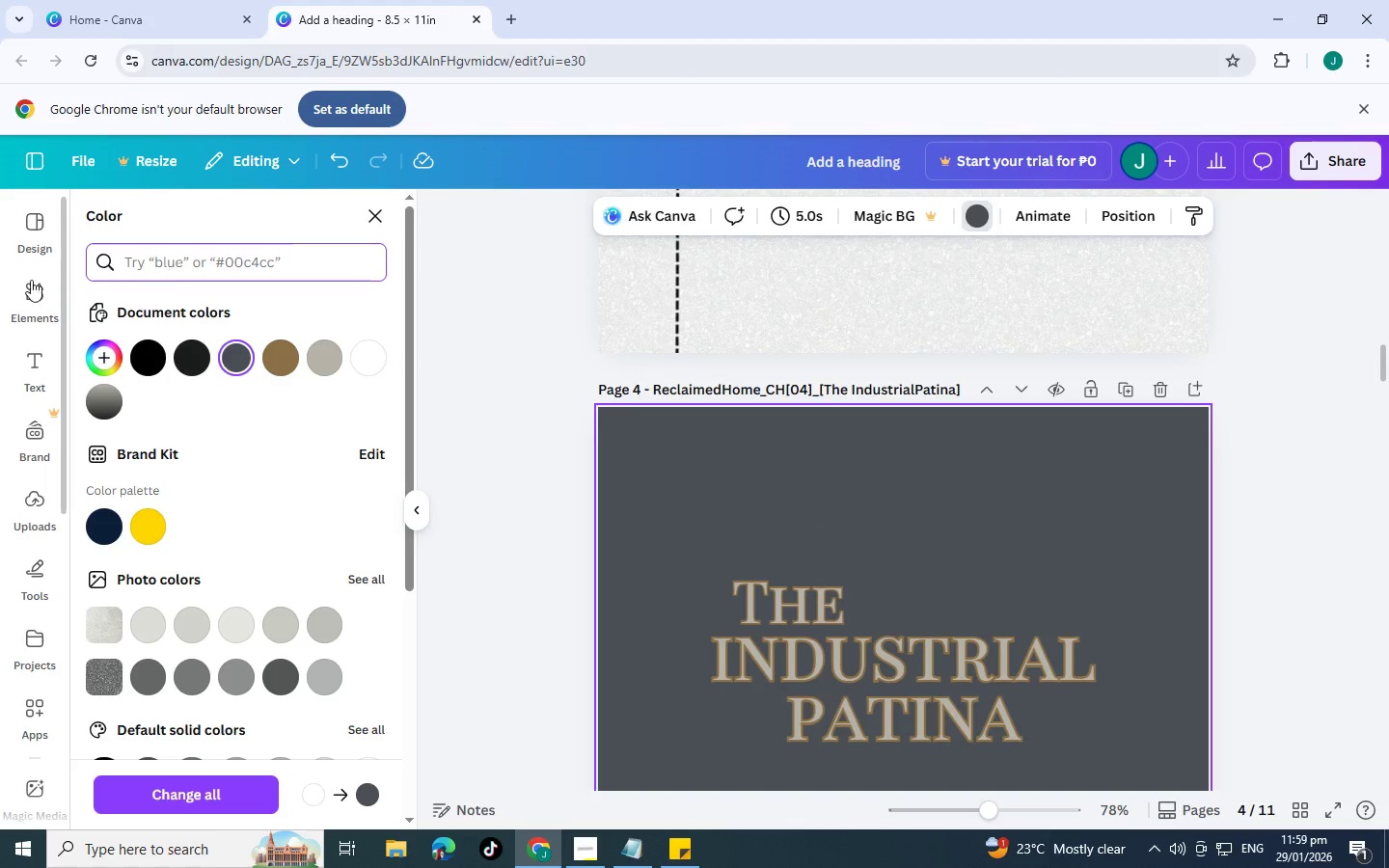 
left_click([29, 280])
 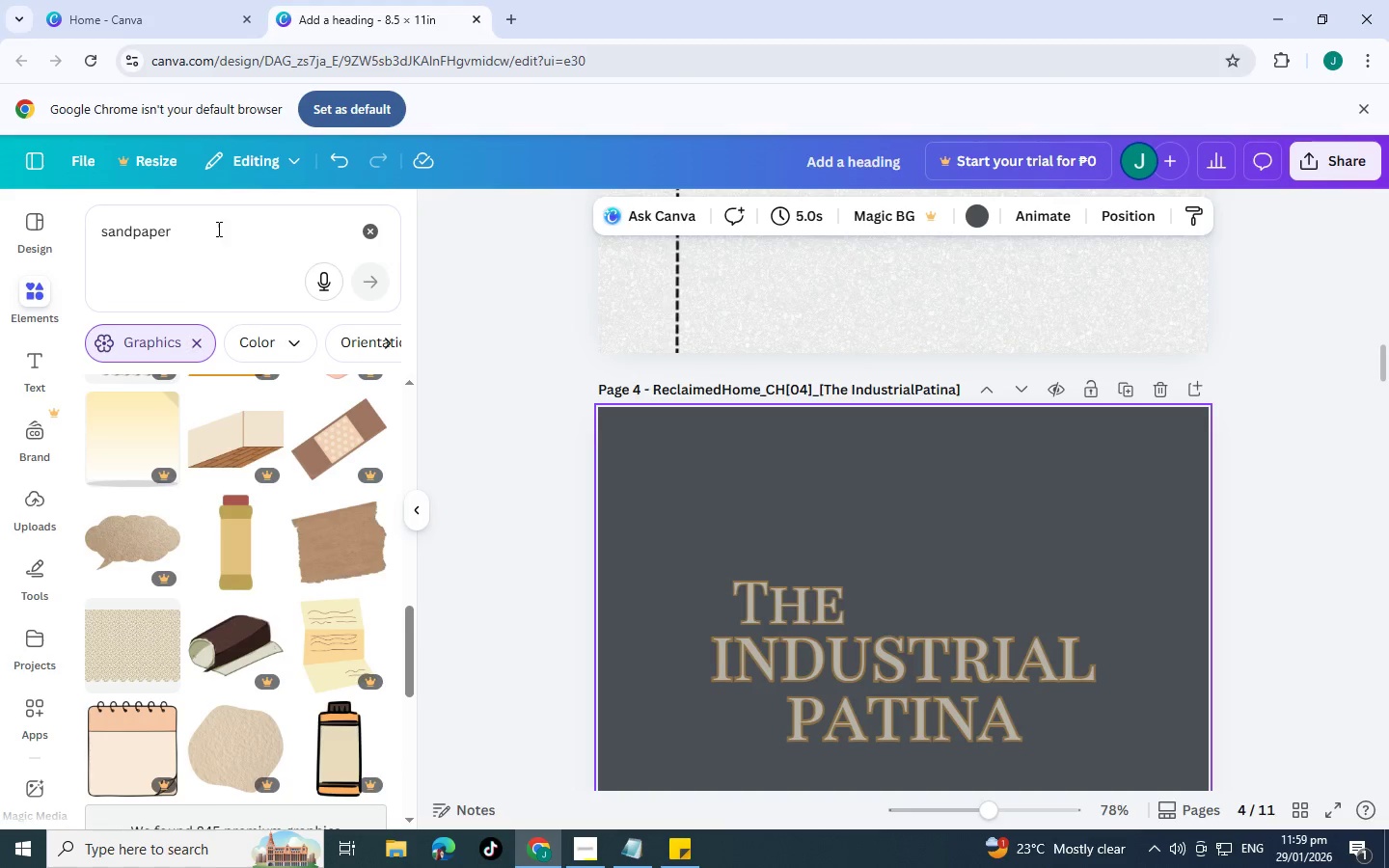 
double_click([217, 229])
 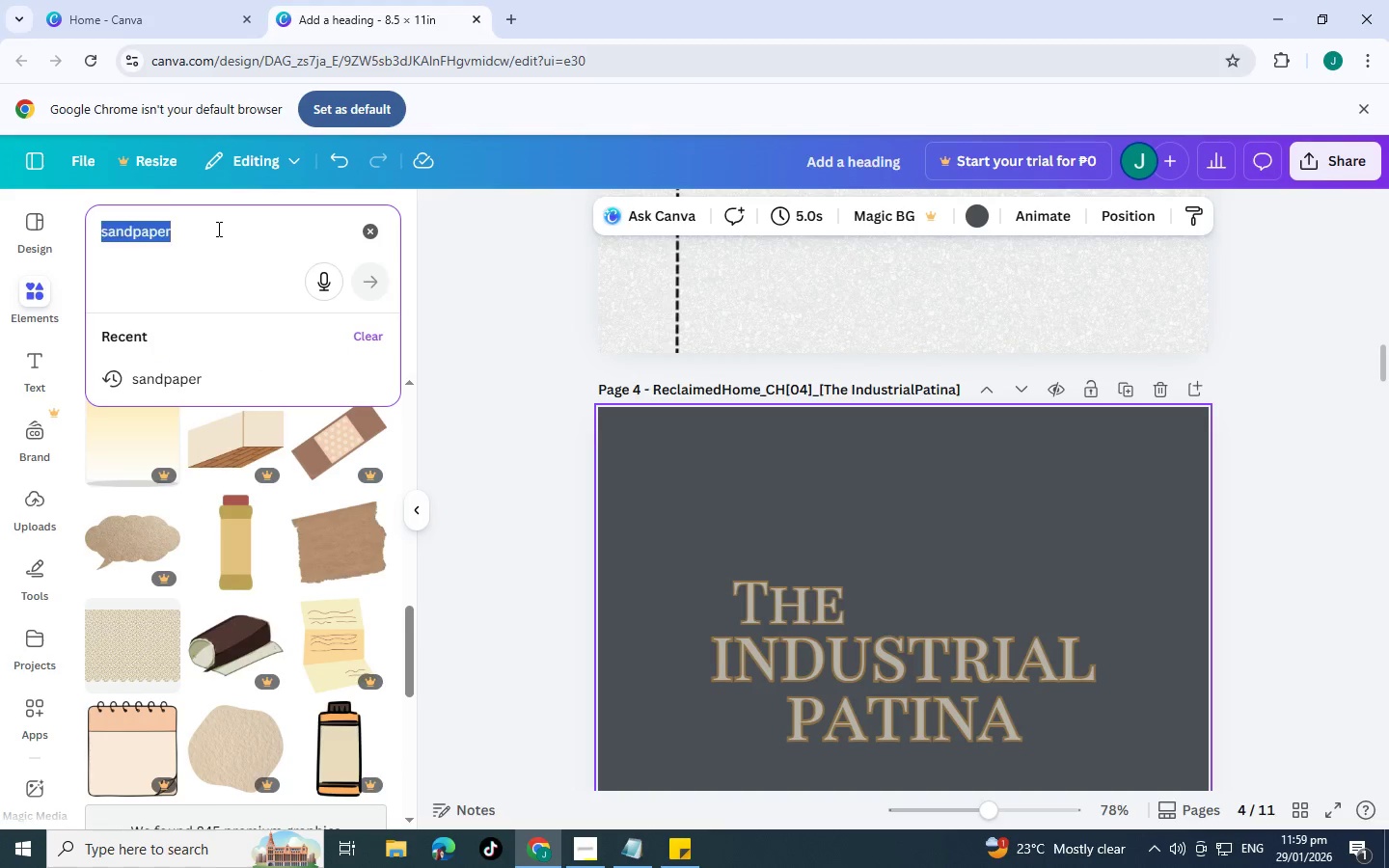 
triple_click([217, 229])
 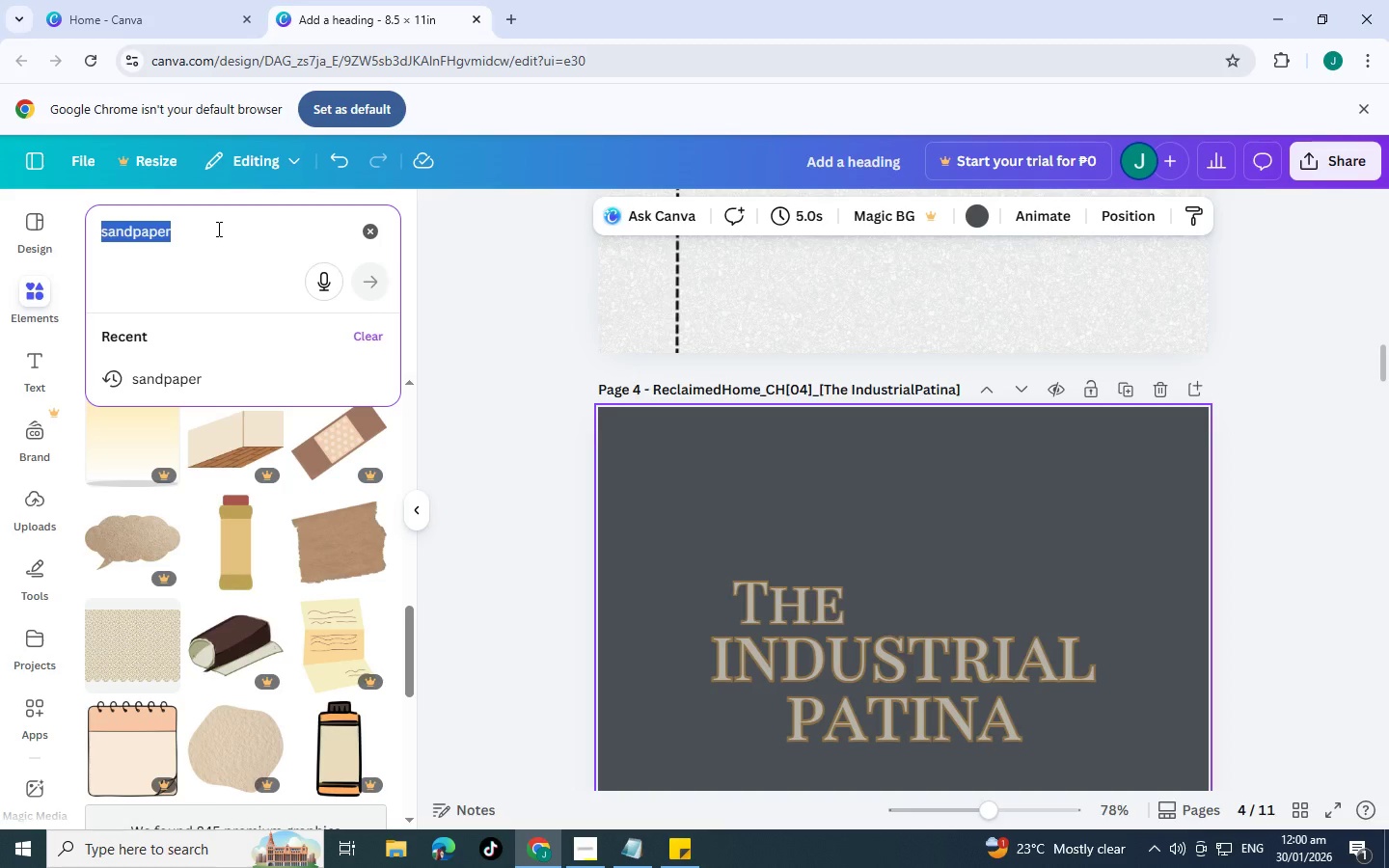 
wait(23.05)
 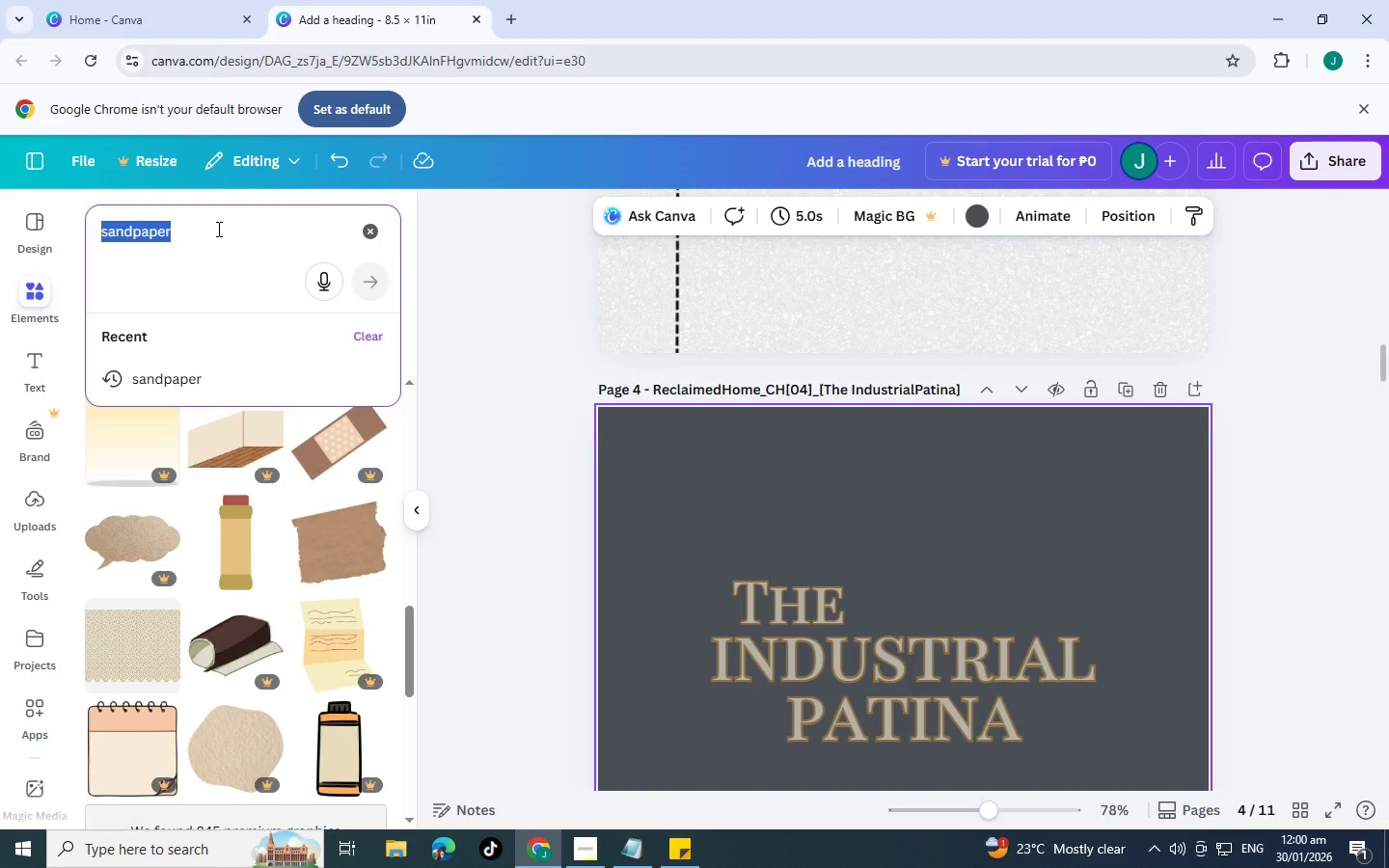 
scroll: coordinate [129, 210], scroll_direction: up, amount: 2.0
 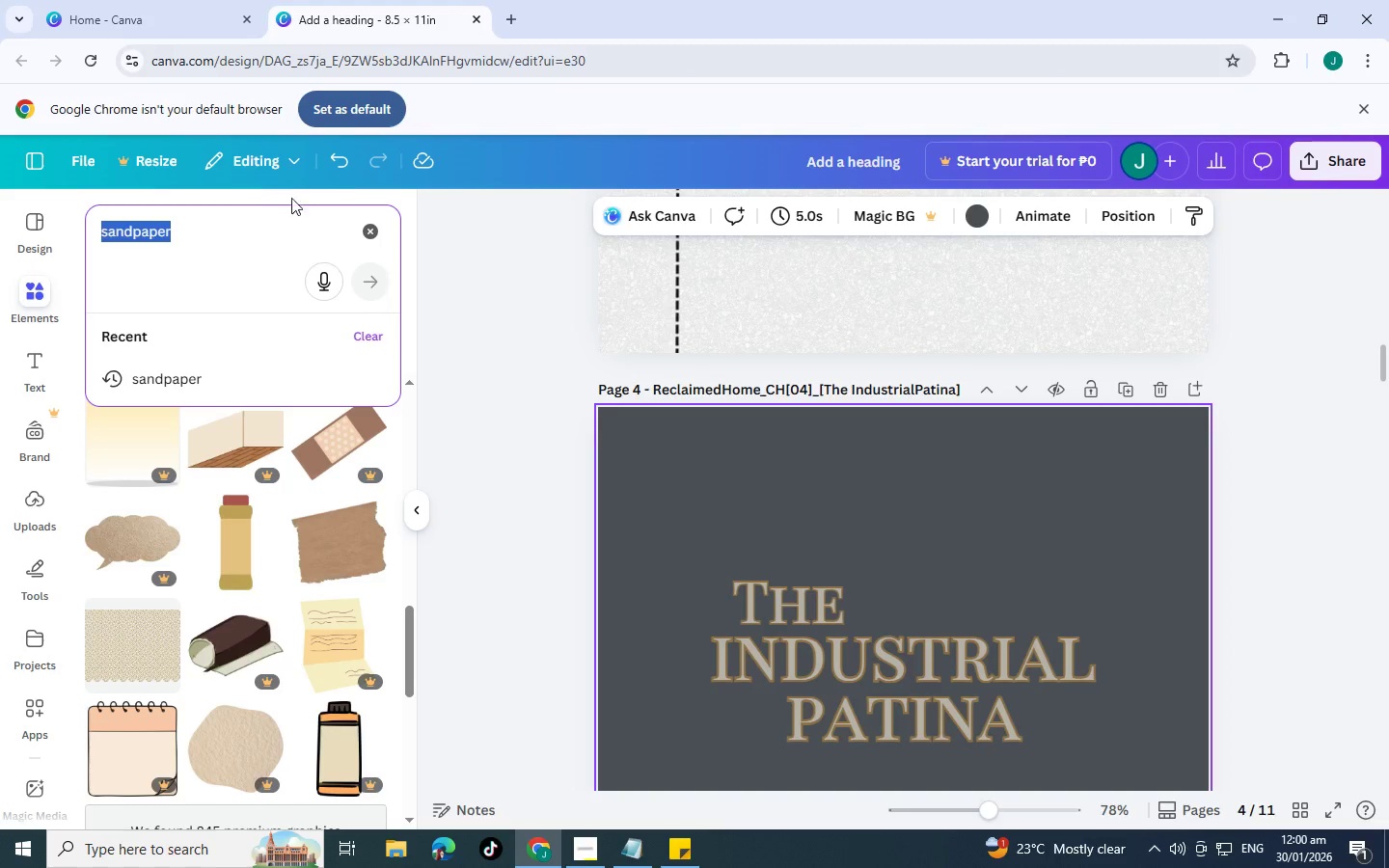 
scroll: coordinate [593, 442], scroll_direction: down, amount: 1.0
 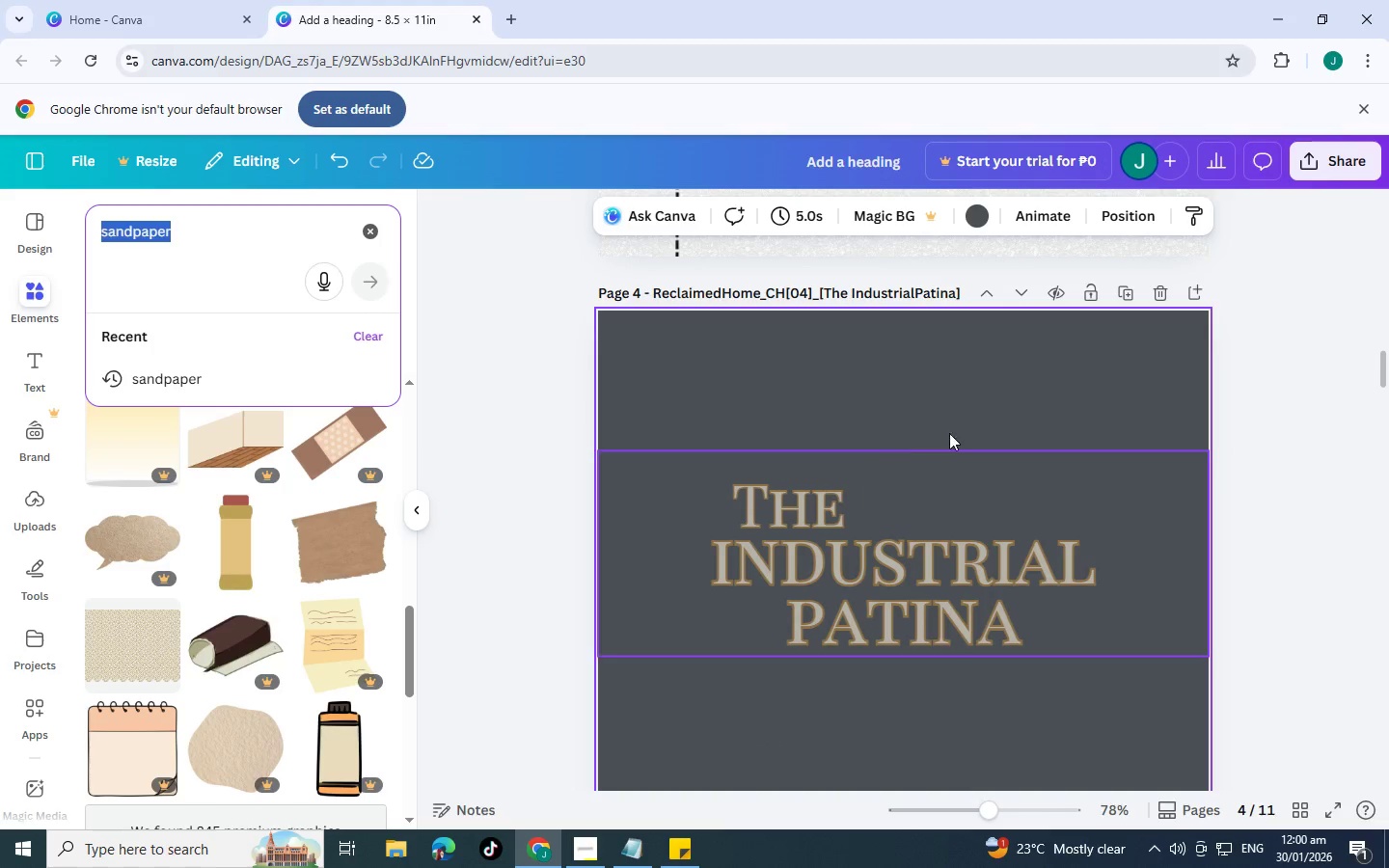 
left_click([1034, 420])
 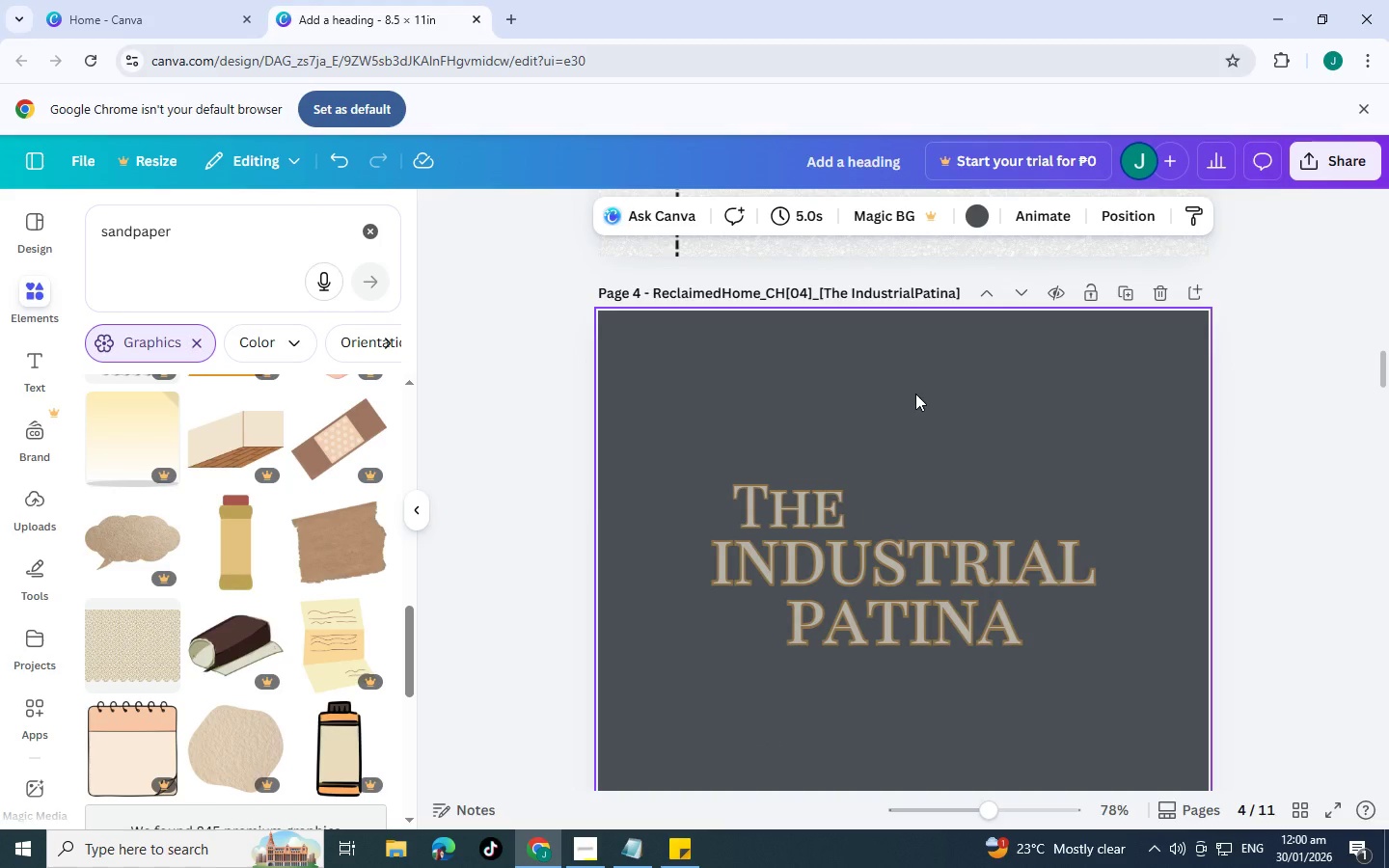 
wait(5.8)
 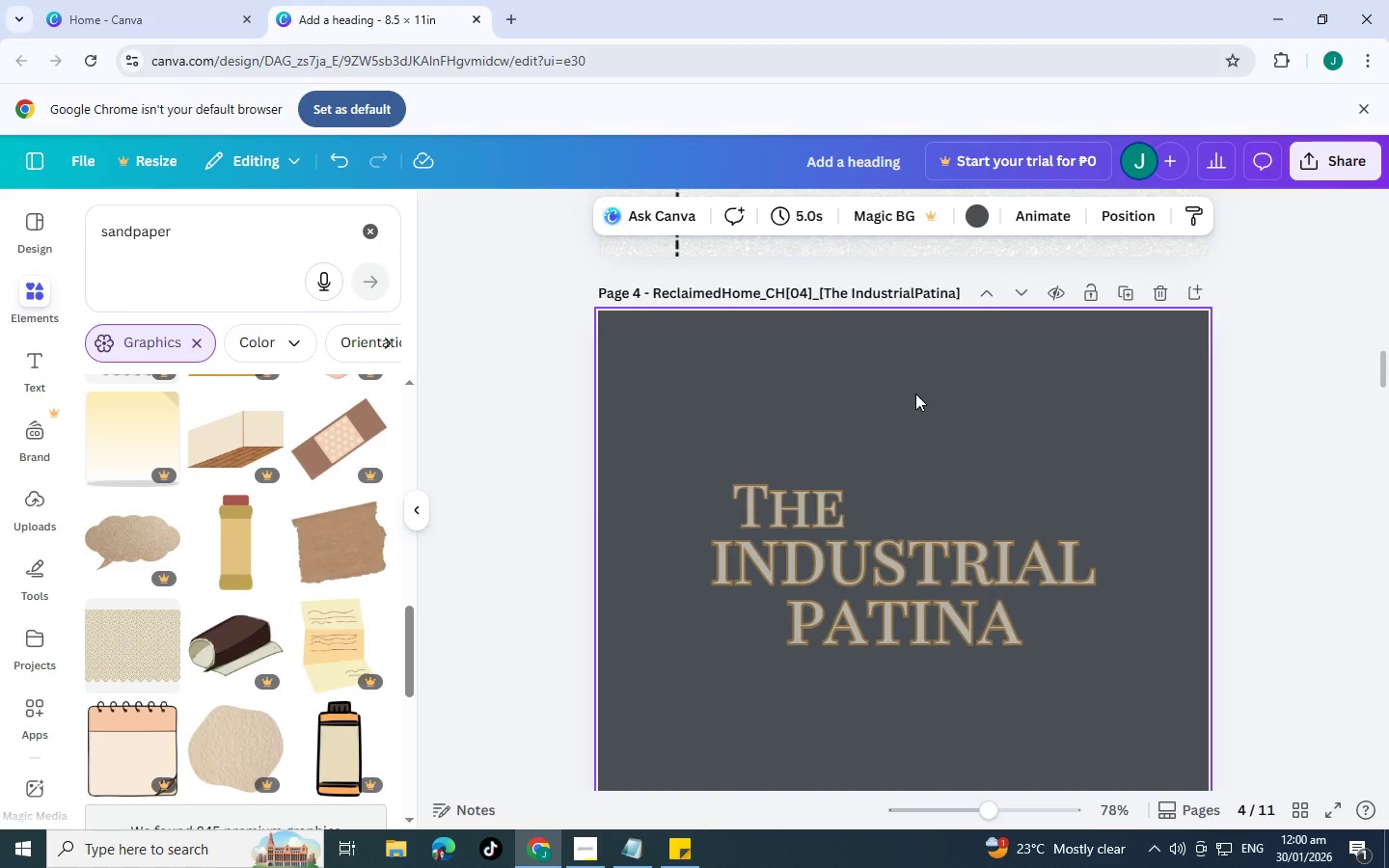 
left_click([214, 250])
 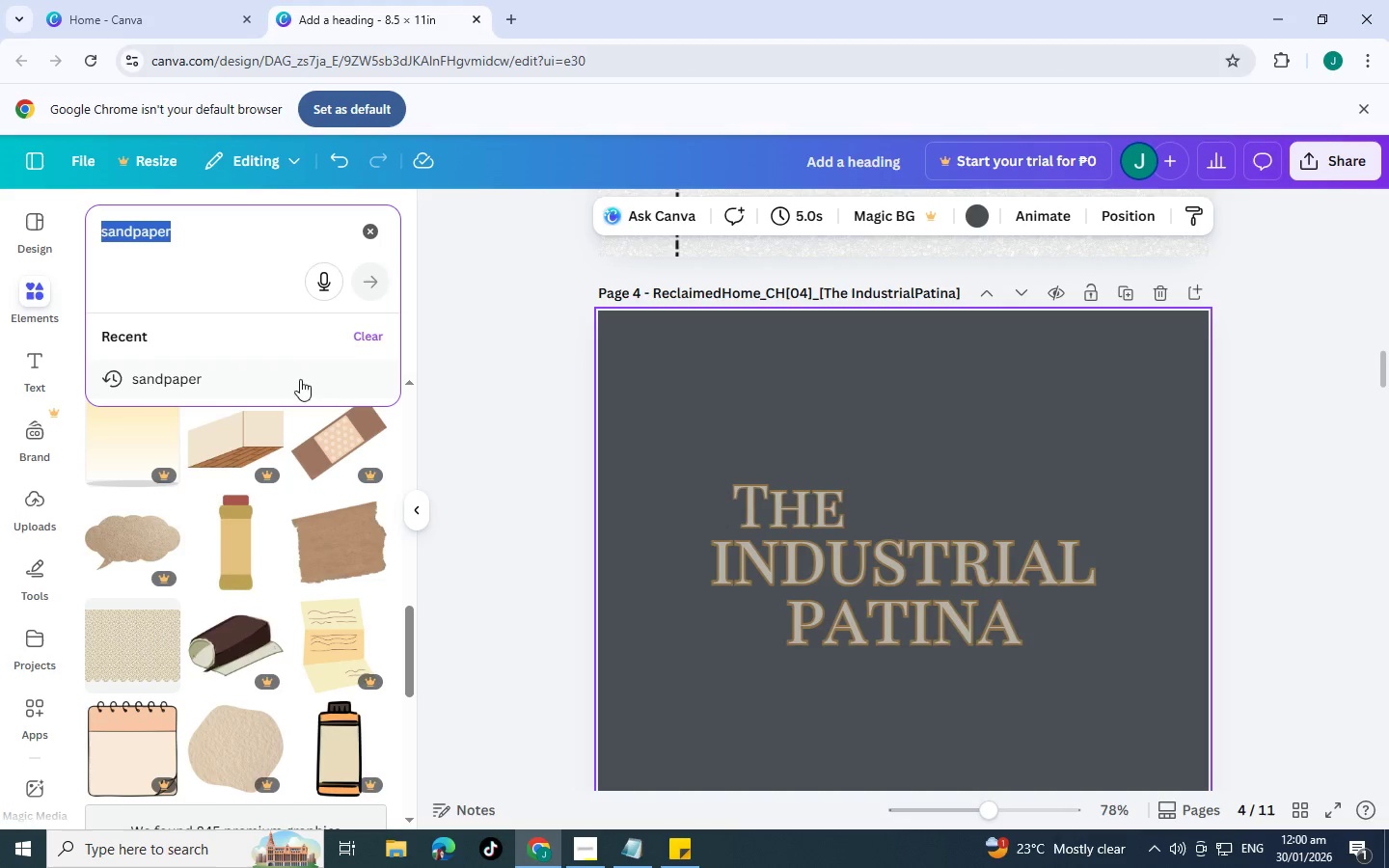 
type(textr)
key(Backspace)
type(t)
key(Backspace)
type(ue)
 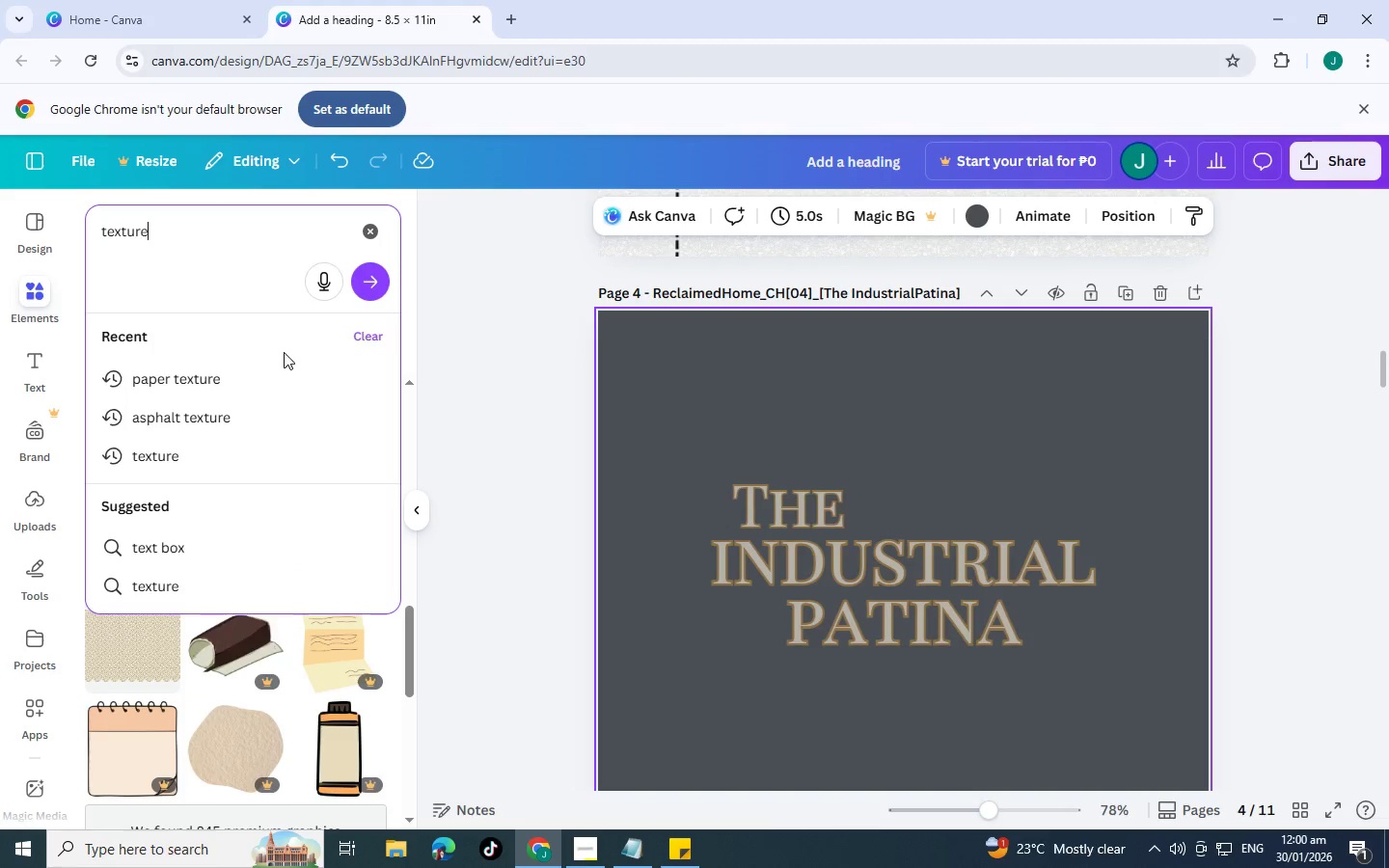 
key(Enter)
 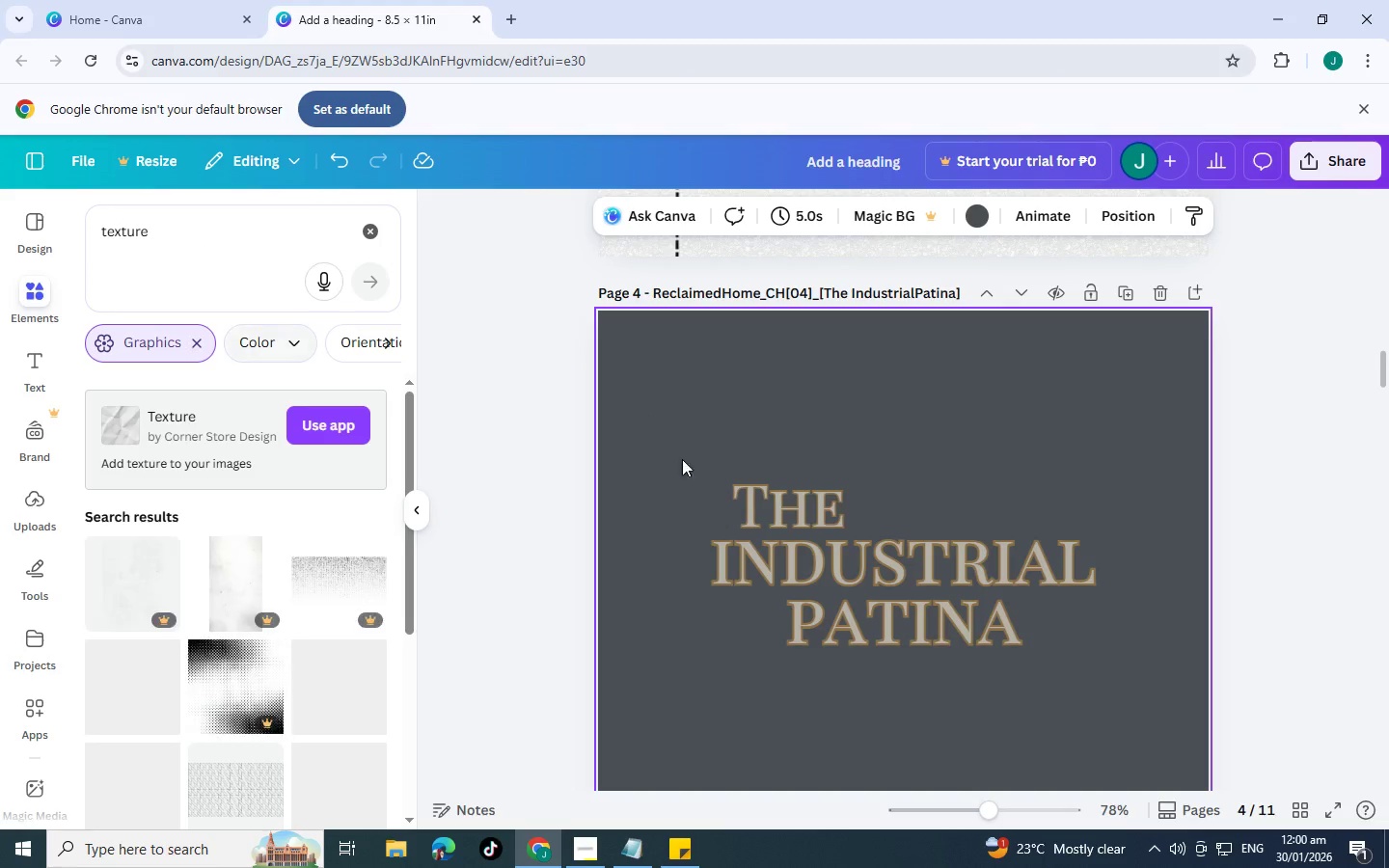 
scroll: coordinate [725, 385], scroll_direction: up, amount: 9.0
 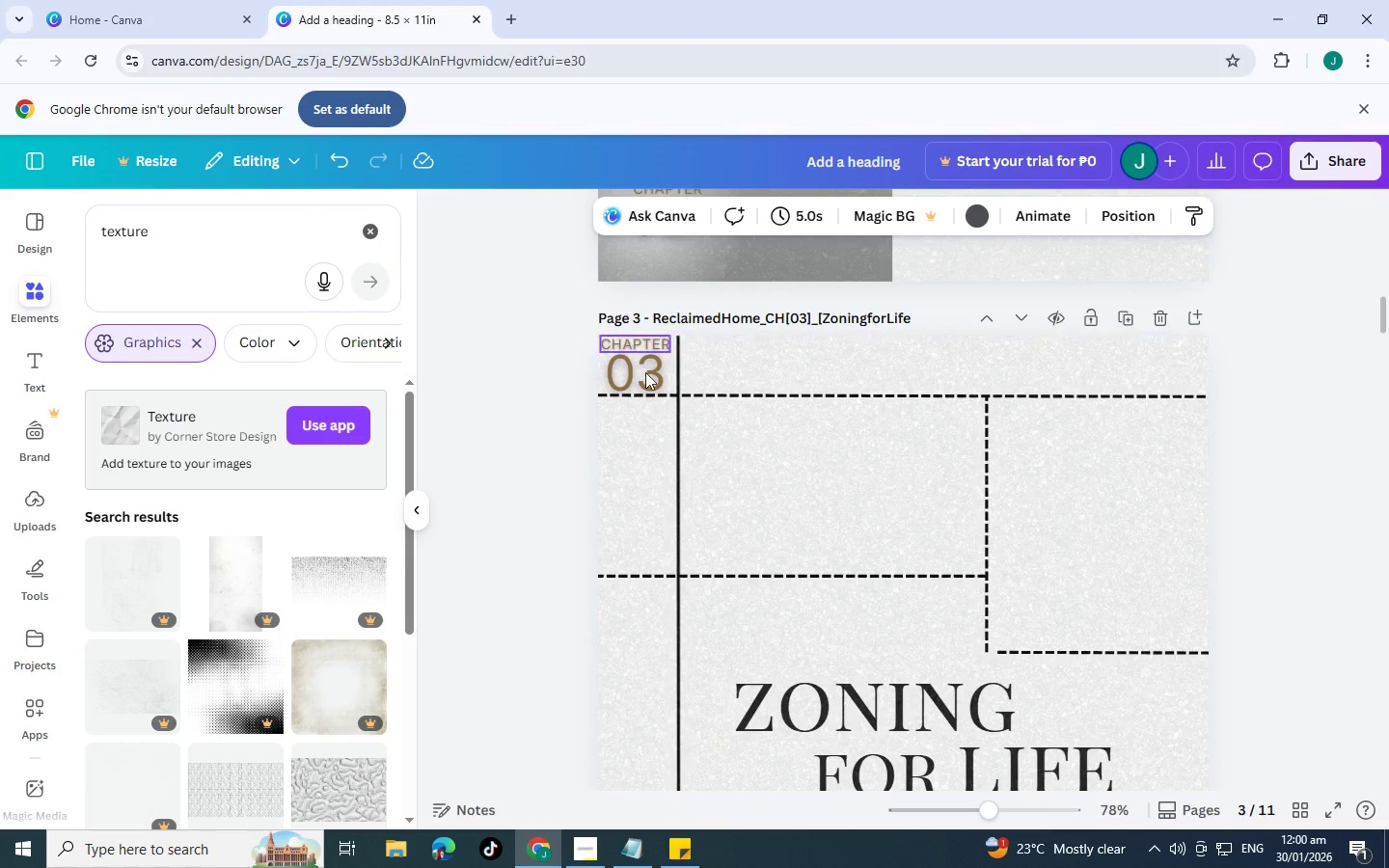 
left_click([644, 373])
 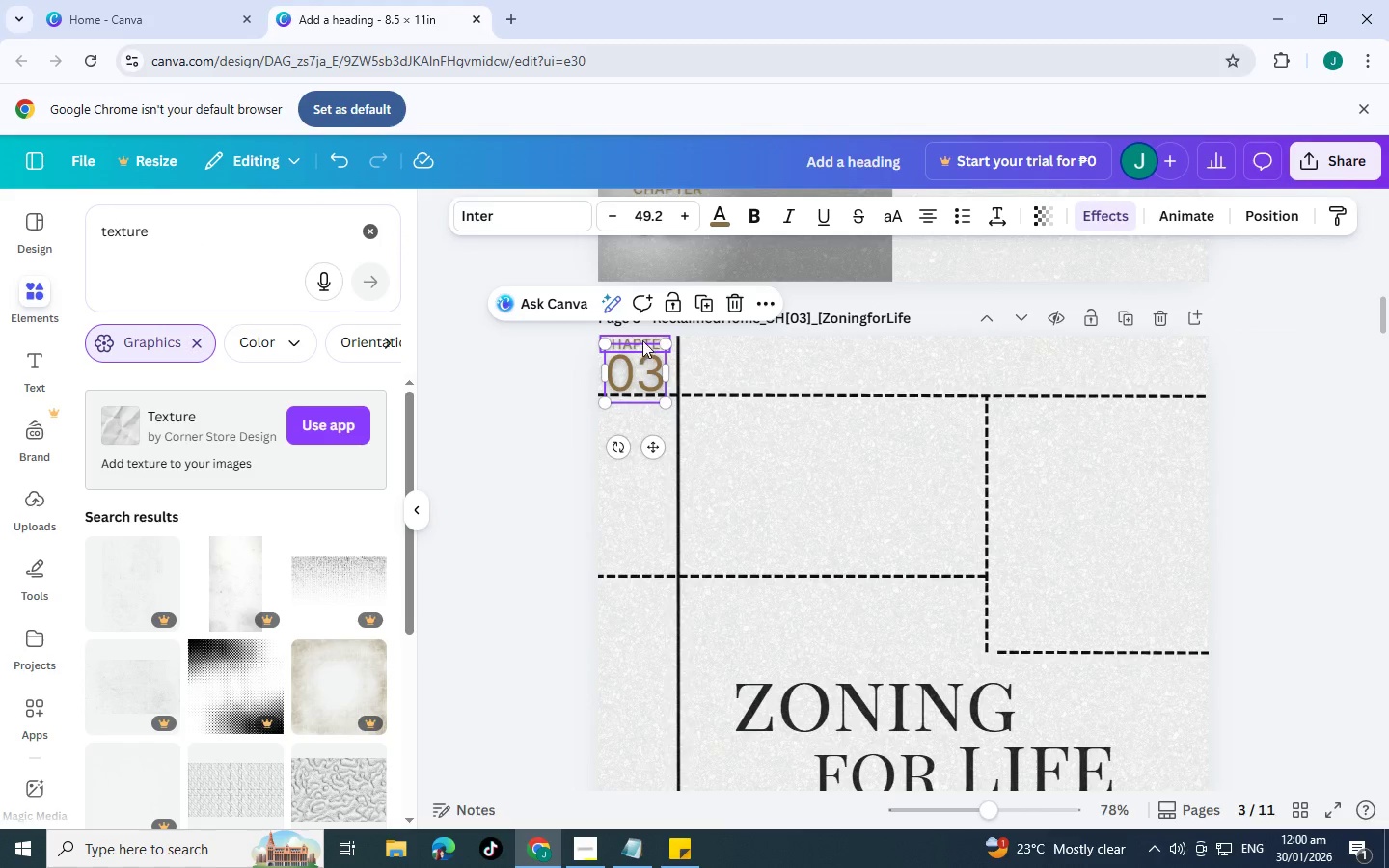 
hold_key(key=ShiftLeft, duration=0.48)
left_click([642, 340])
 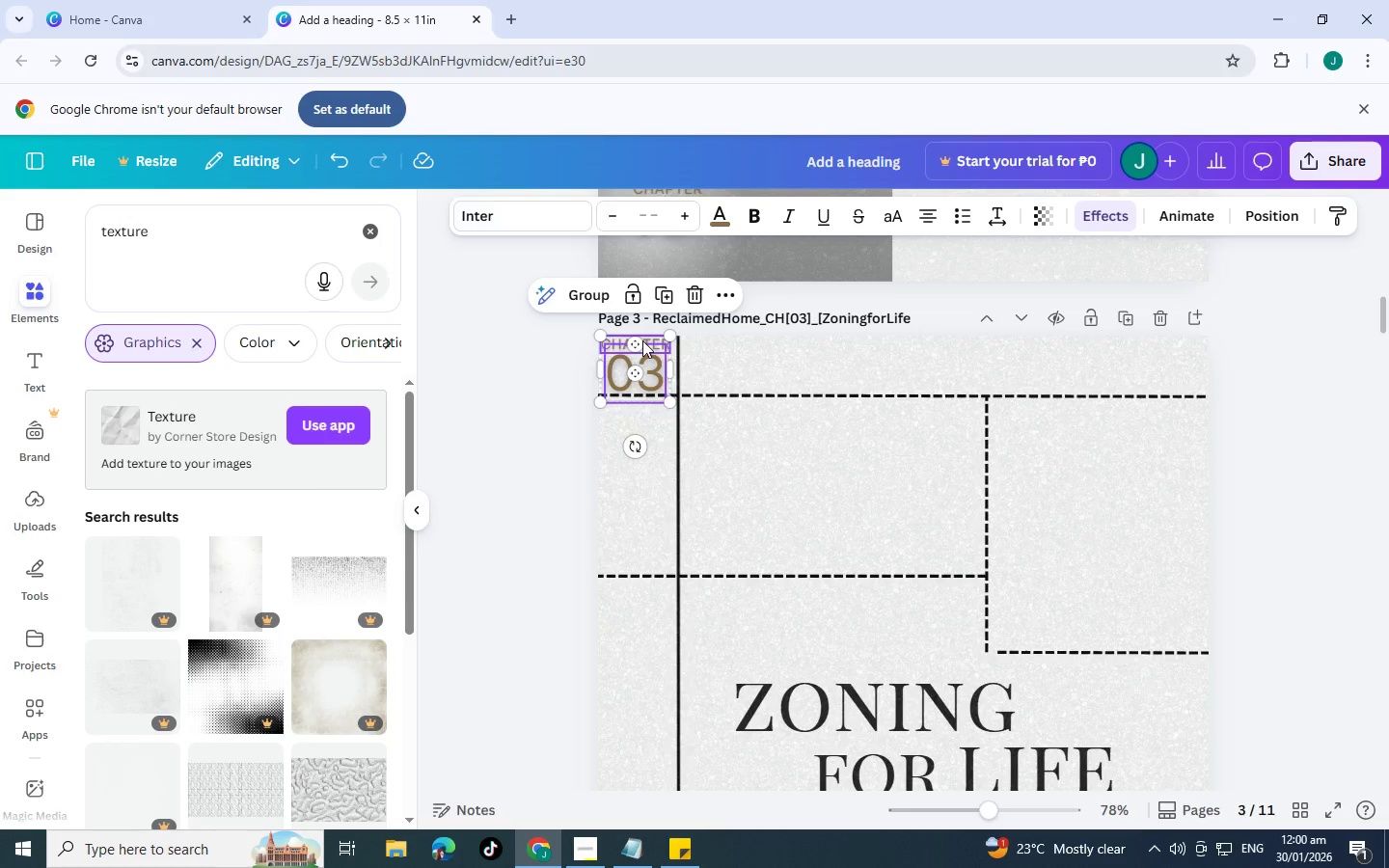 
key(Control+C)
 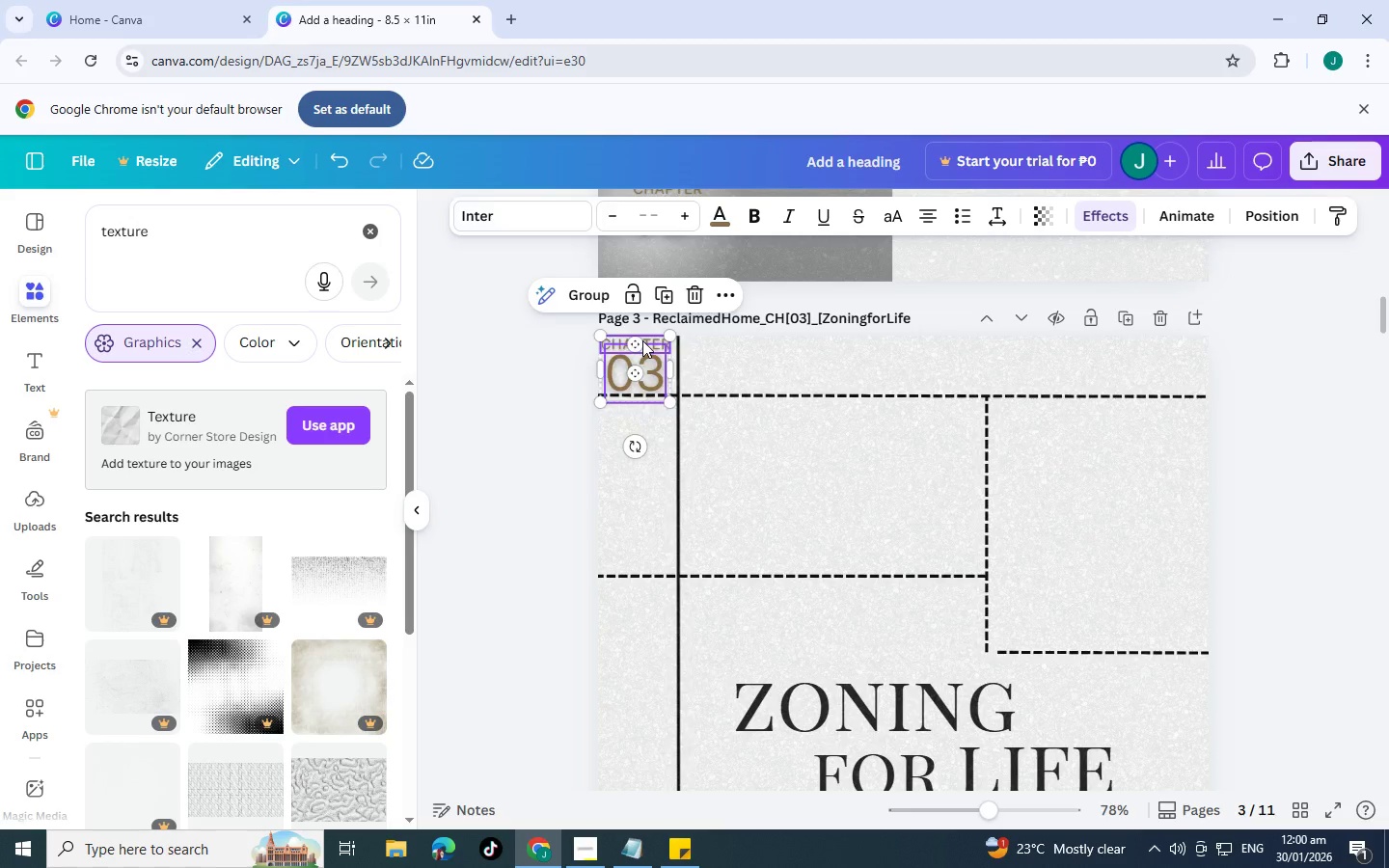 
key(Control+V)
 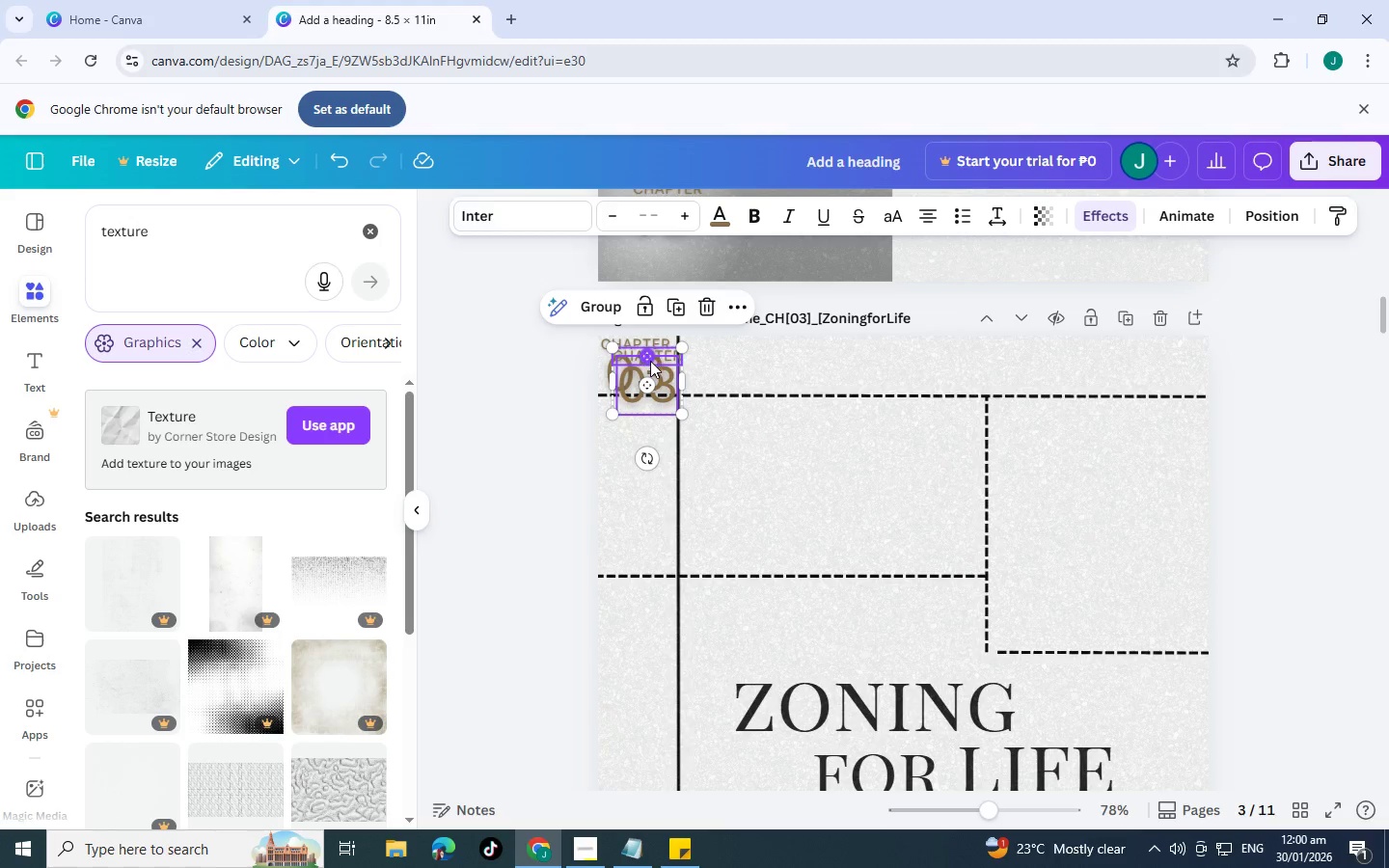 
left_click_drag(start_coordinate=[650, 361], to_coordinate=[798, 484])
 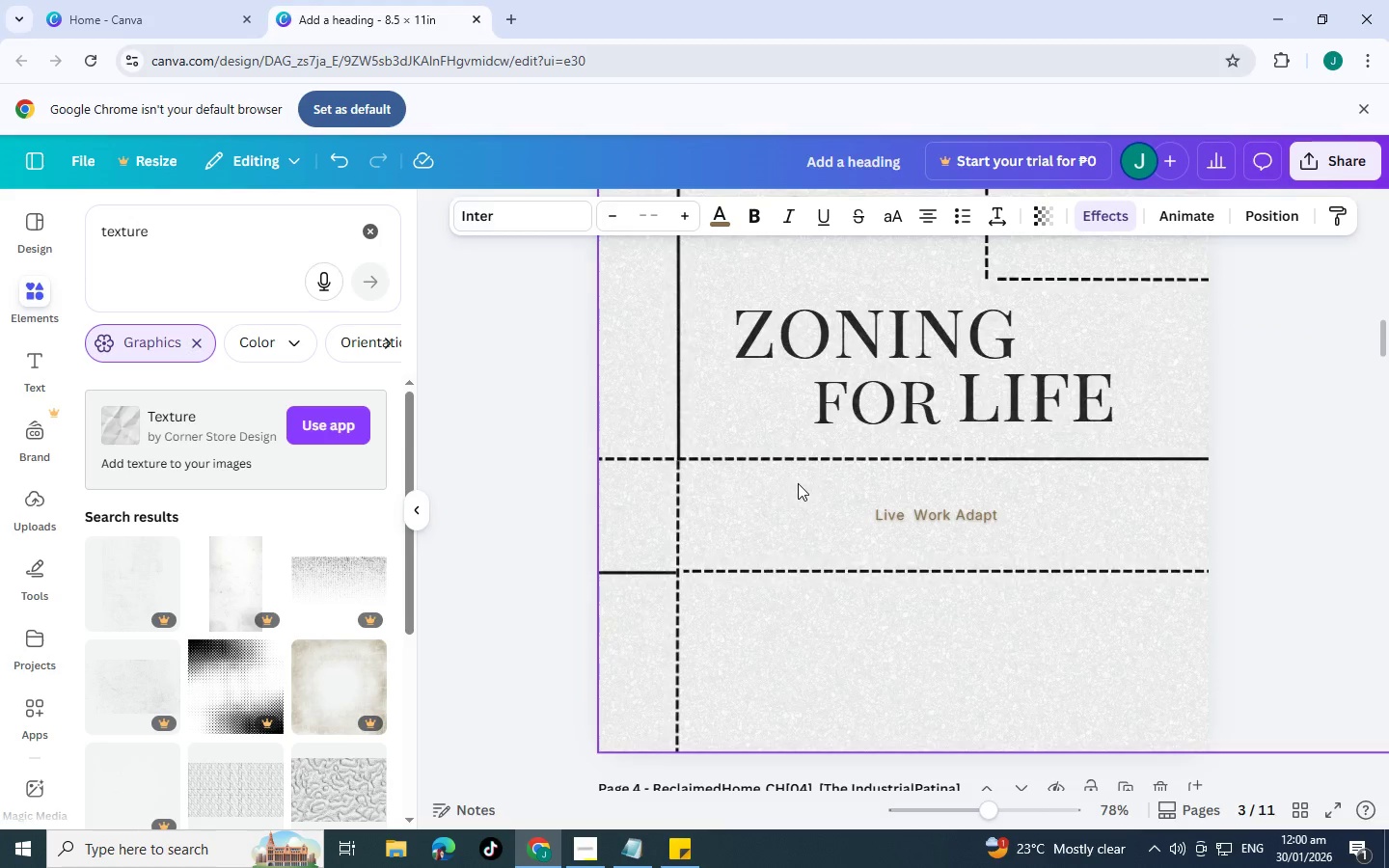 
scroll: coordinate [798, 484], scroll_direction: down, amount: 4.0
 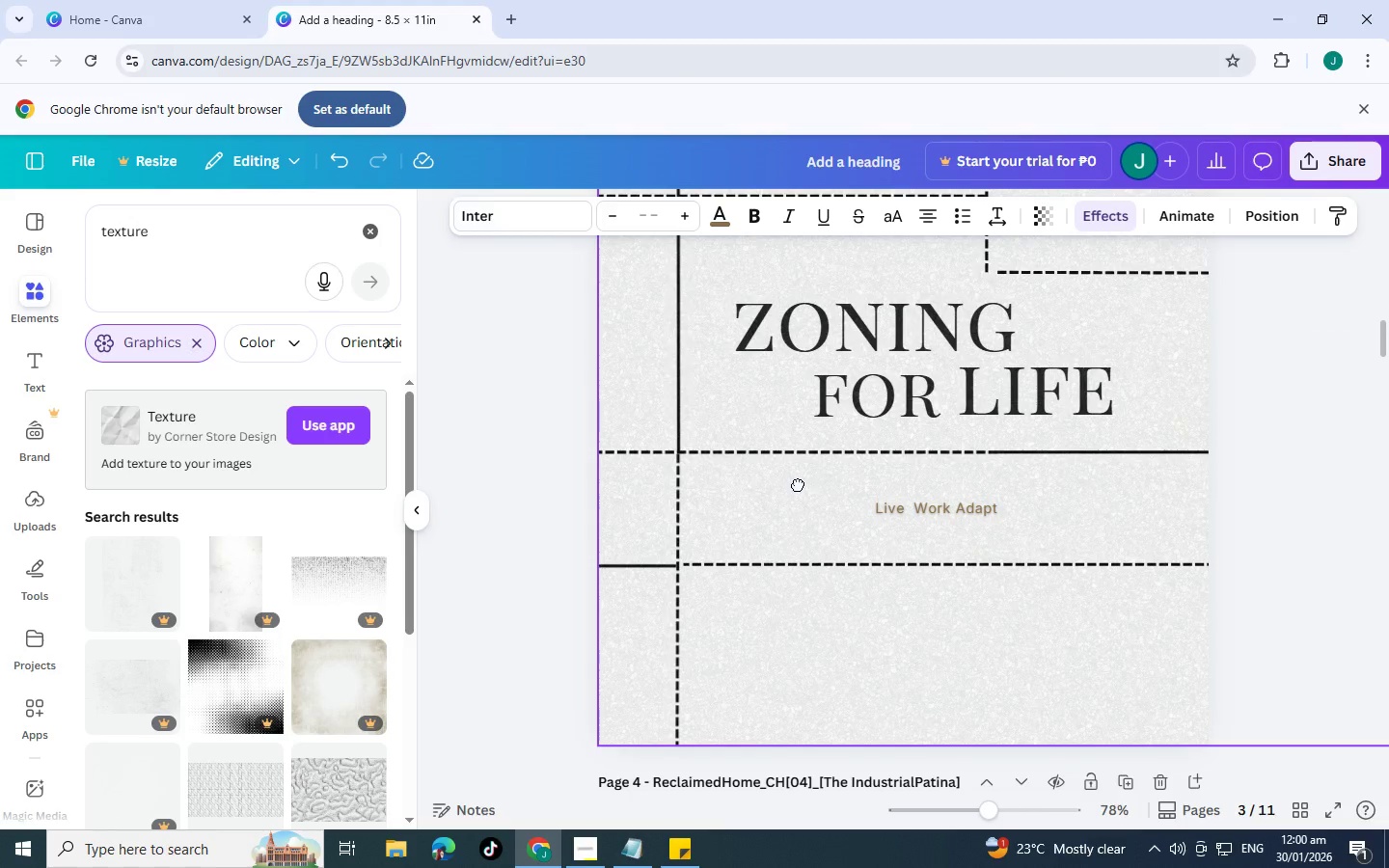 
key(Control+Z)
 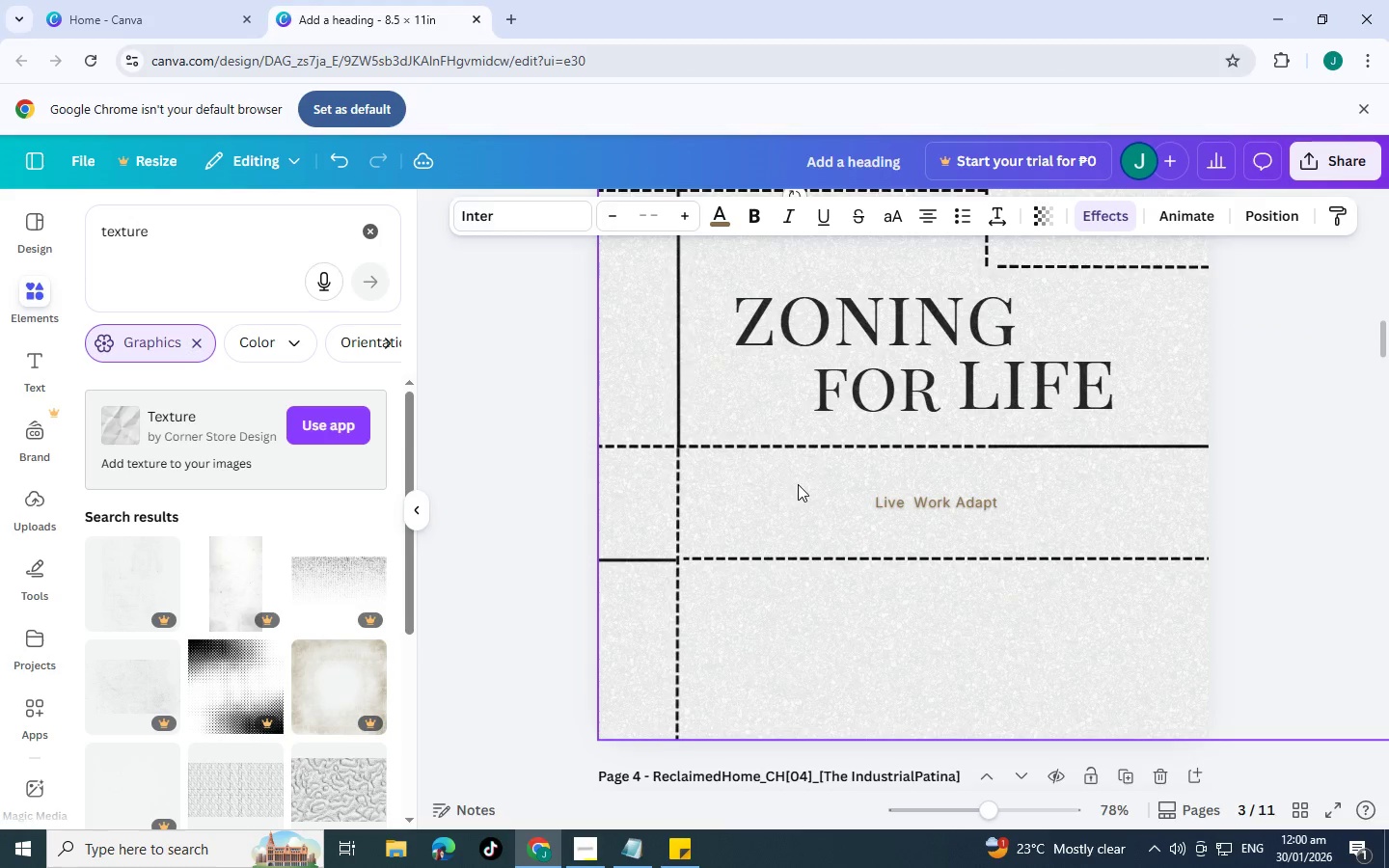 
scroll: coordinate [792, 470], scroll_direction: up, amount: 8.0
 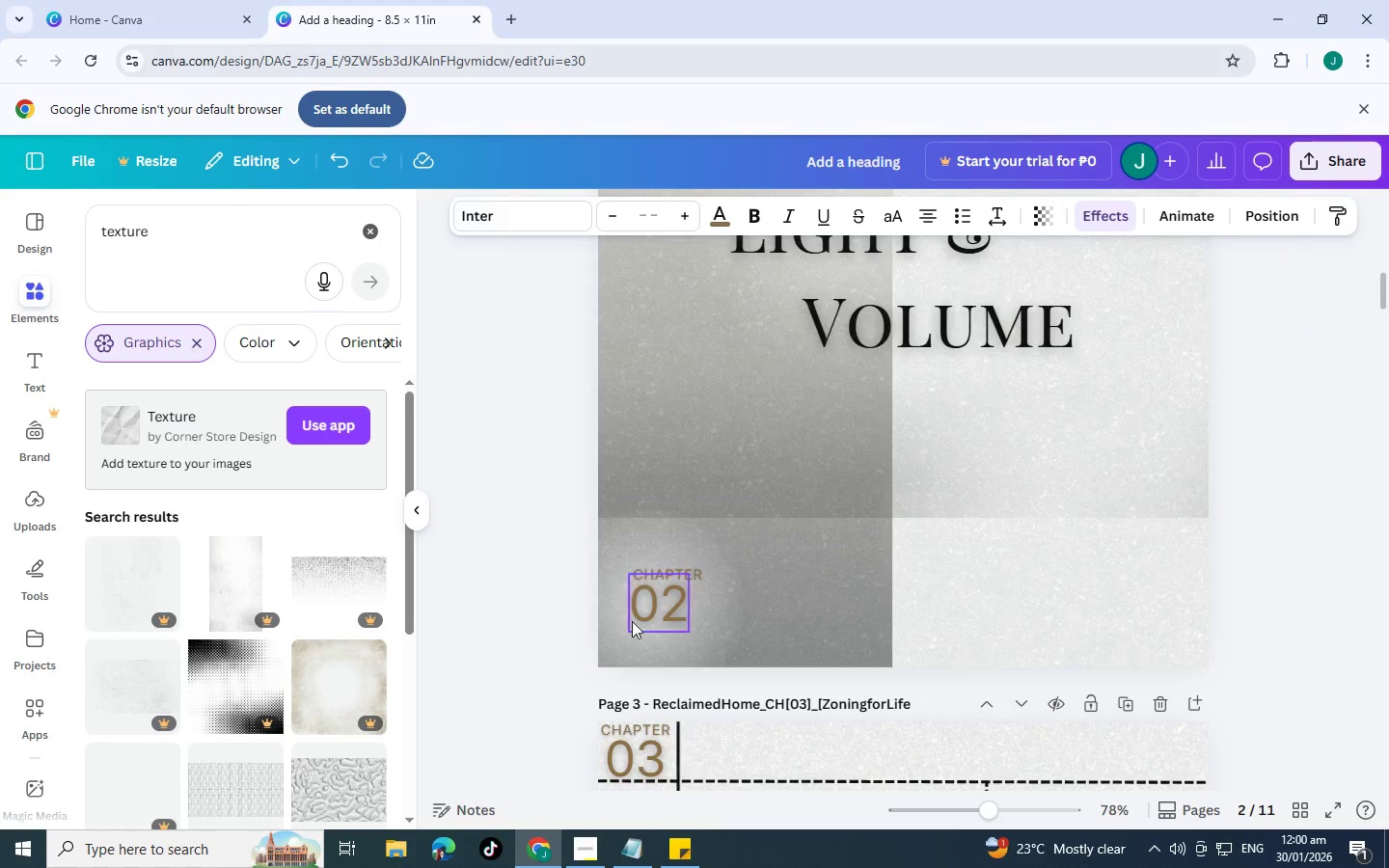 
key(Control+Z)
 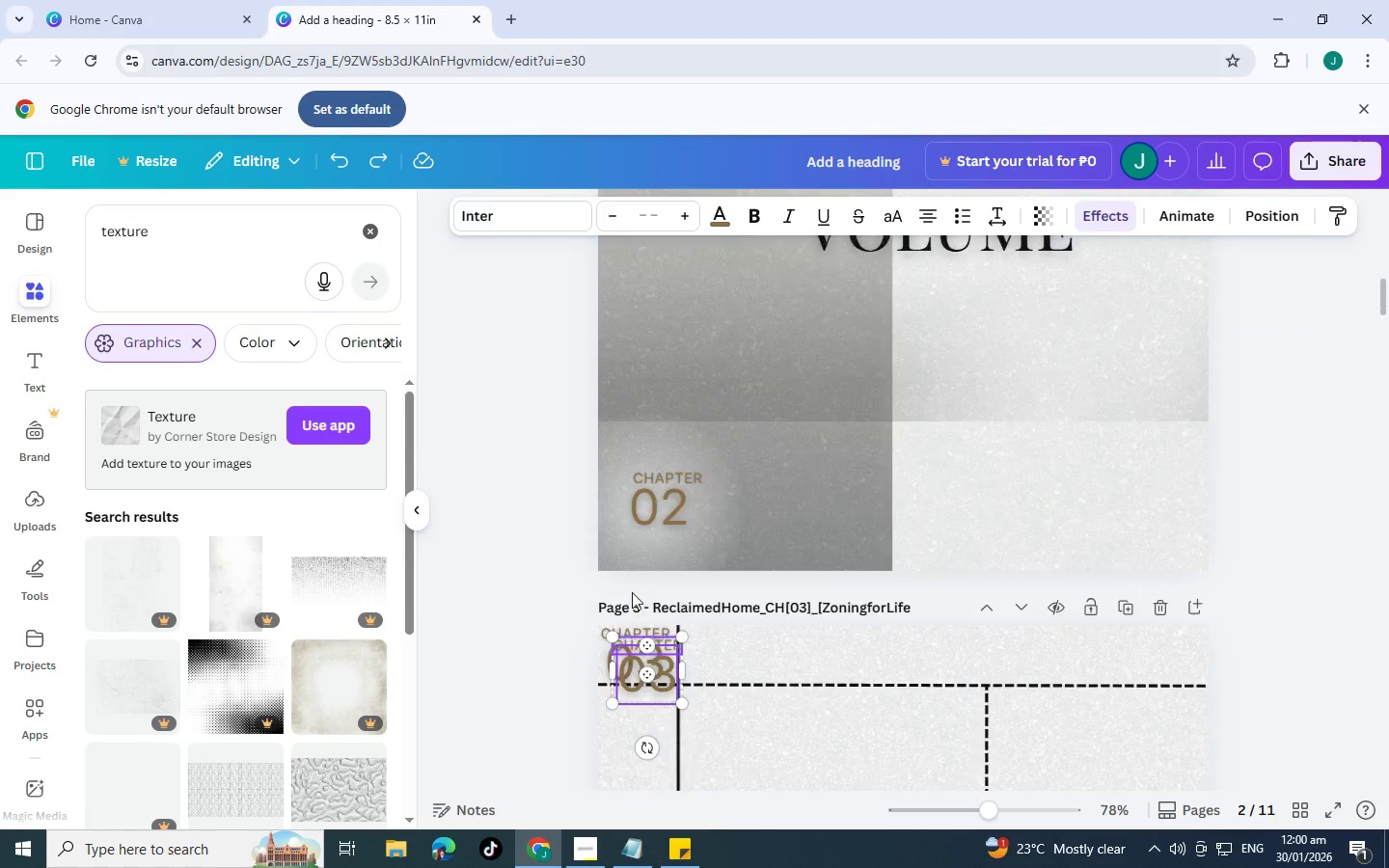 
key(Control+ControlLeft)
 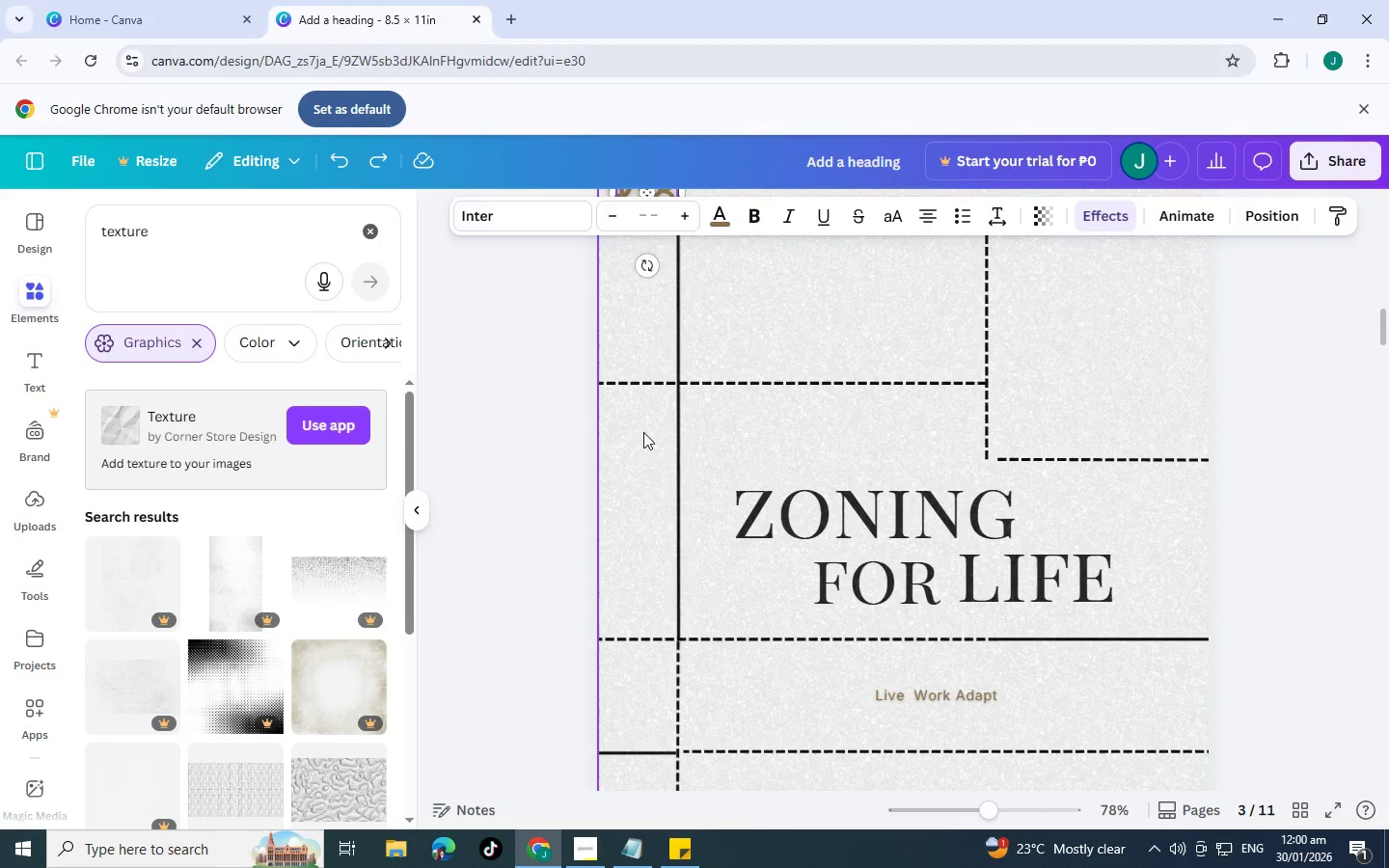 
scroll: coordinate [632, 592], scroll_direction: down, amount: 3.0
 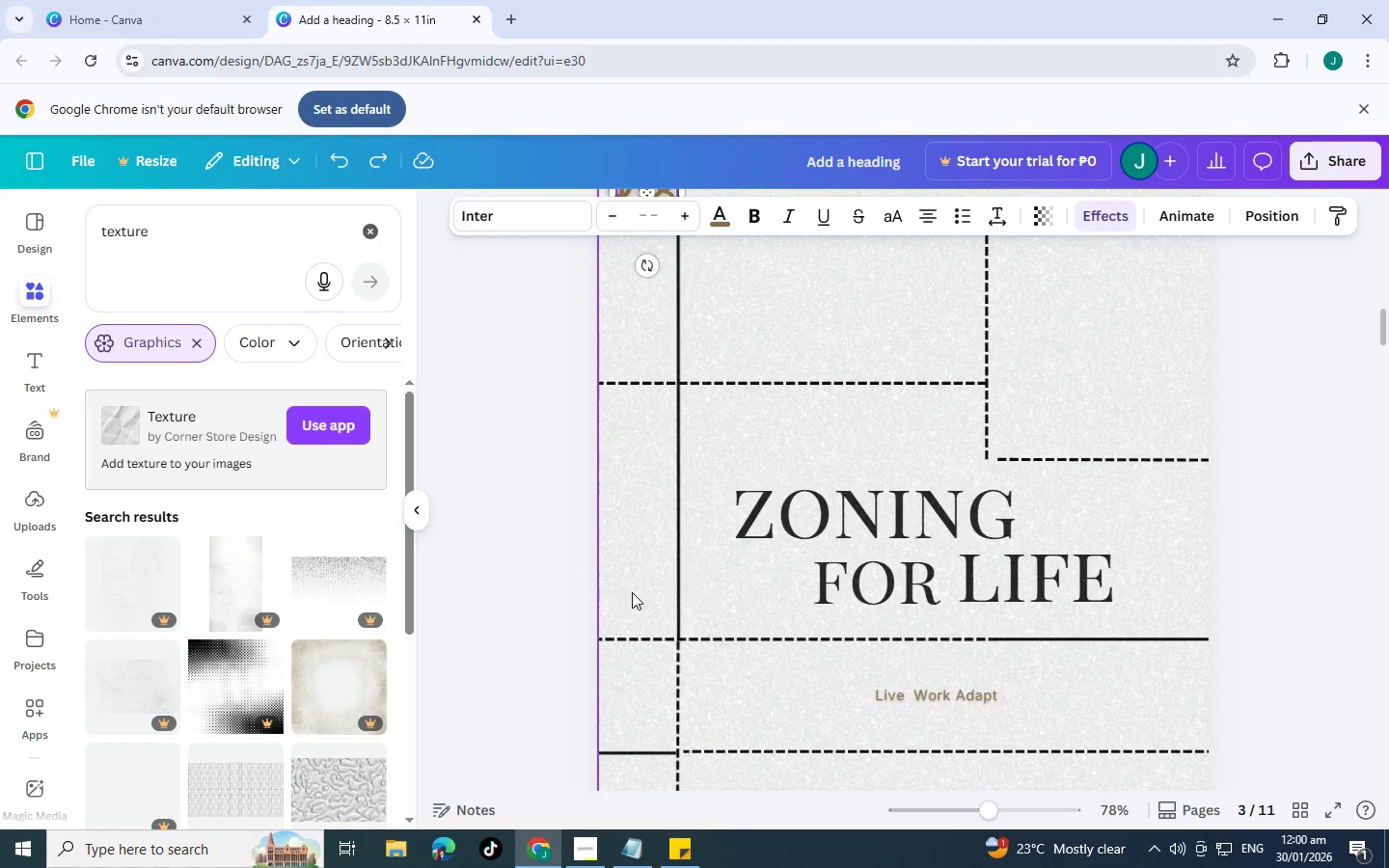 
scroll: coordinate [643, 445], scroll_direction: up, amount: 2.0
 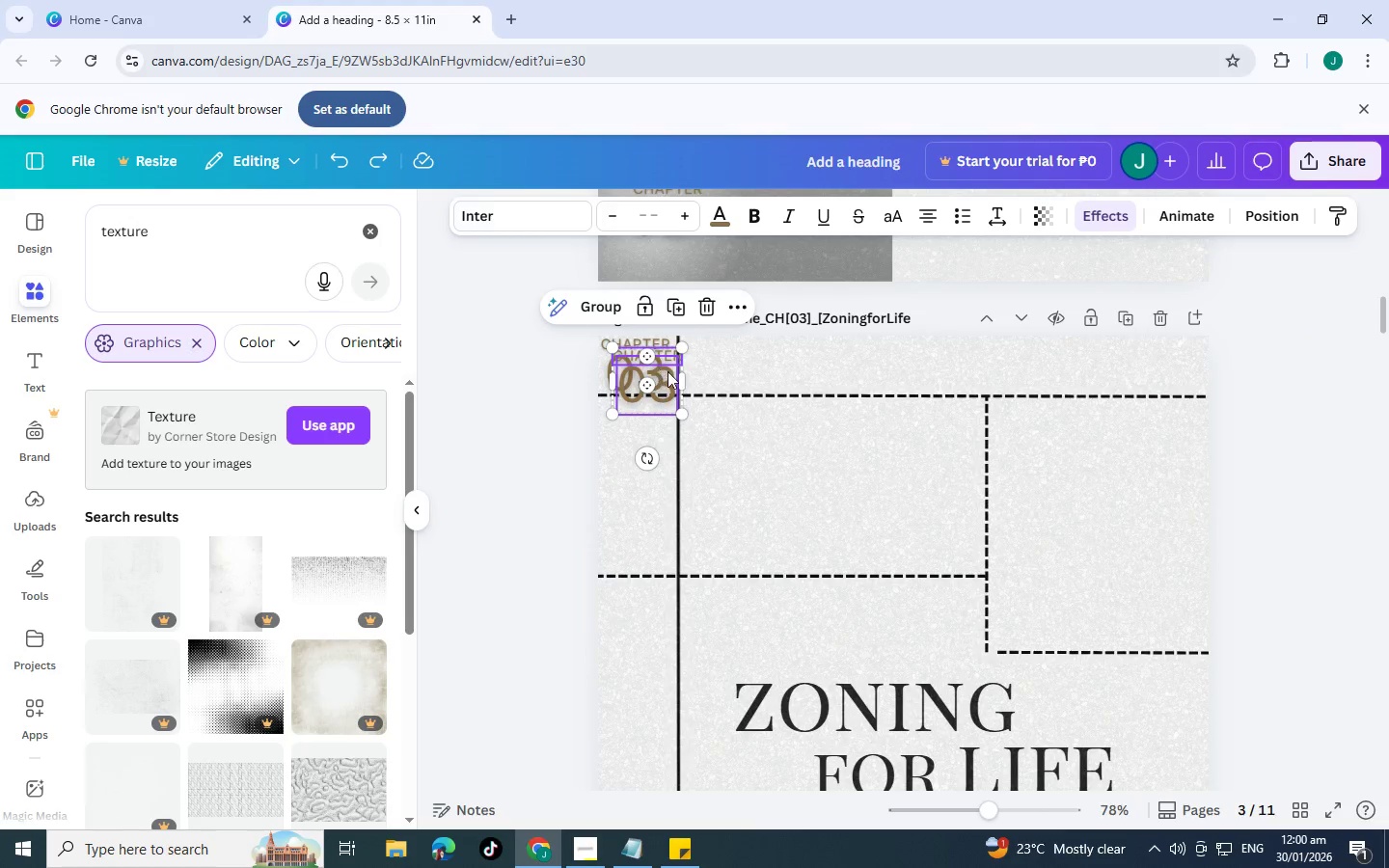 
left_click_drag(start_coordinate=[668, 371], to_coordinate=[695, 392])
 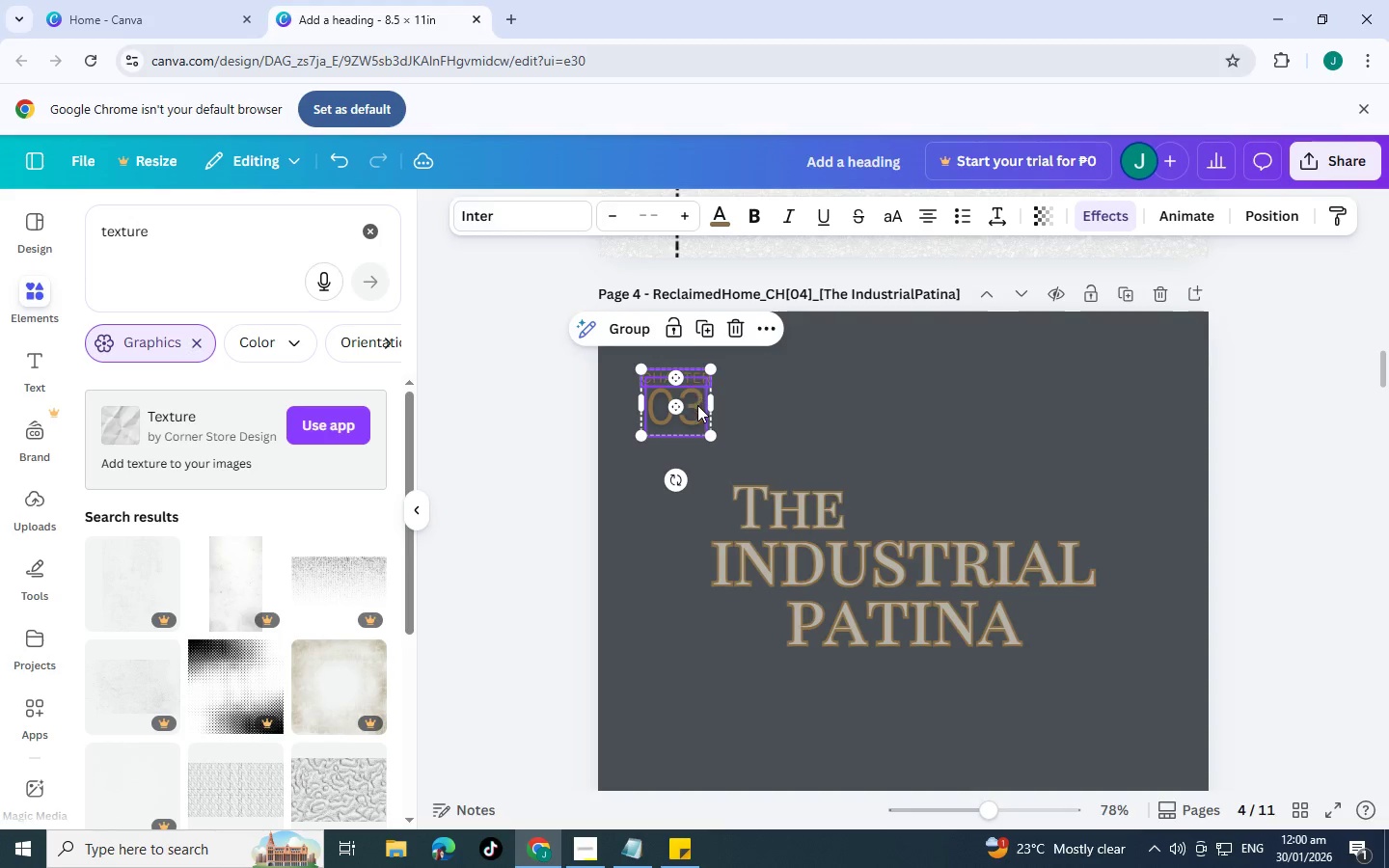 
scroll: coordinate [718, 559], scroll_direction: down, amount: 9.0
 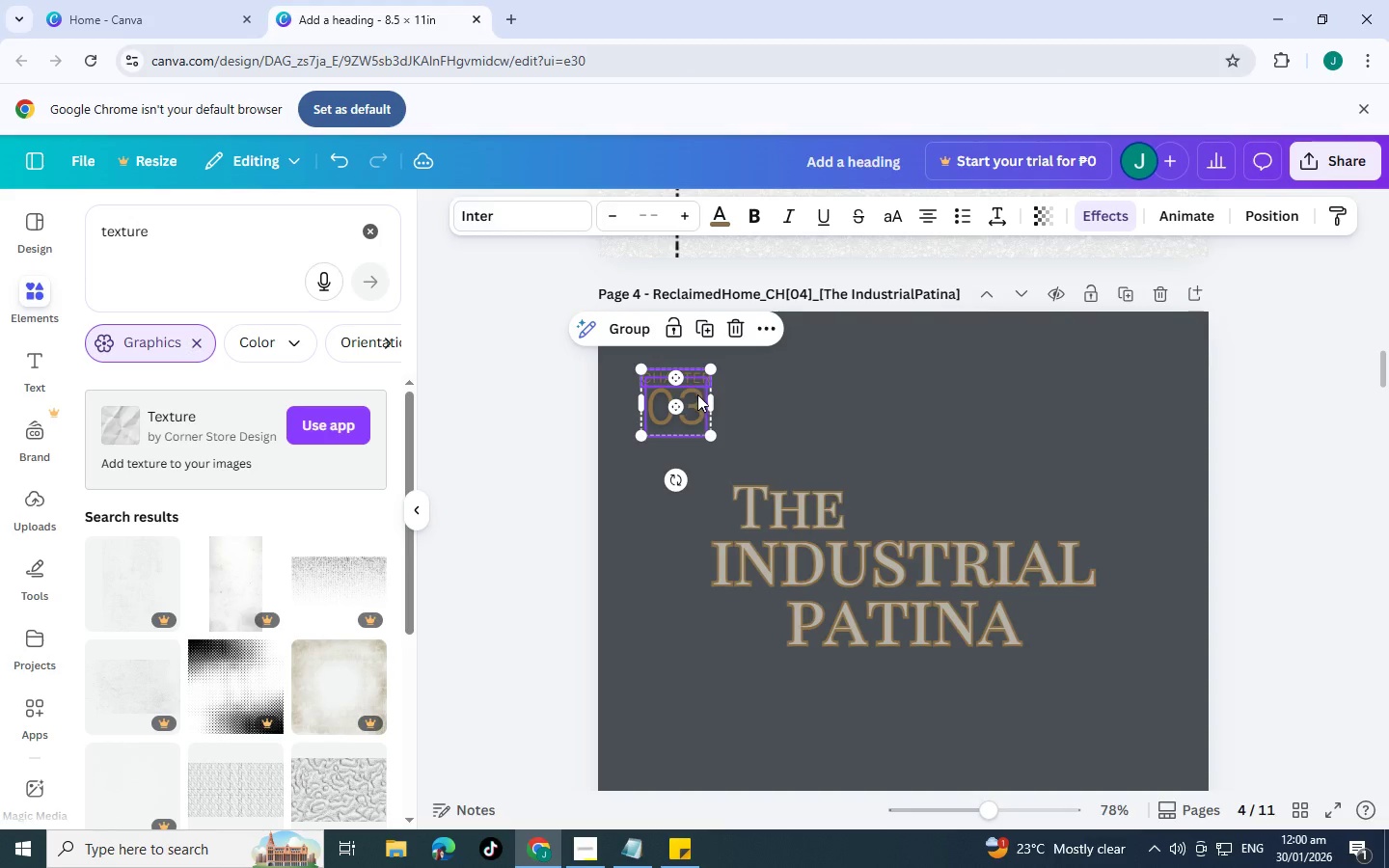 
left_click_drag(start_coordinate=[697, 405], to_coordinate=[711, 441])
 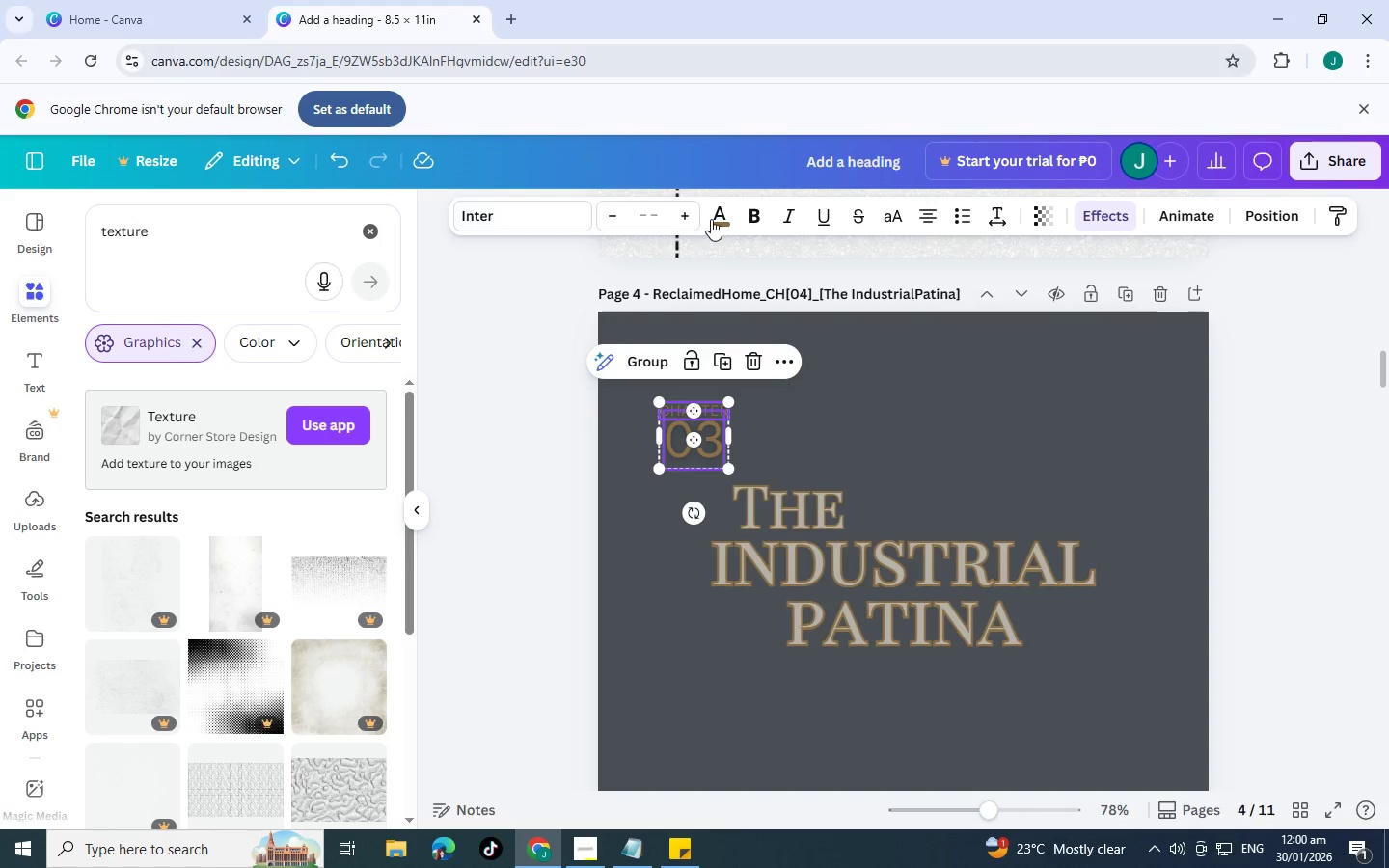 
left_click([712, 219])
 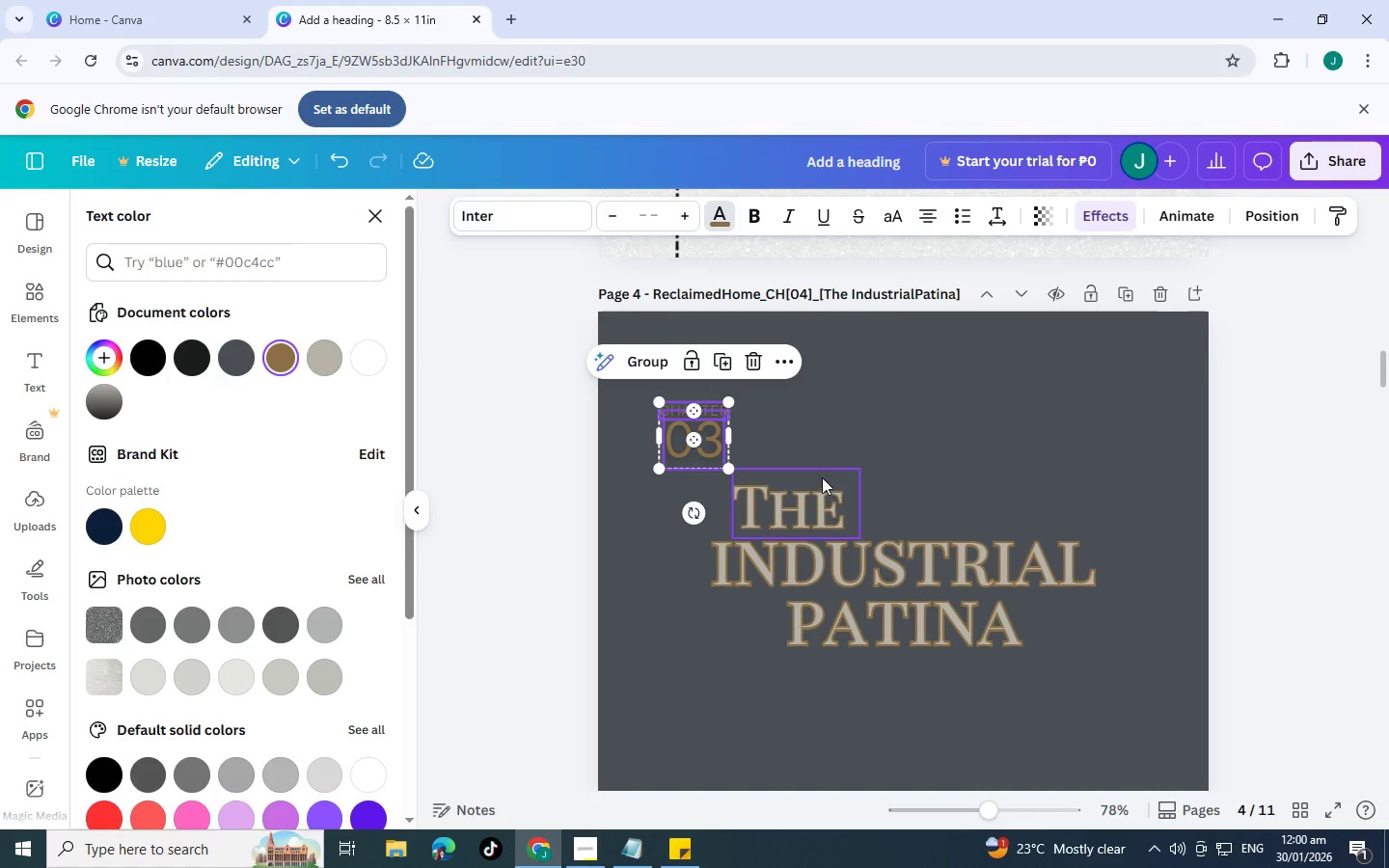 
left_click([810, 436])
 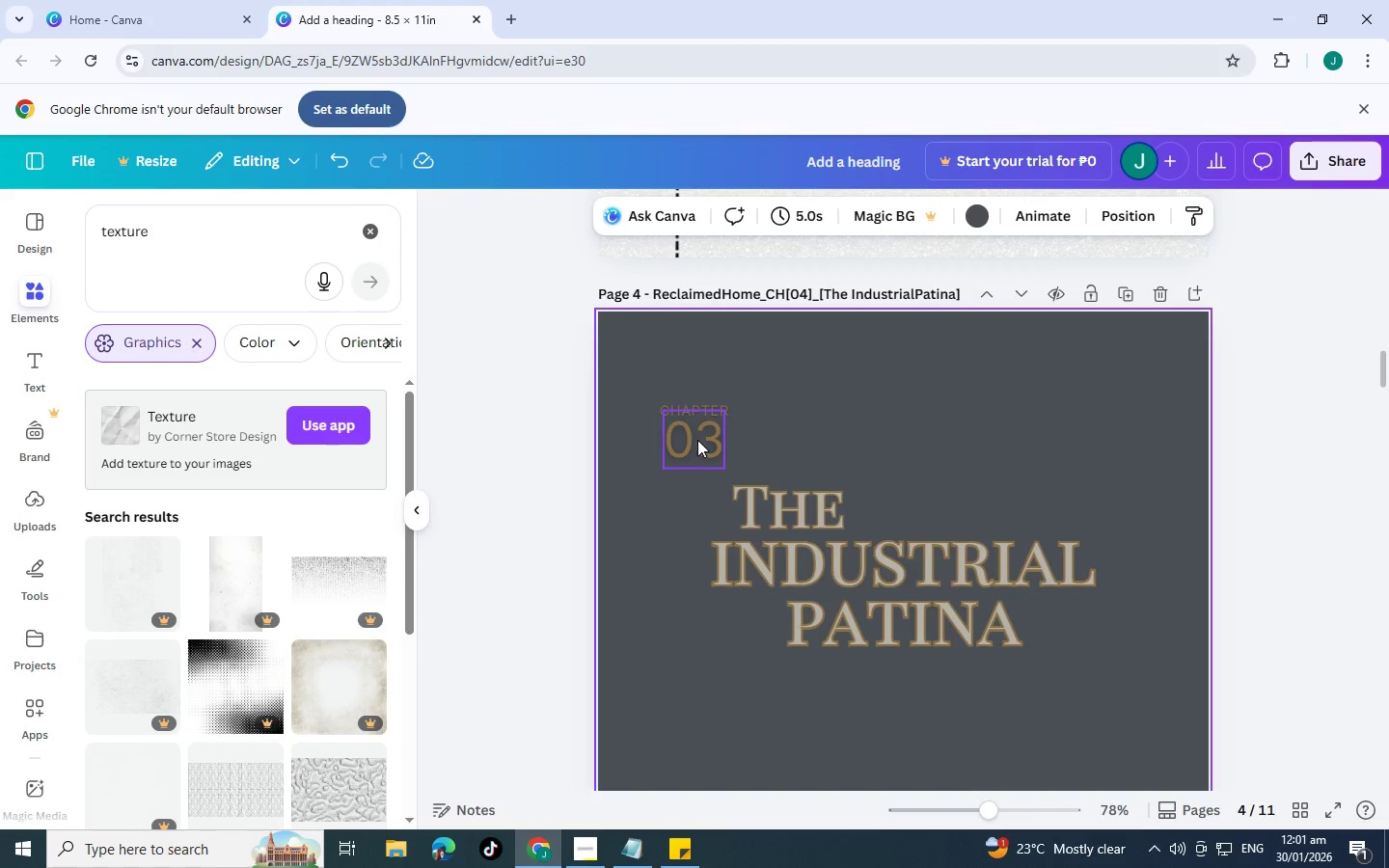 
left_click([697, 440])
 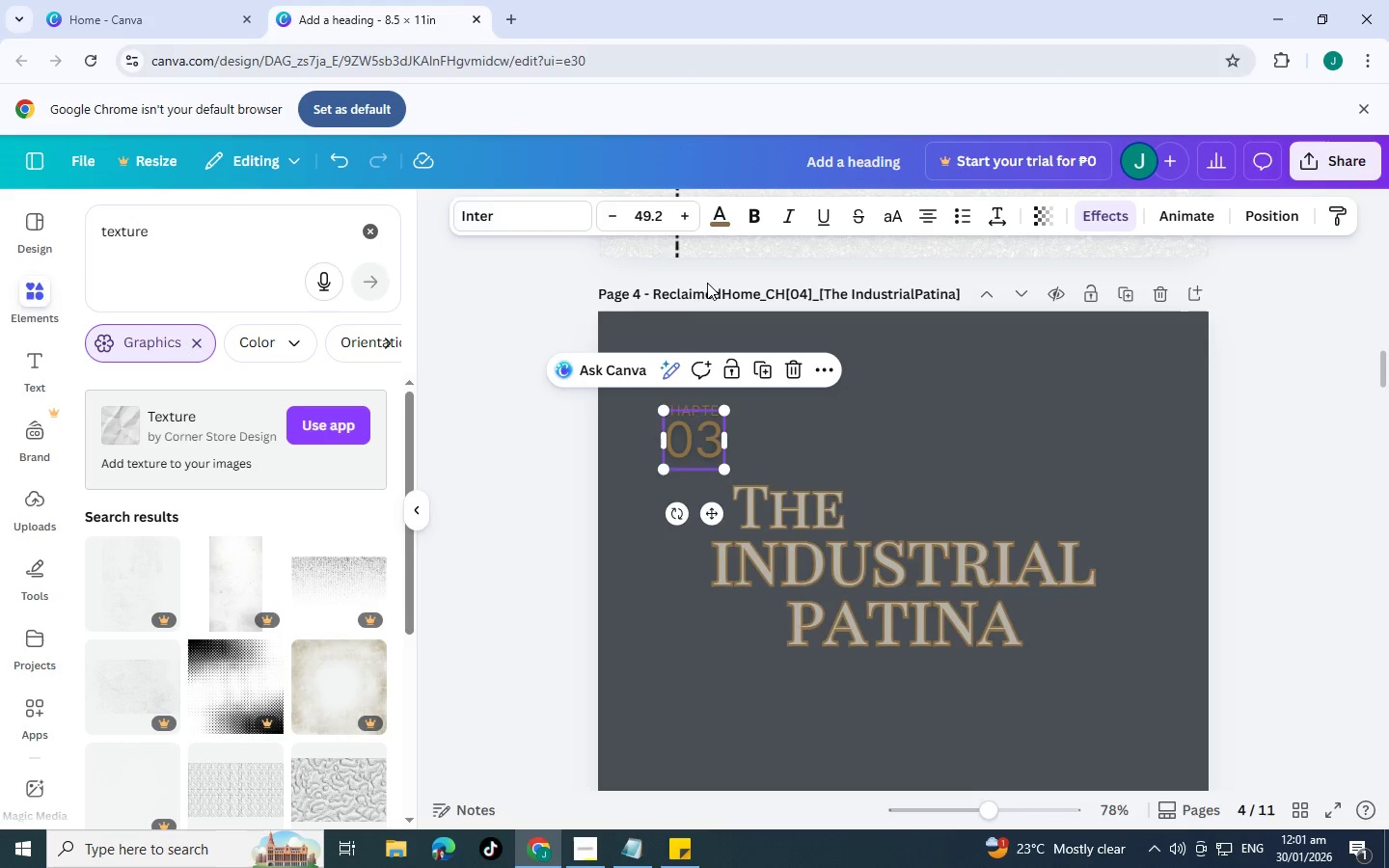 
left_click([723, 215])
 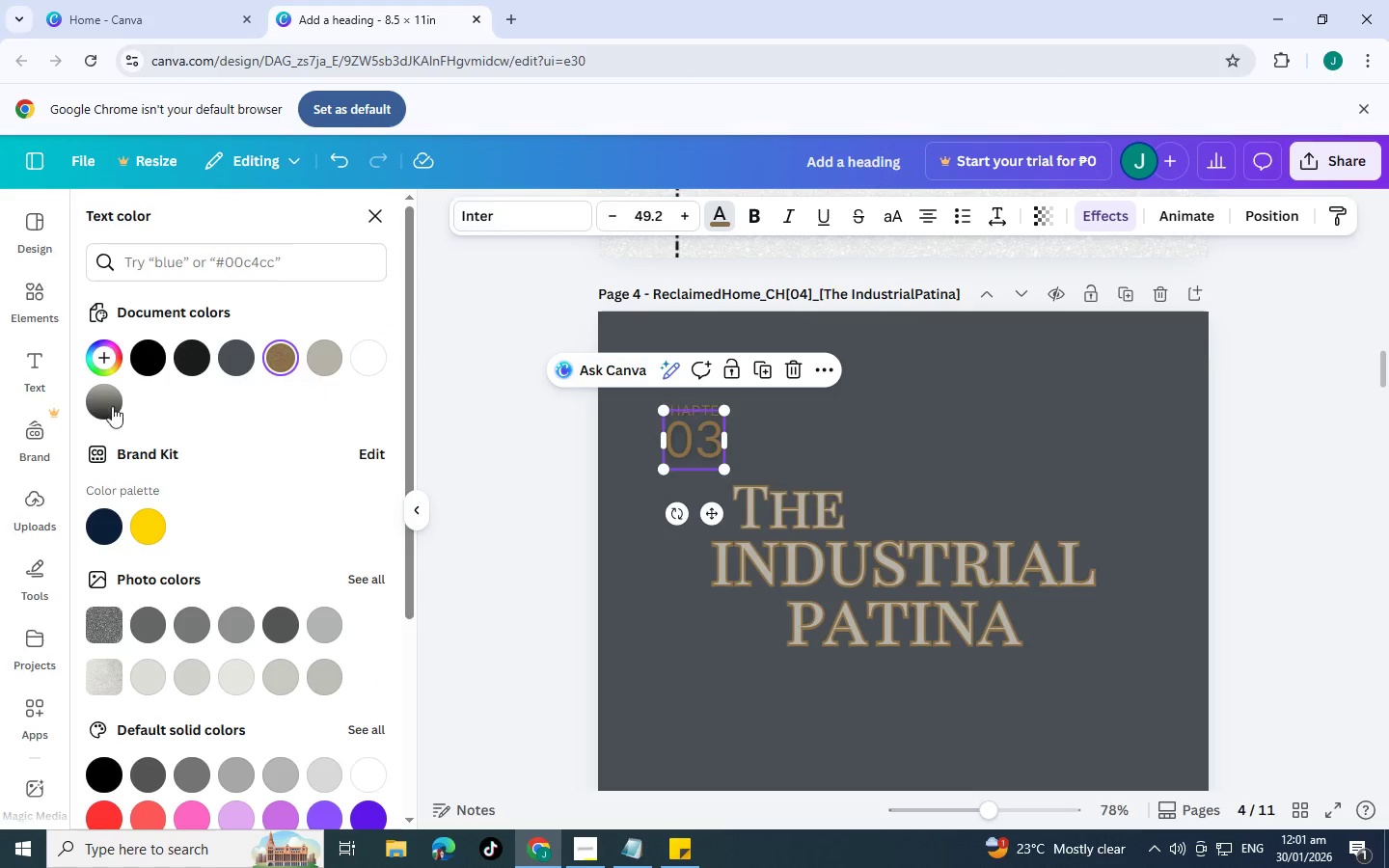 
left_click([336, 366])
 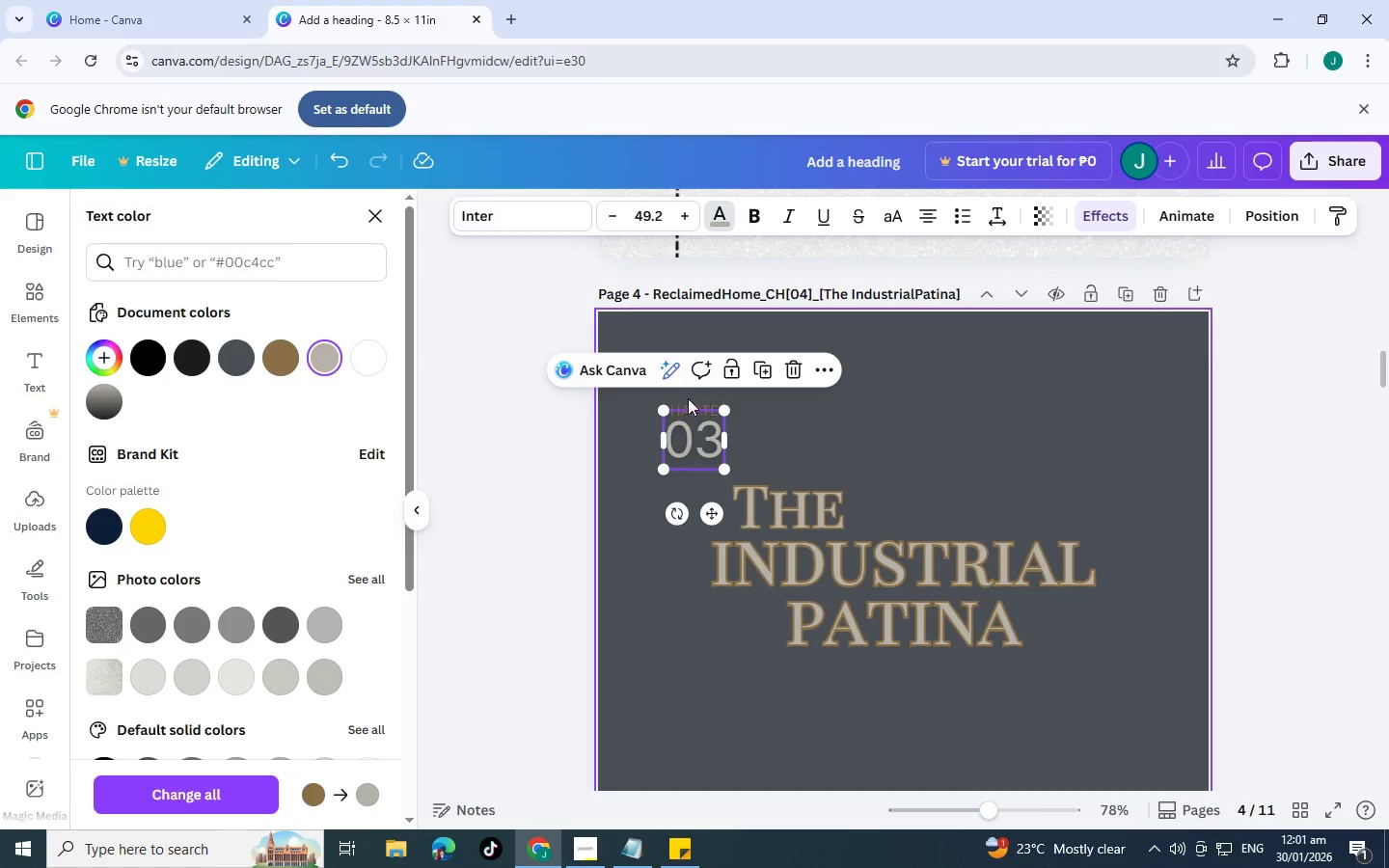 
left_click([692, 405])
 